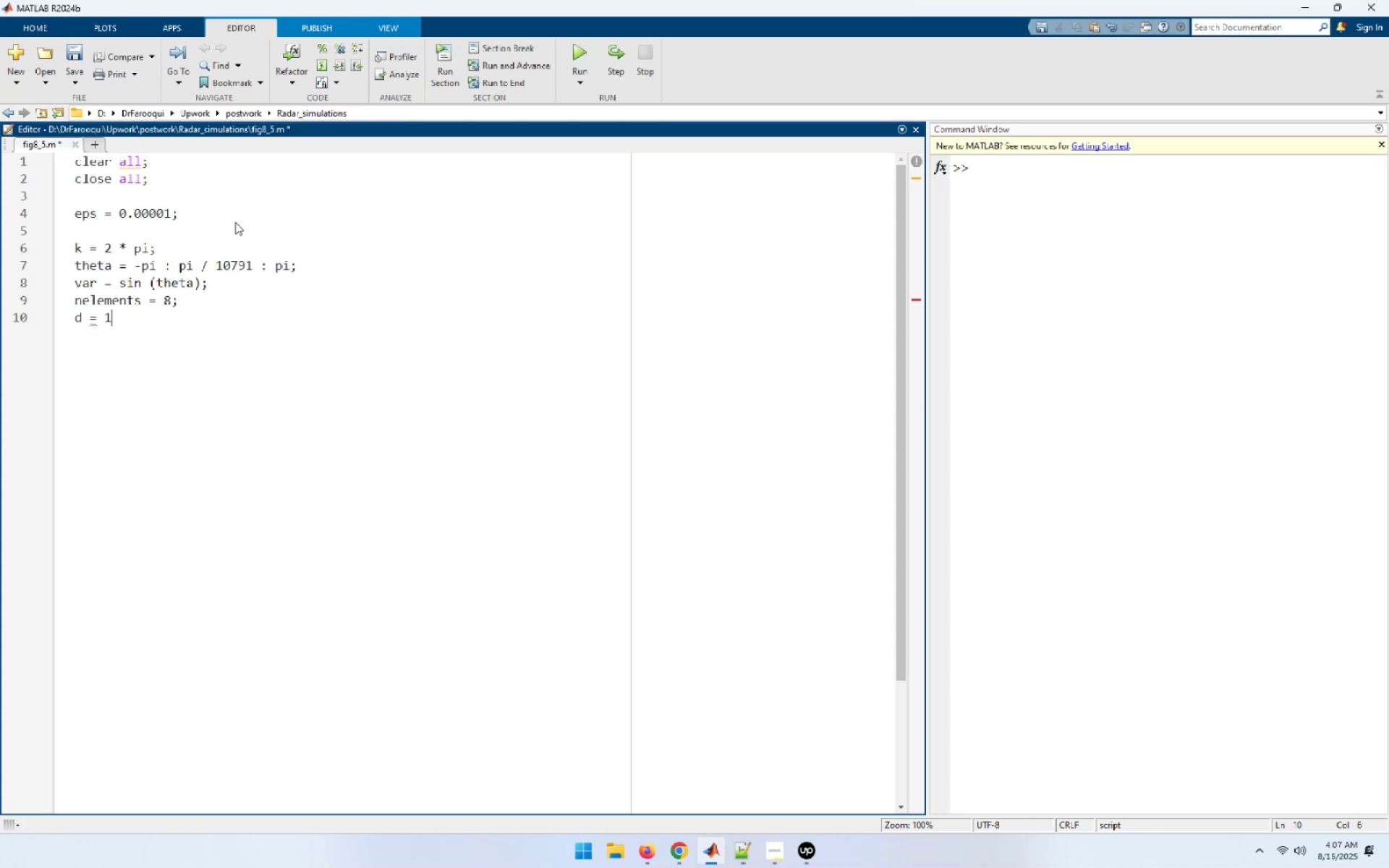 
key(Semicolon)
 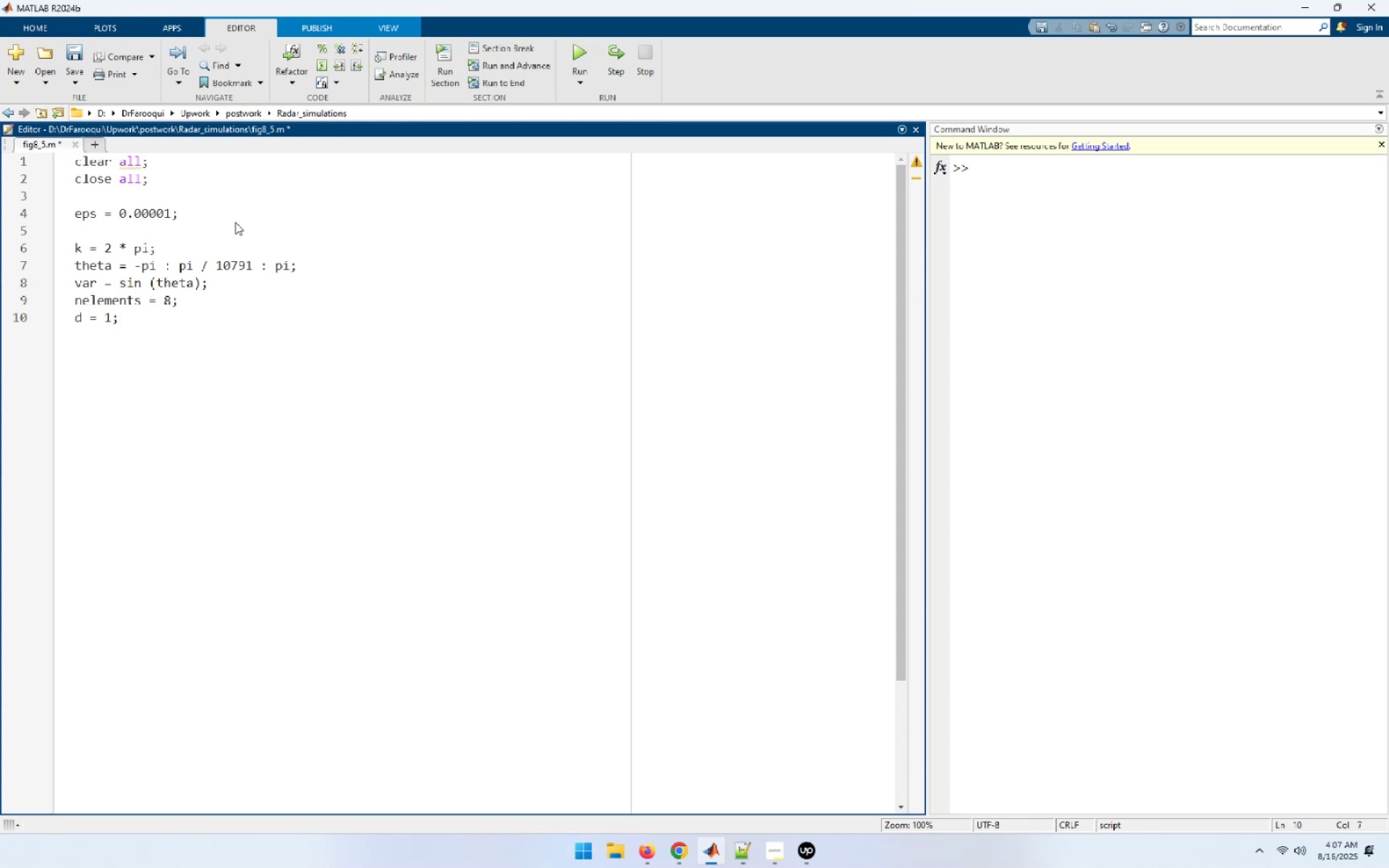 
key(Enter)
 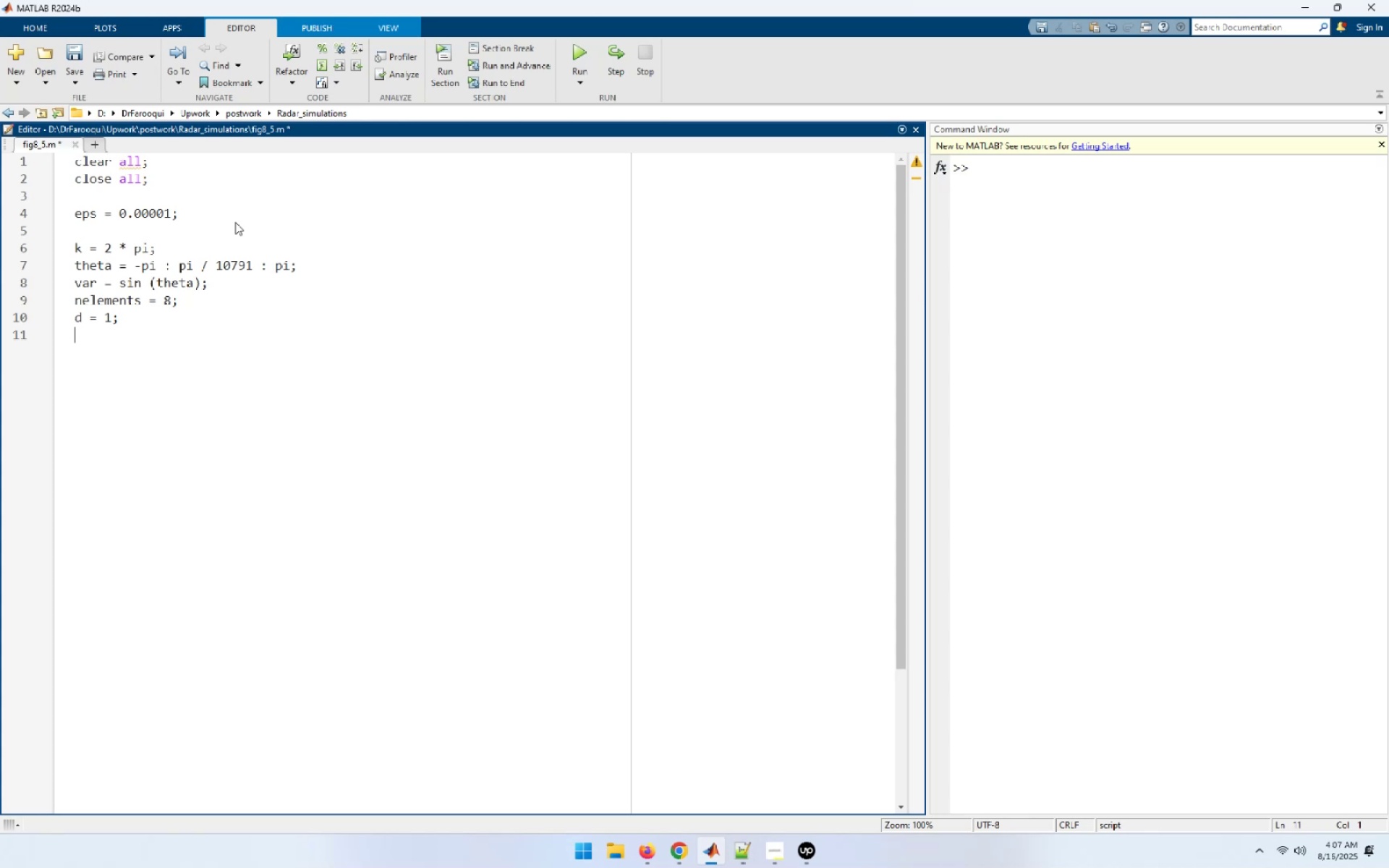 
type(num = sin ()
 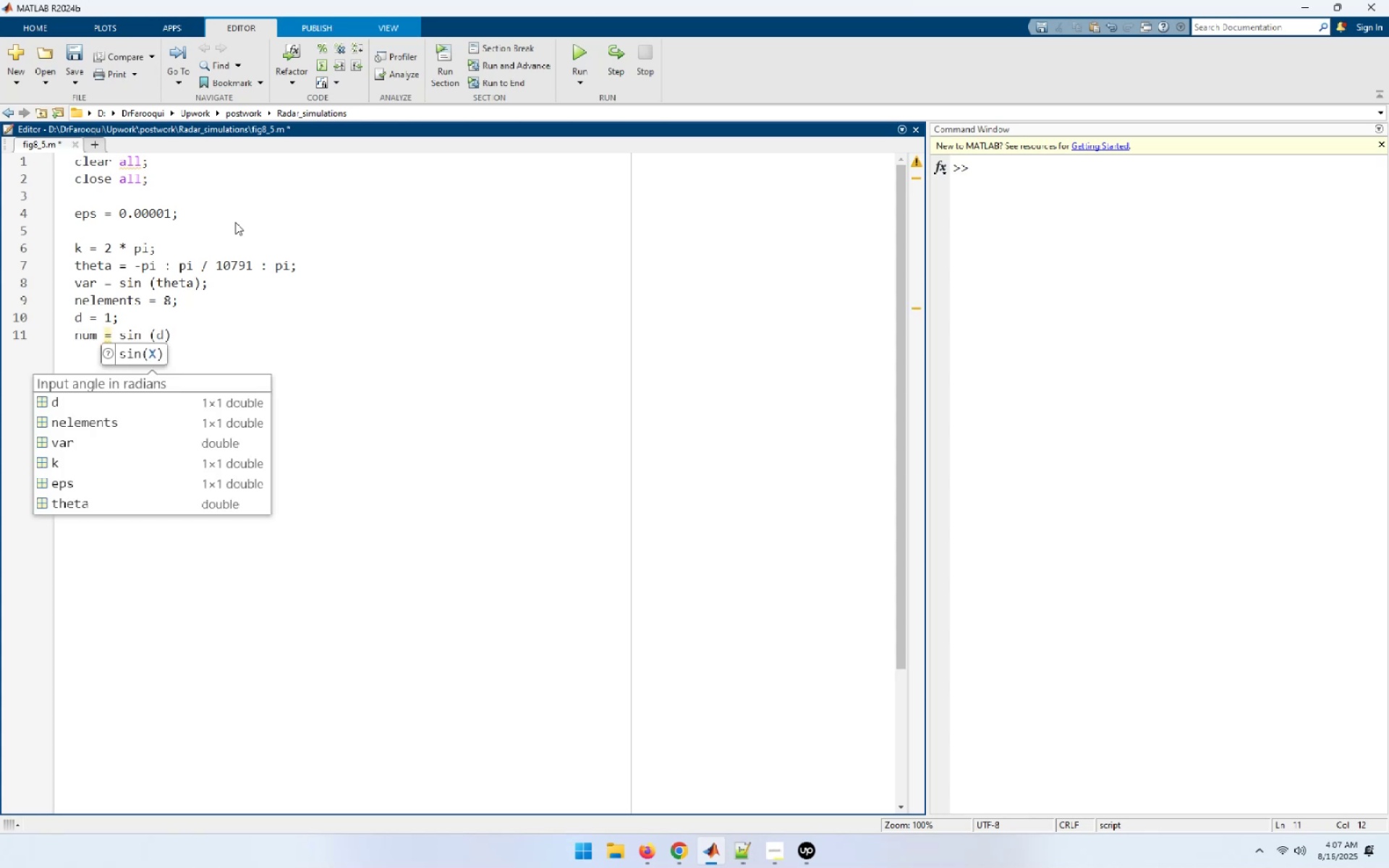 
type((nelements * k * d * 0.5) .* var);)
 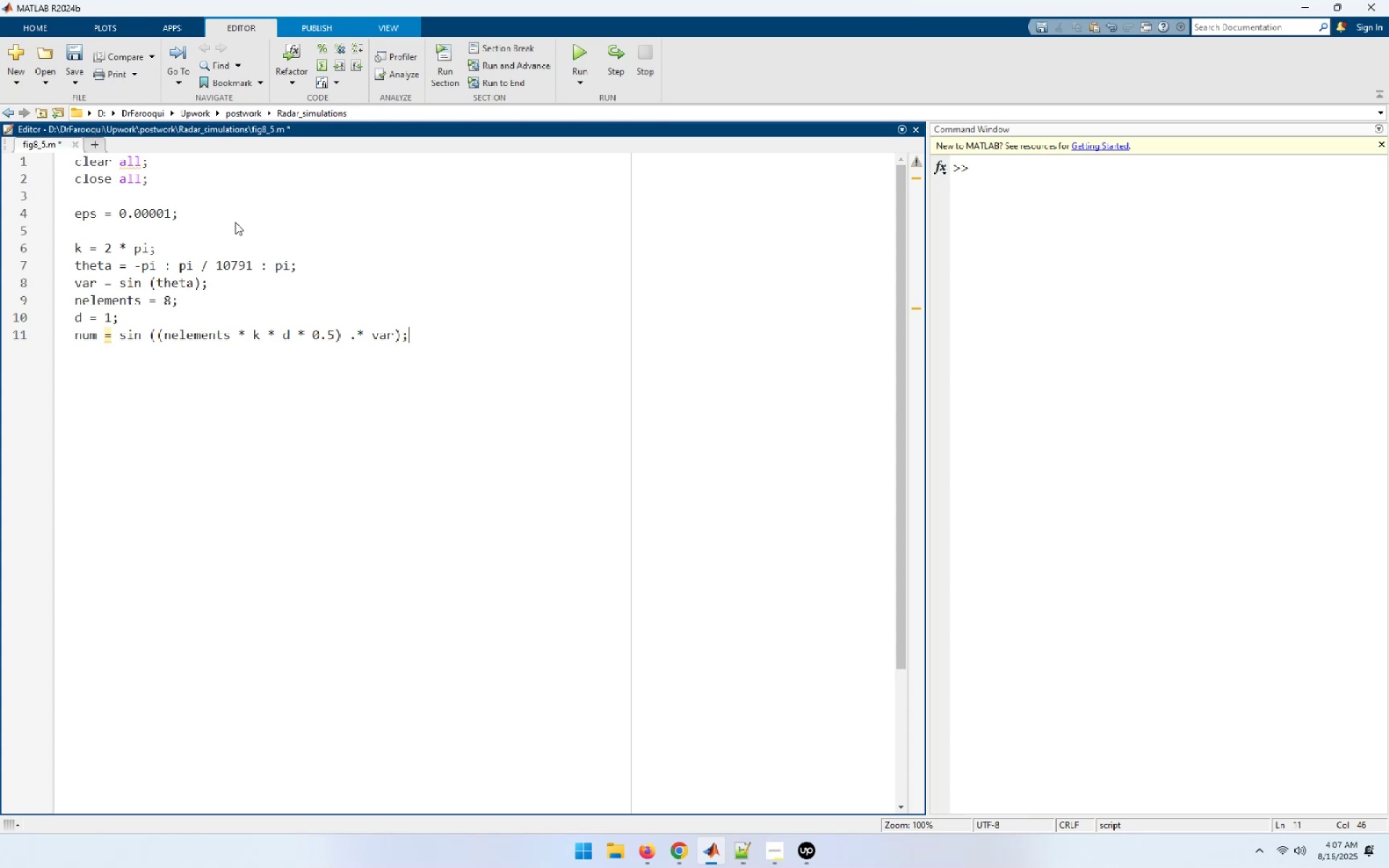 
 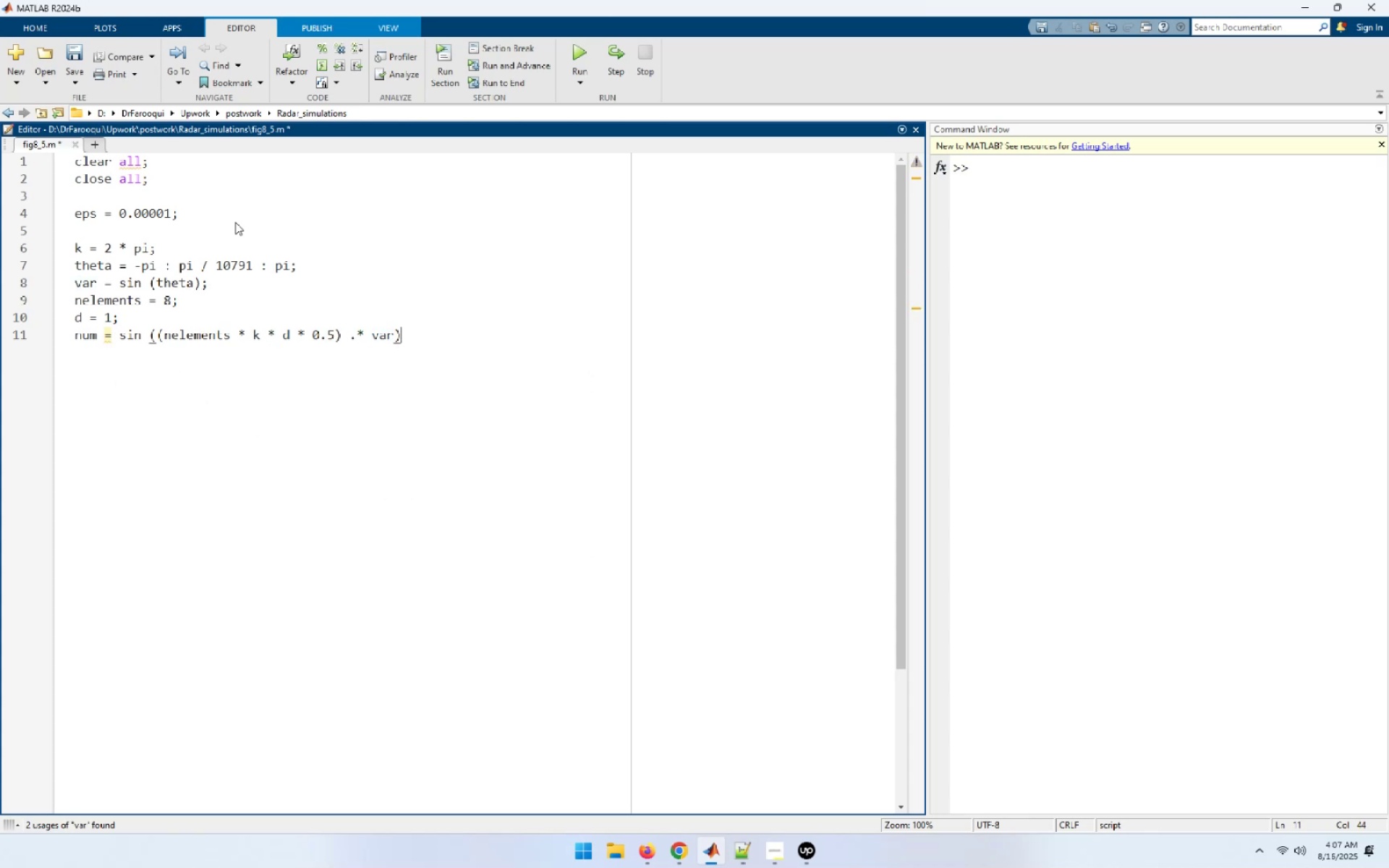 
key(Enter)
 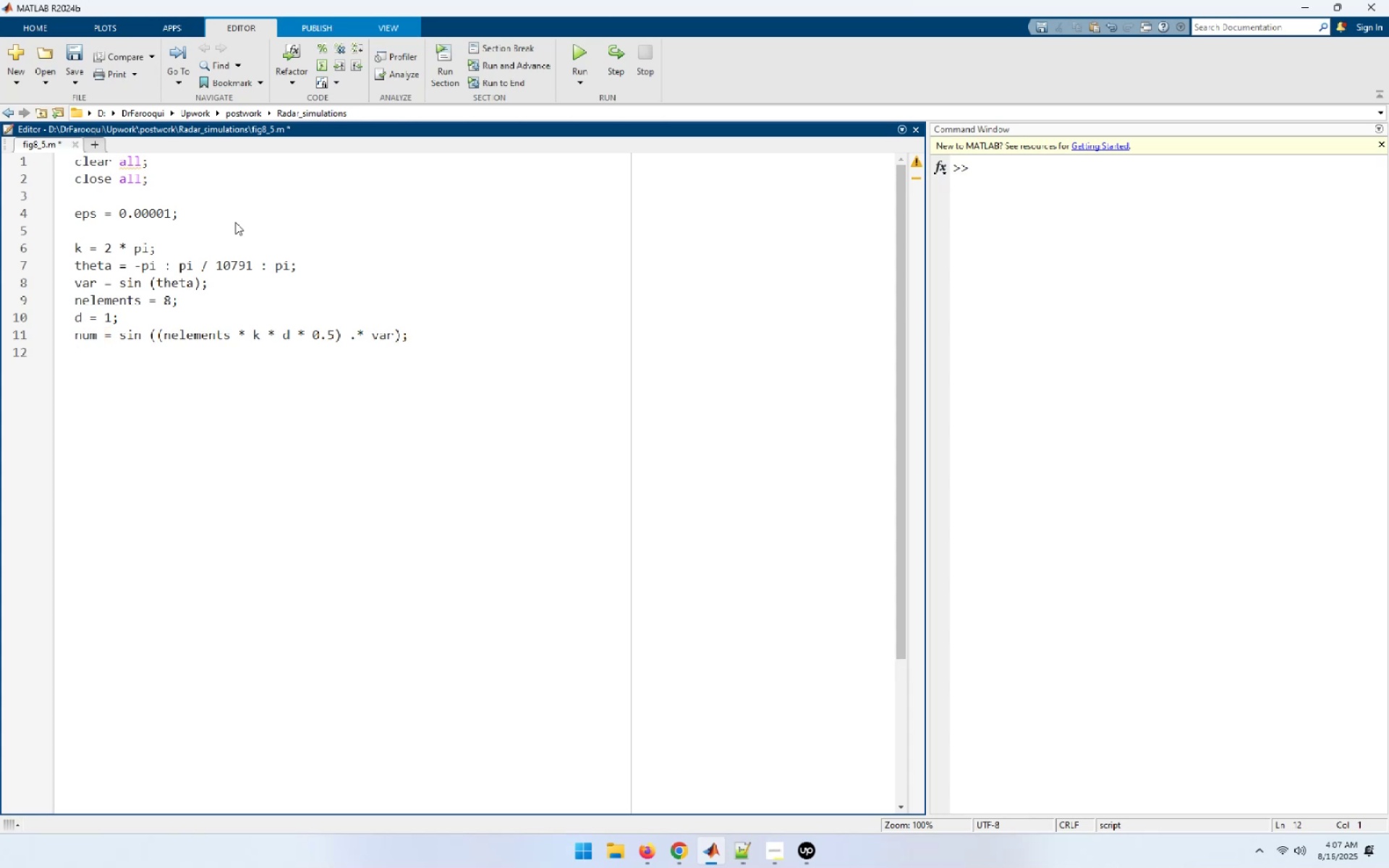 
key(Enter)
 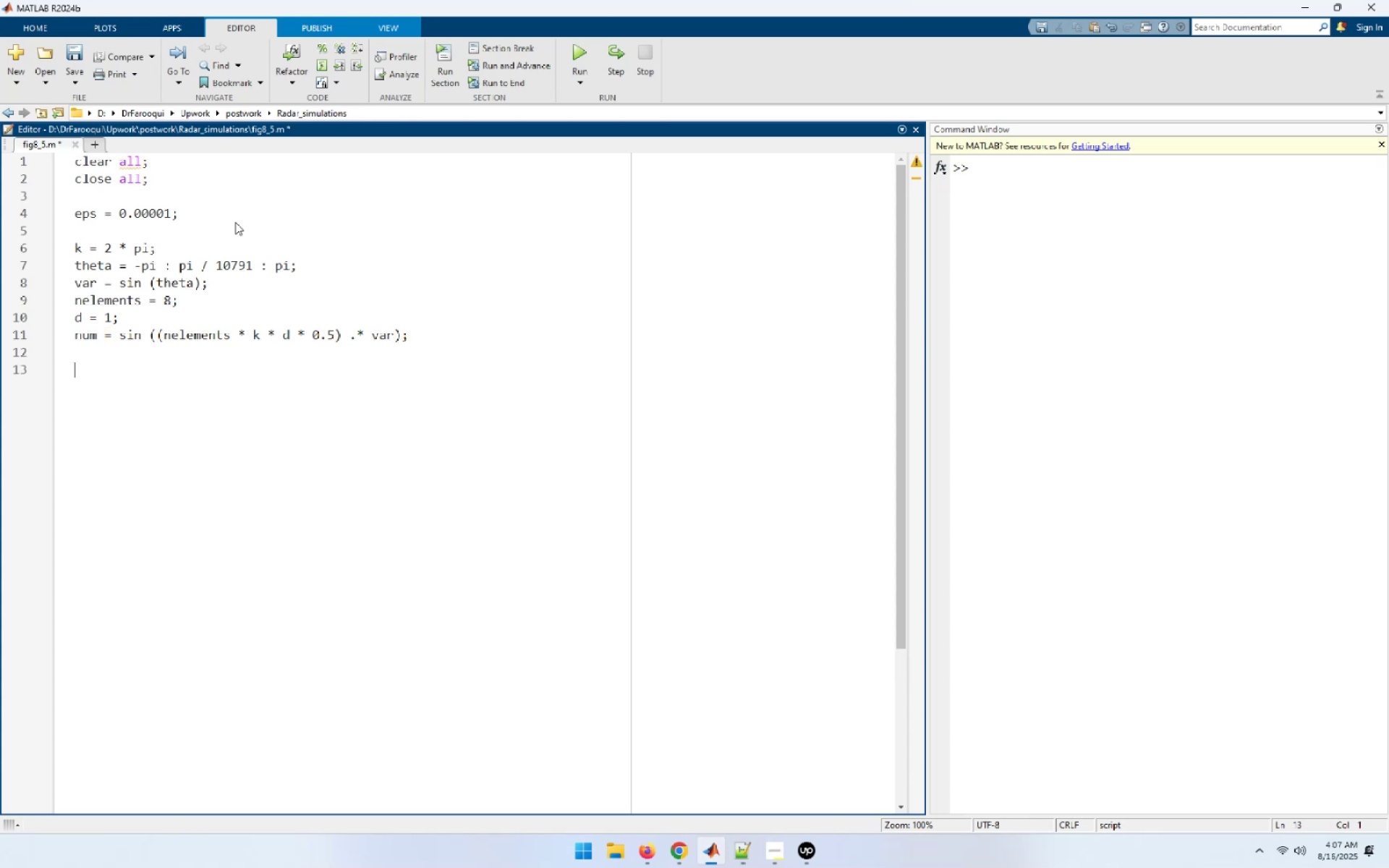 
key(ArrowUp)
 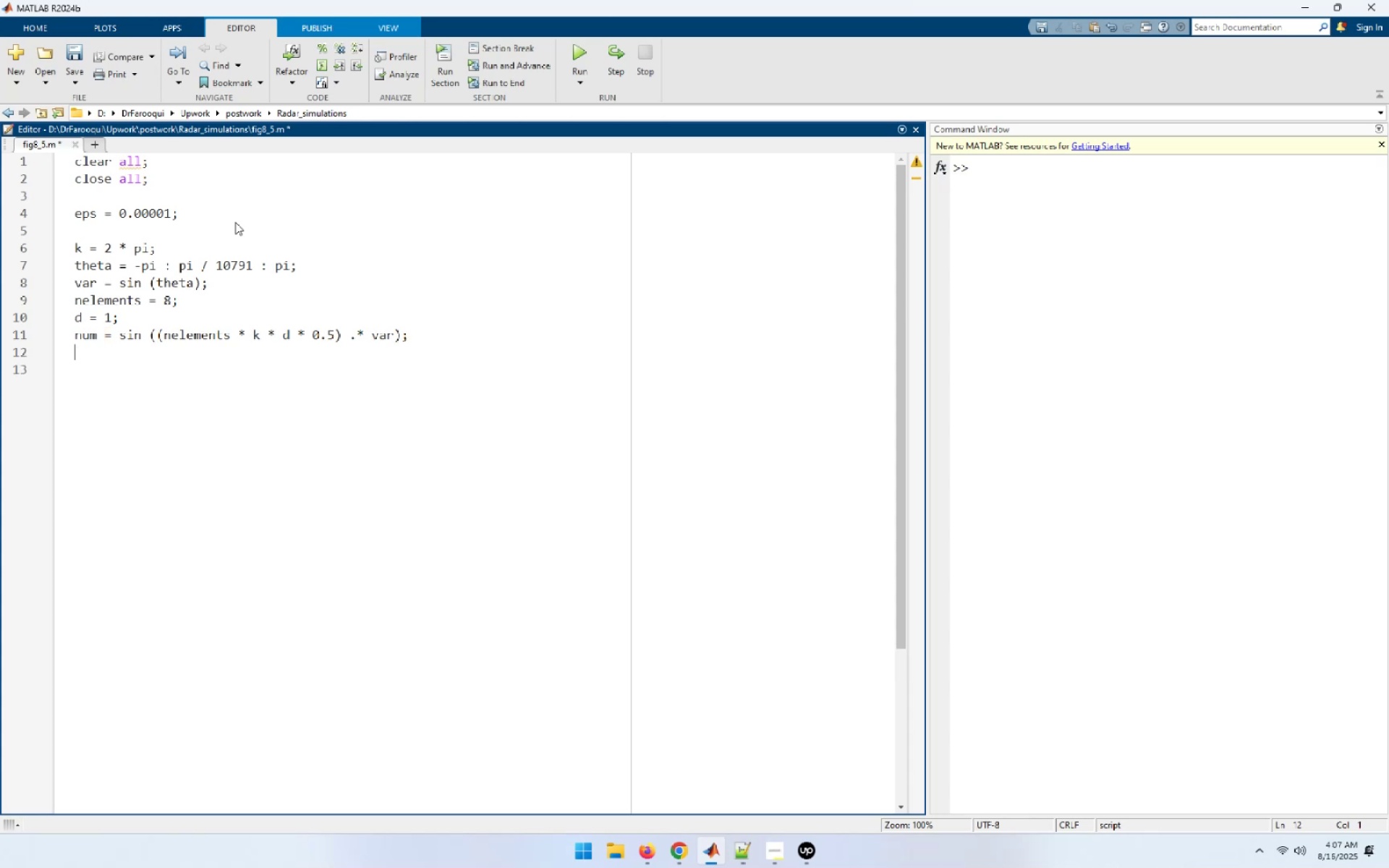 
key(ArrowDown)
 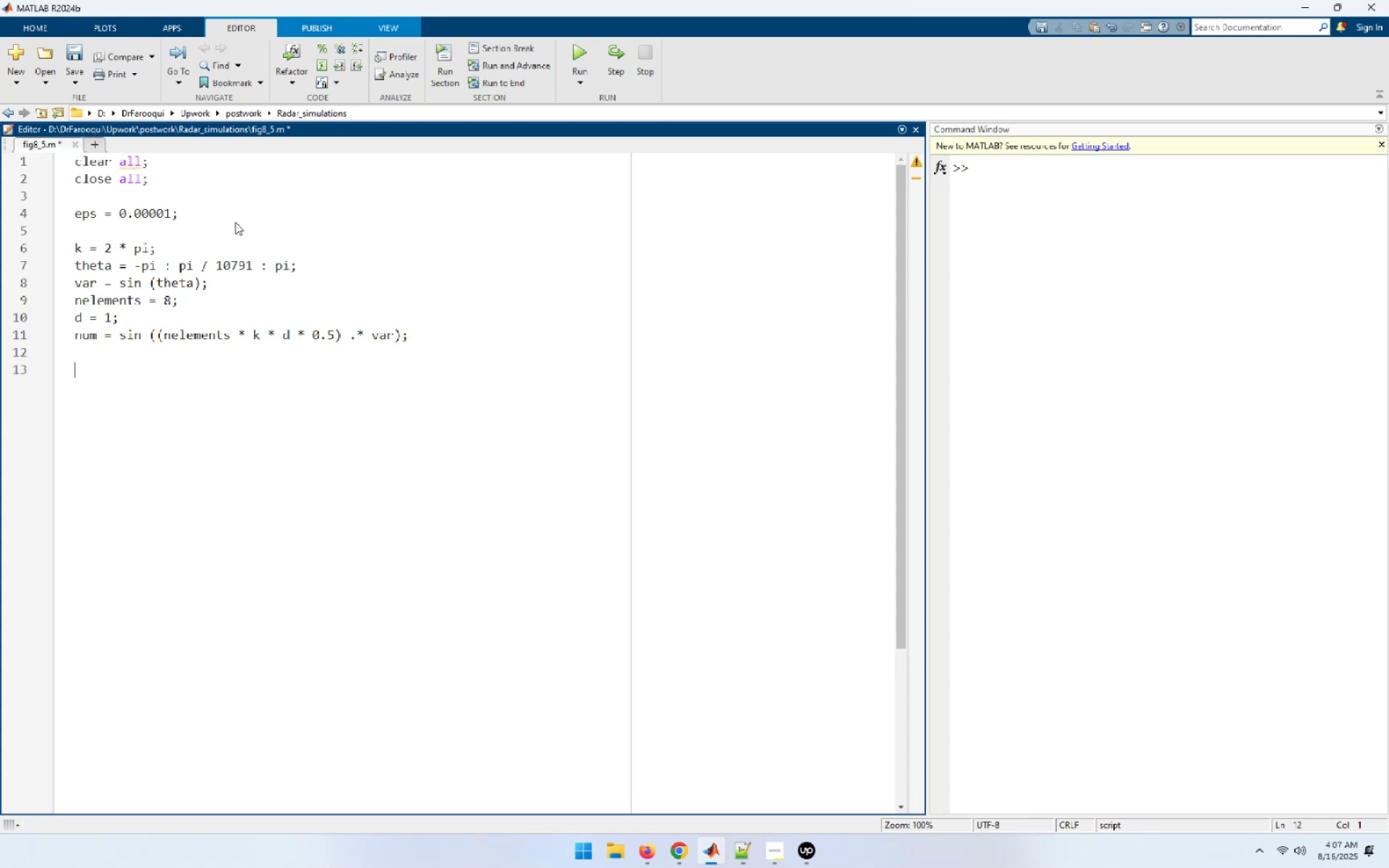 
key(ArrowDown)
 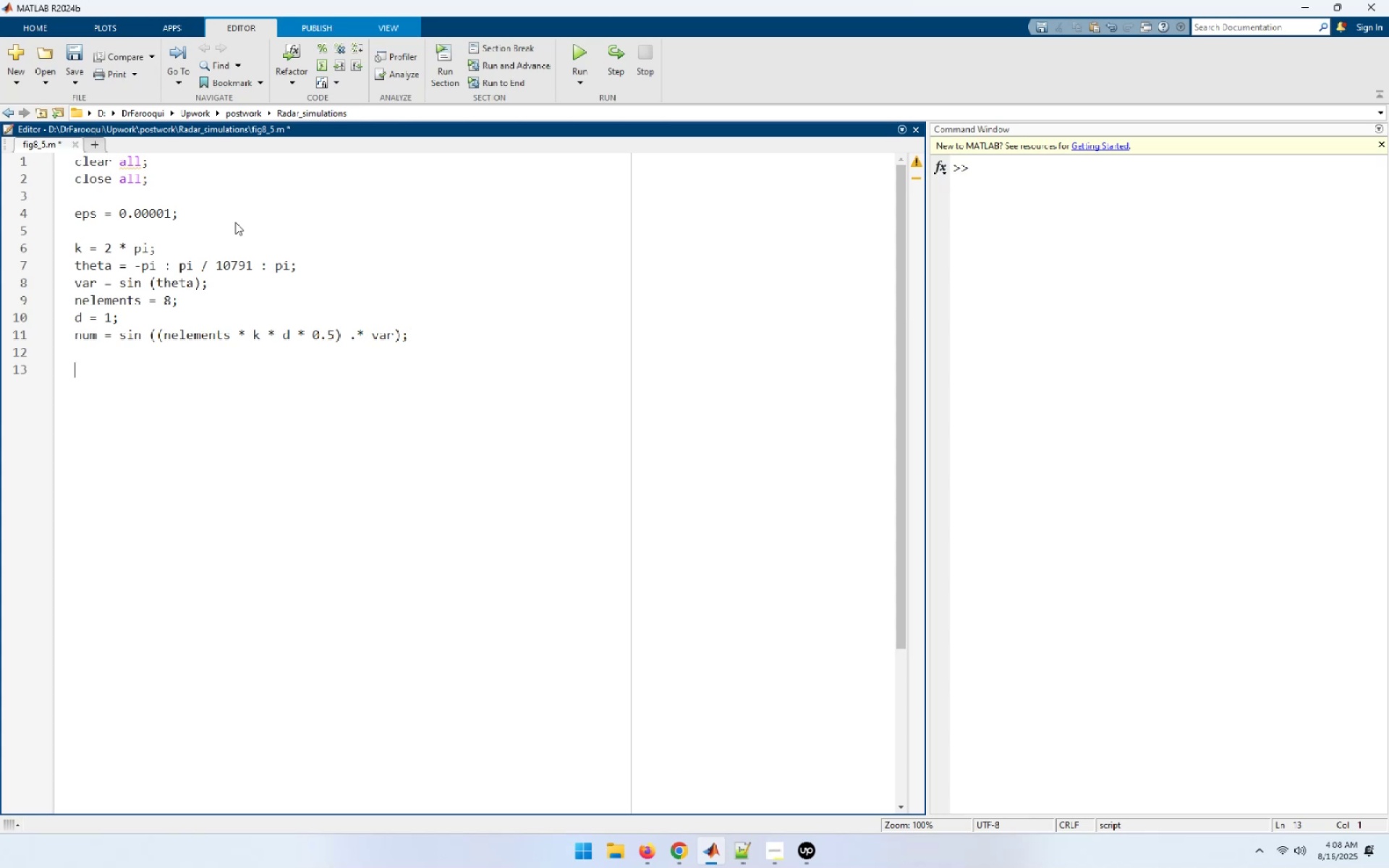 
wait(6.56)
 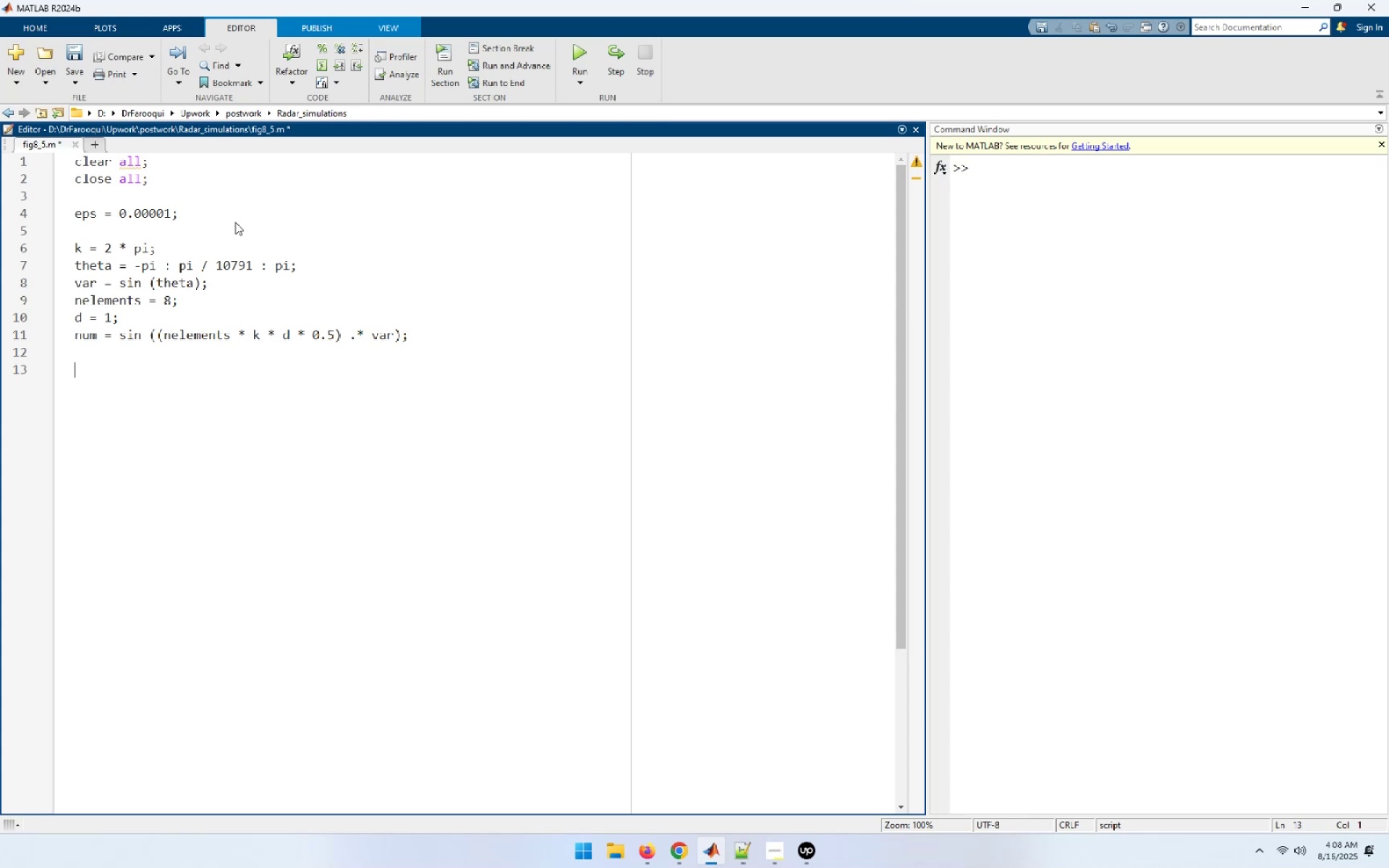 
type(oi)
key(Backspace)
type(f (abs (num) <= eps))
 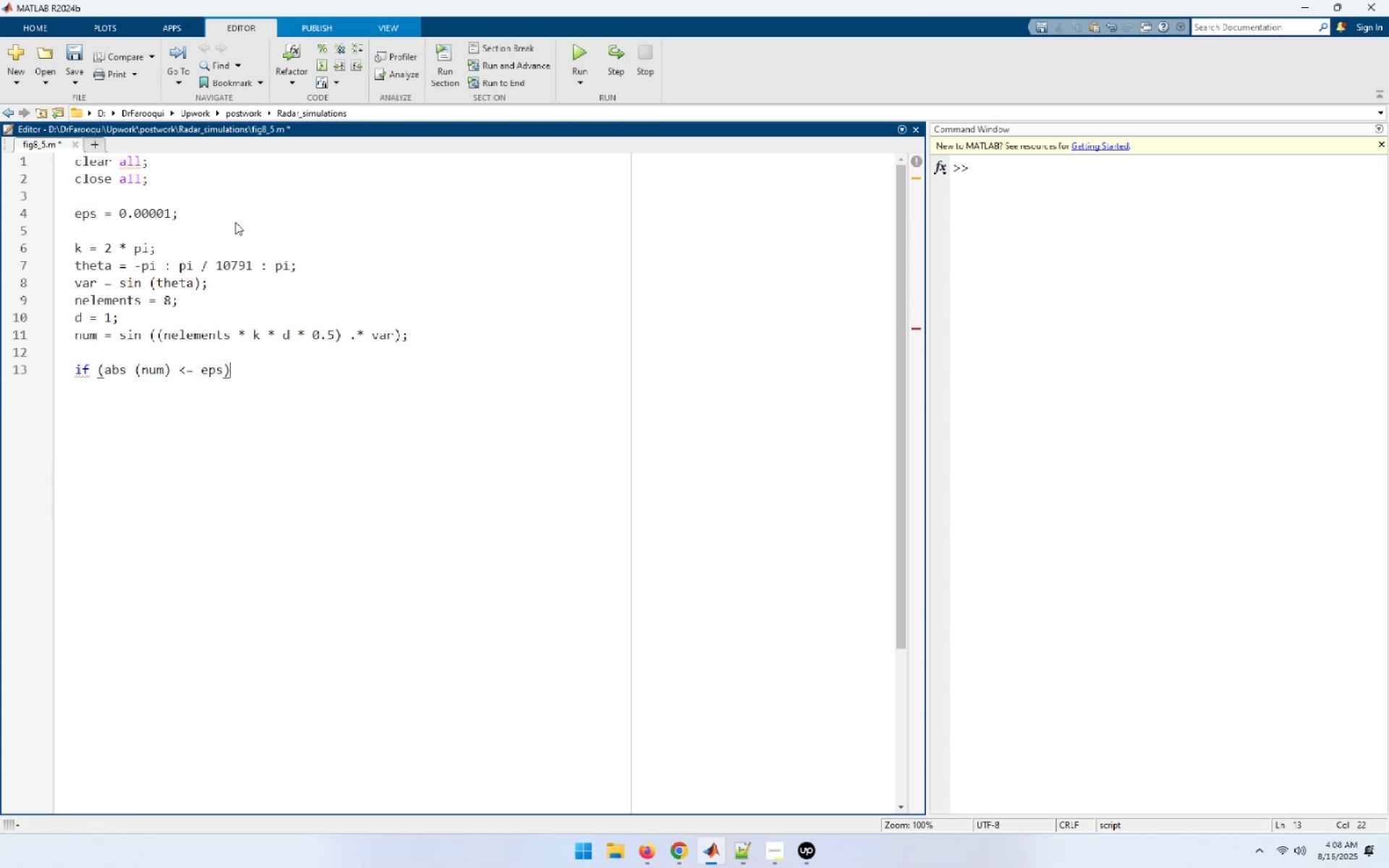 
key(Enter)
 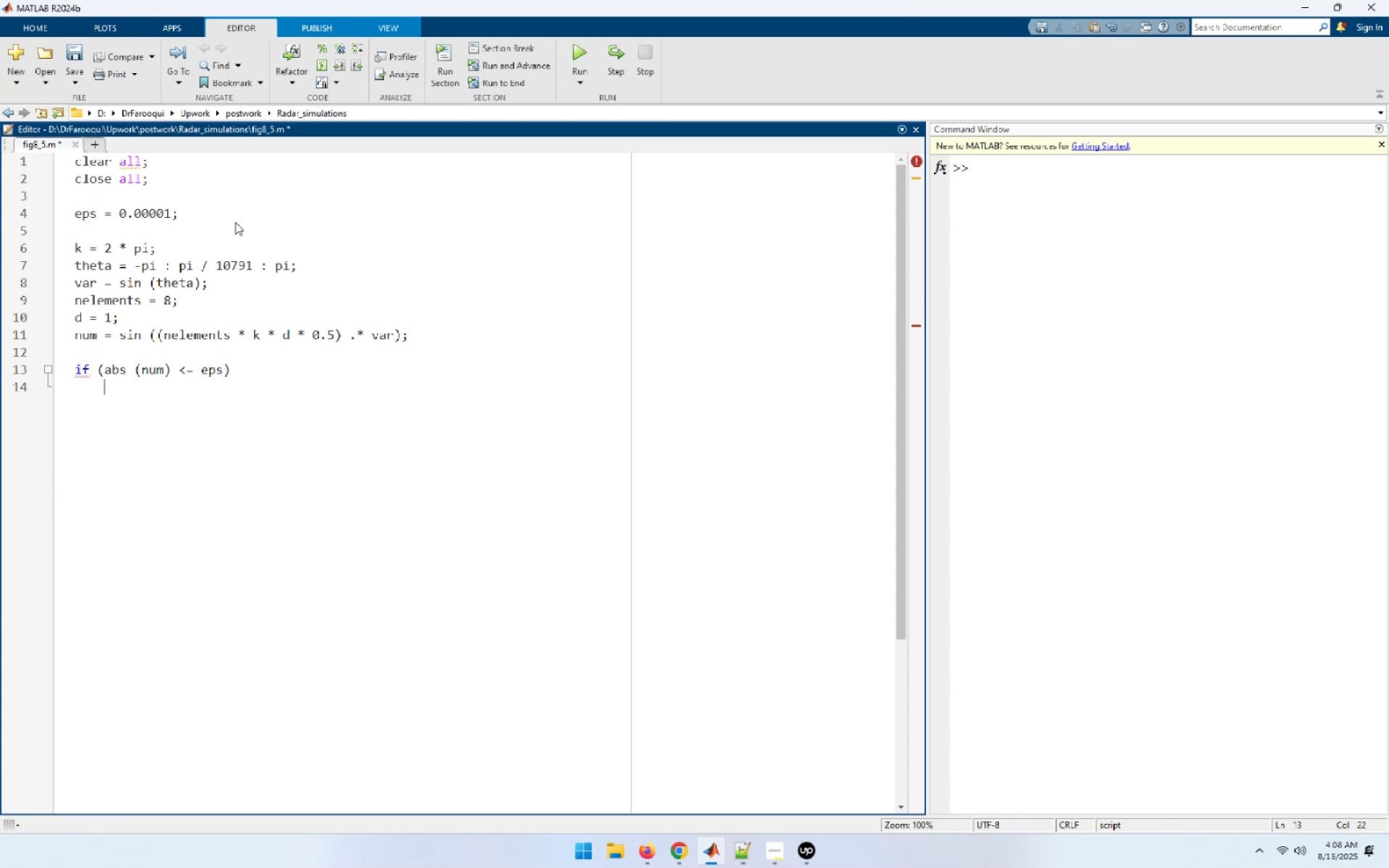 
type(num = eps;)
 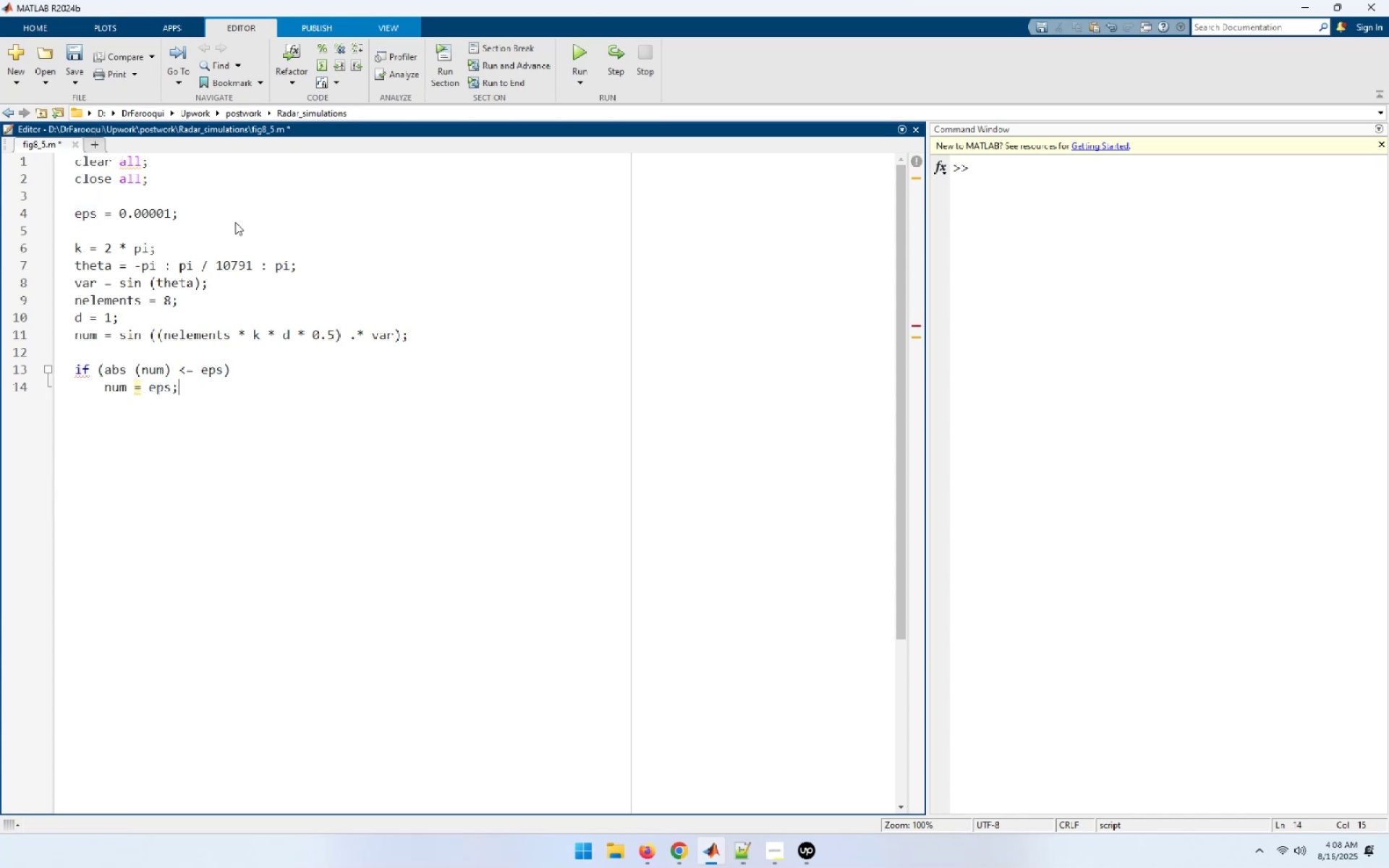 
key(Enter)
 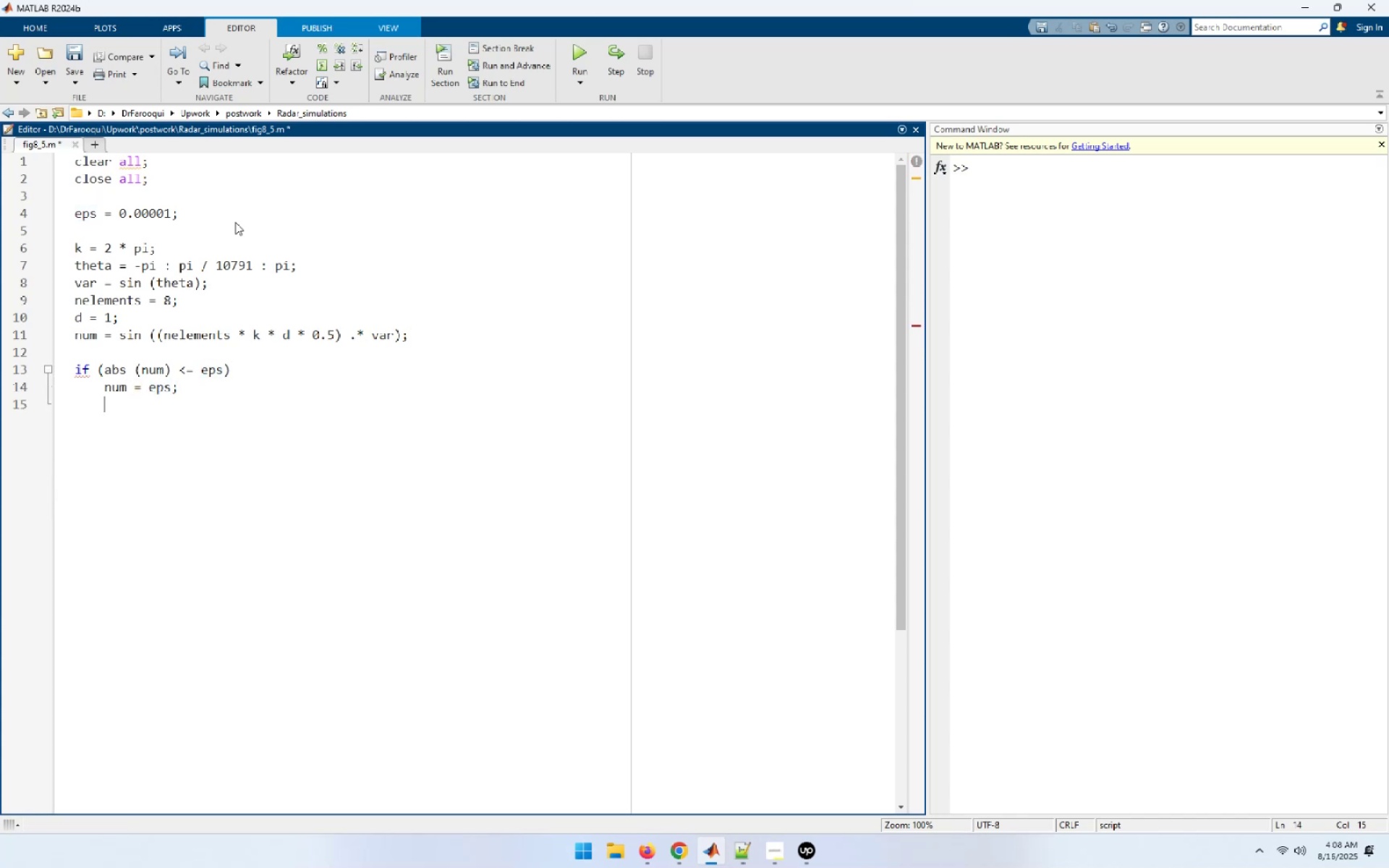 
type(end)
 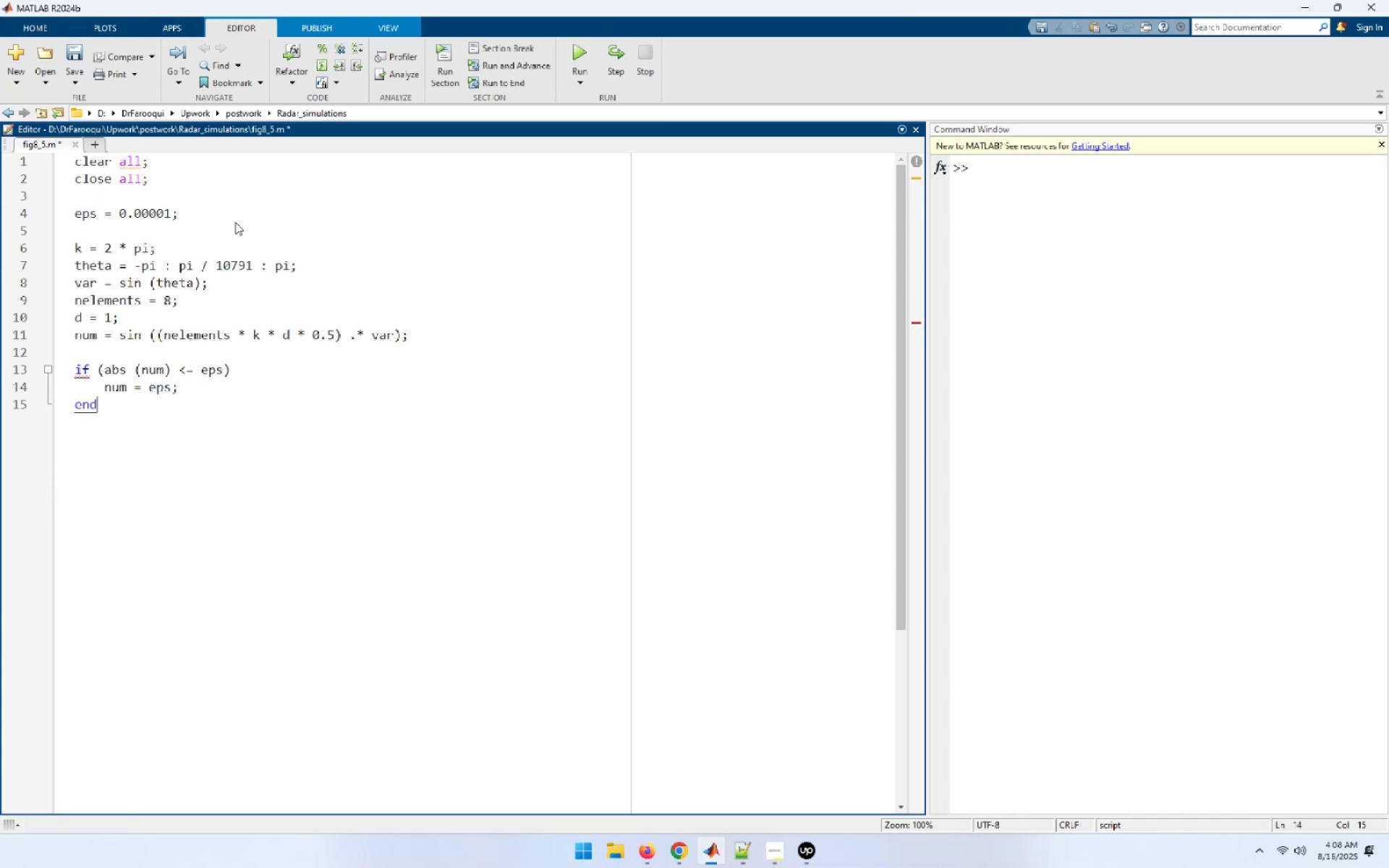 
key(Enter)
 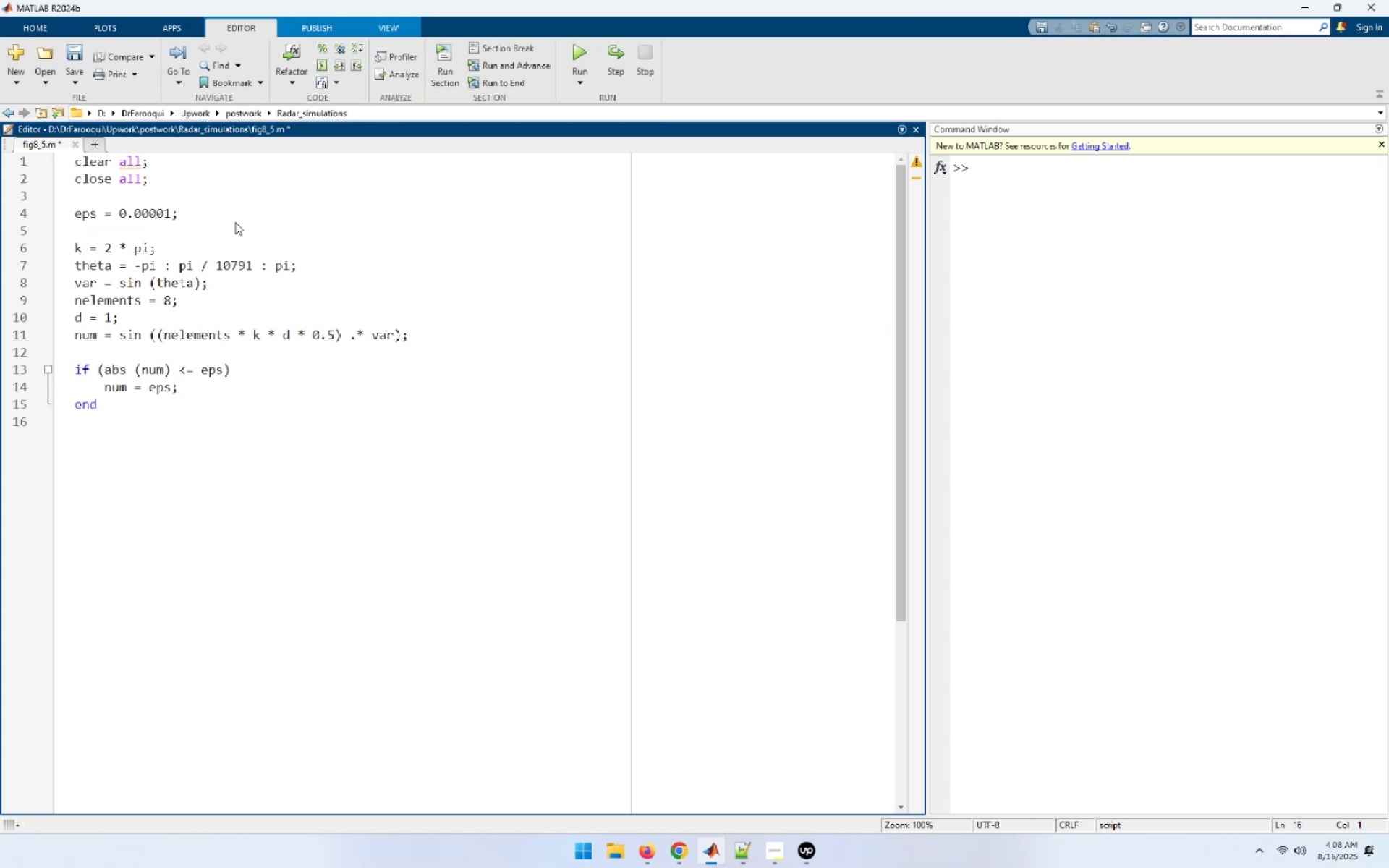 
key(Enter)
 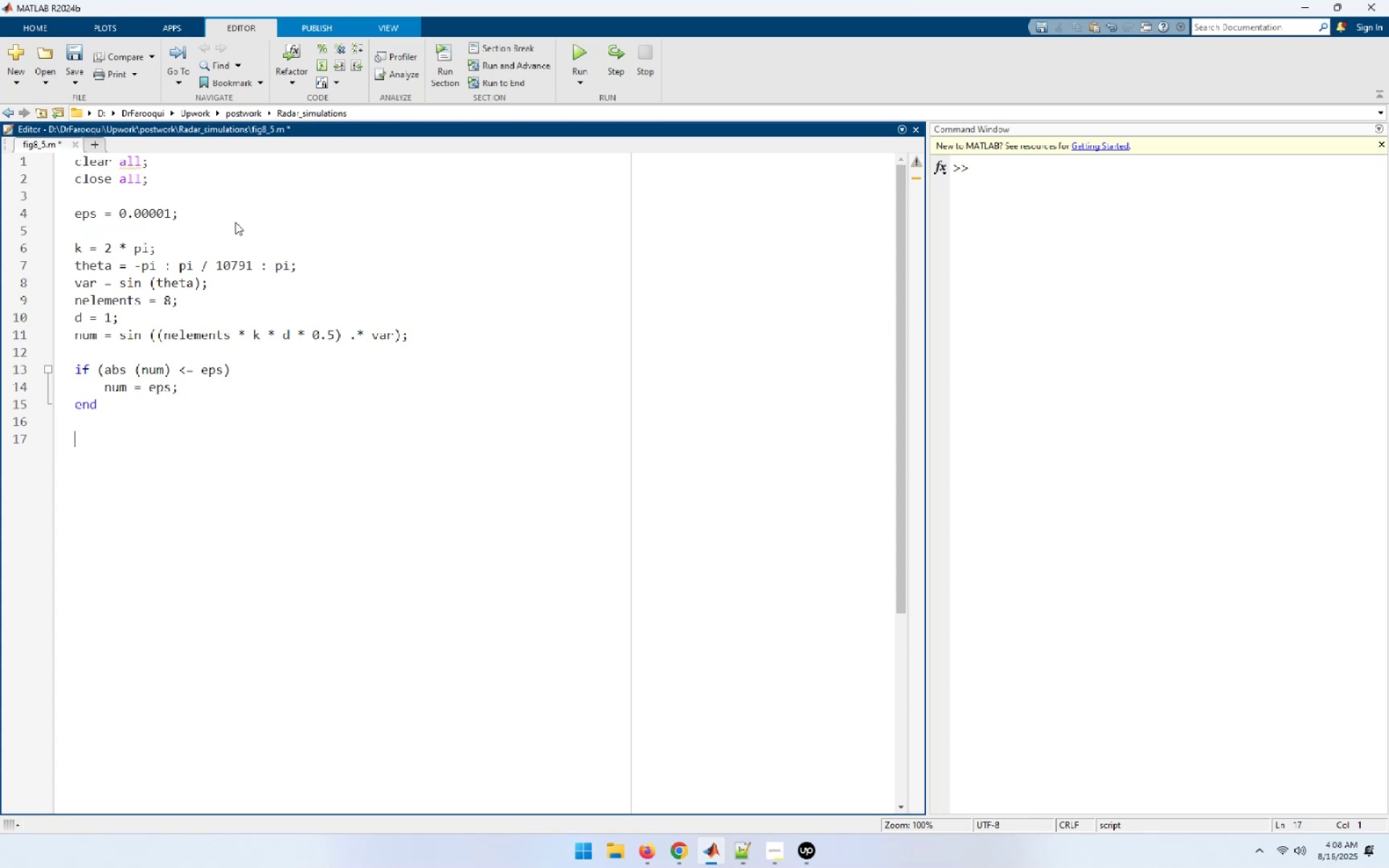 
type(den = sin (()
 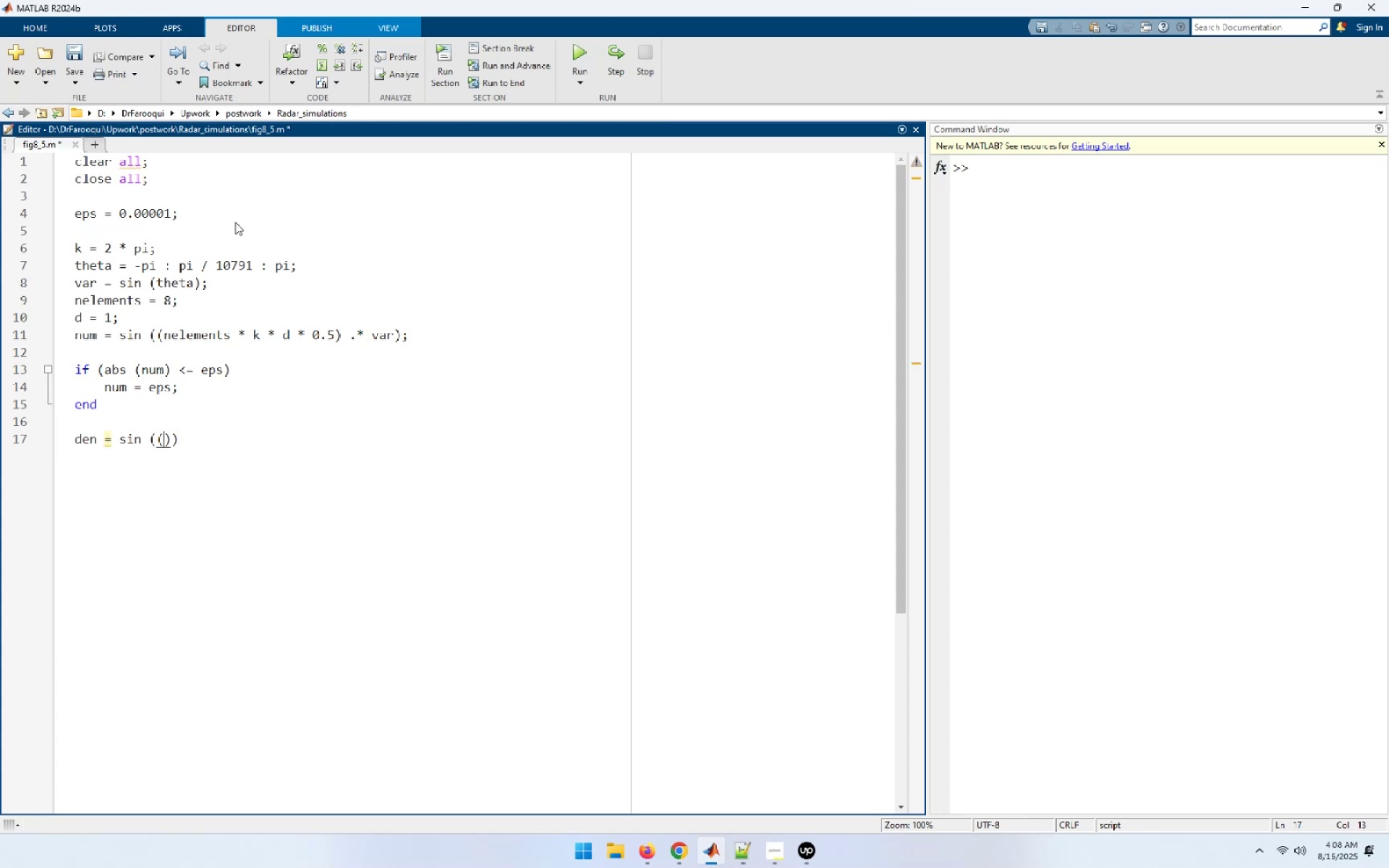 
wait(14.9)
 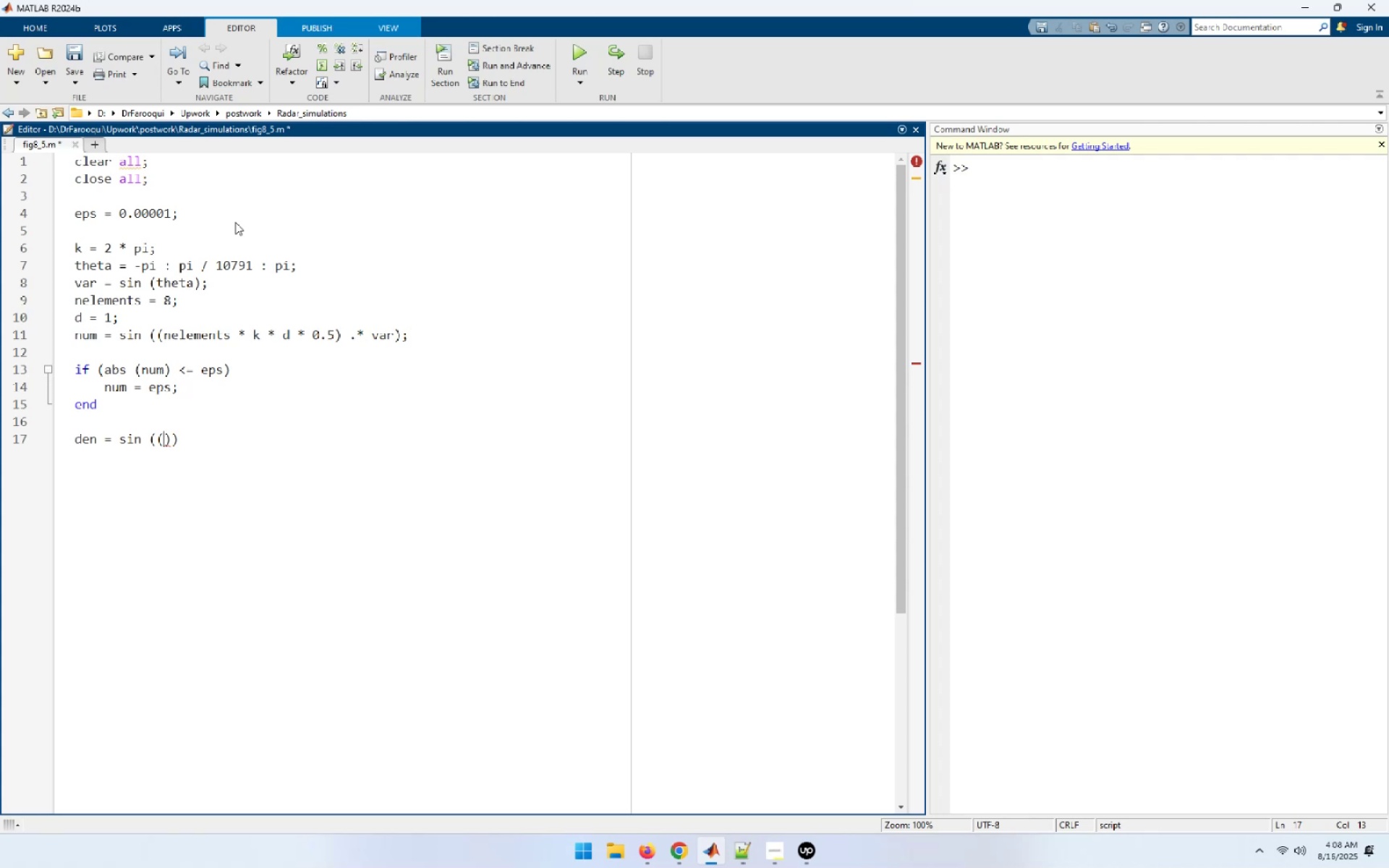 
type(k * d * 0.5) .* var)';)
key(Backspace)
key(Backspace)
type(;)
 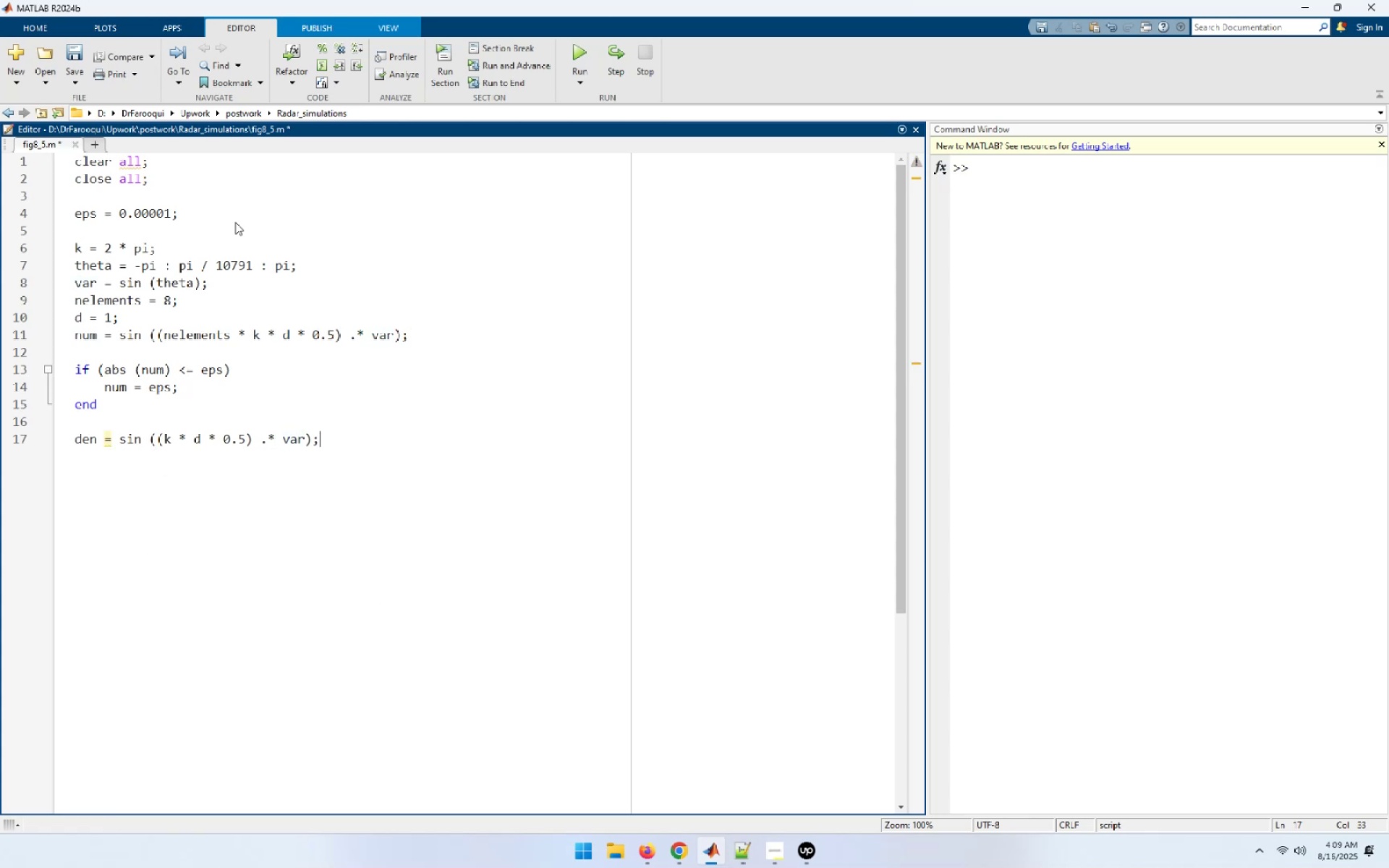 
key(Enter)
 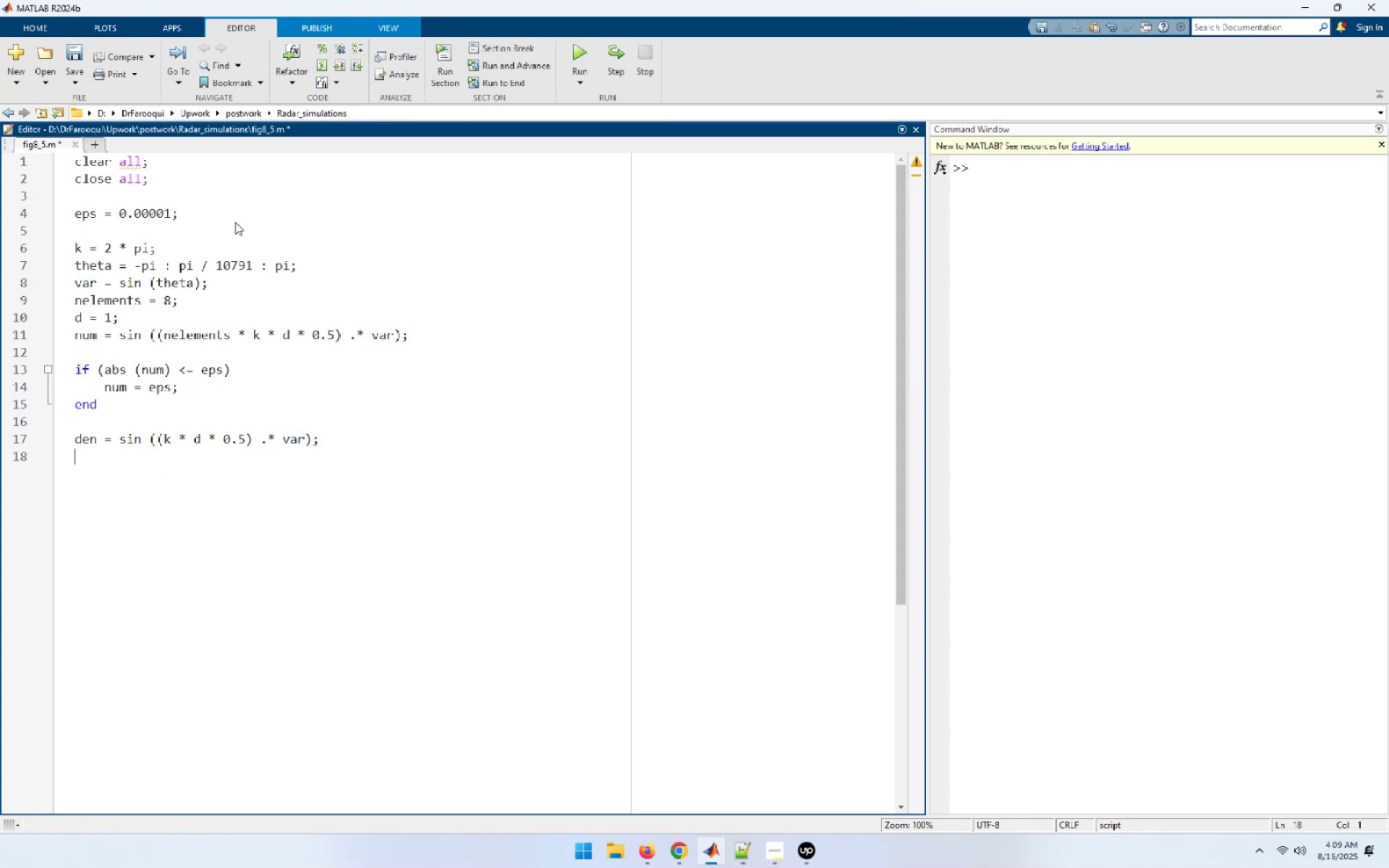 
key(Enter)
 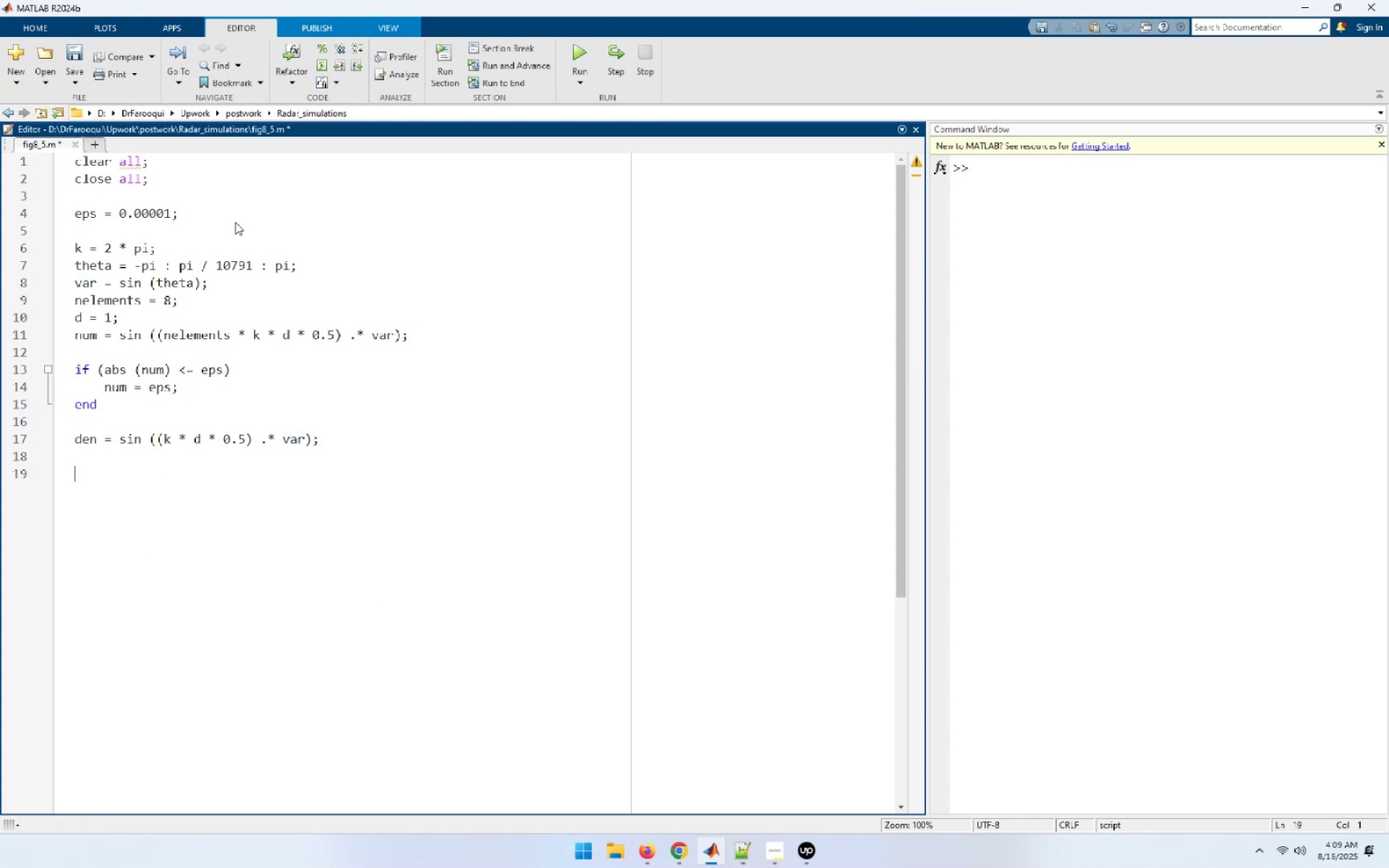 
type(if()
key(Backspace)
type( (abs (den )
key(Backspace)
type() <= eps))
 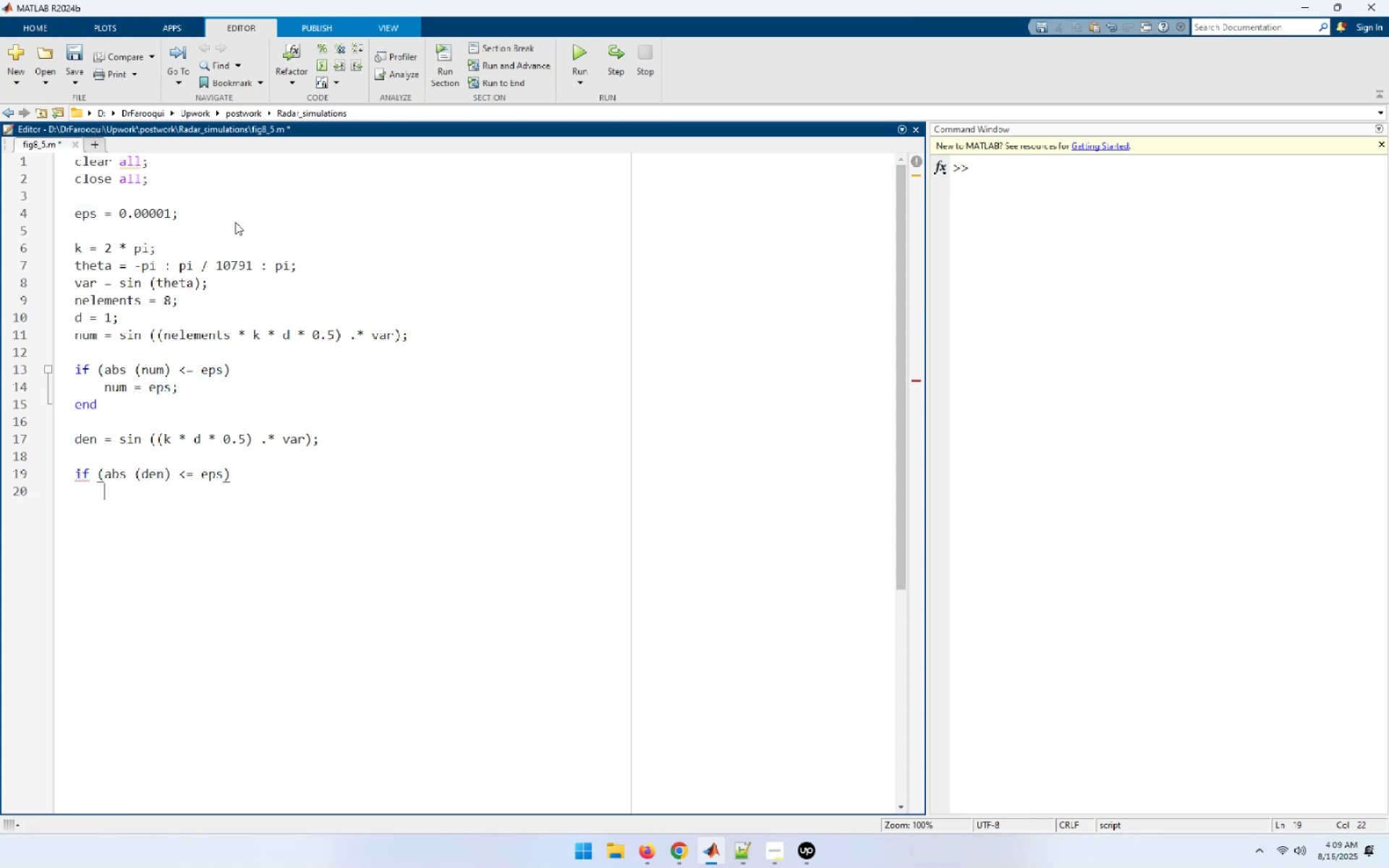 
 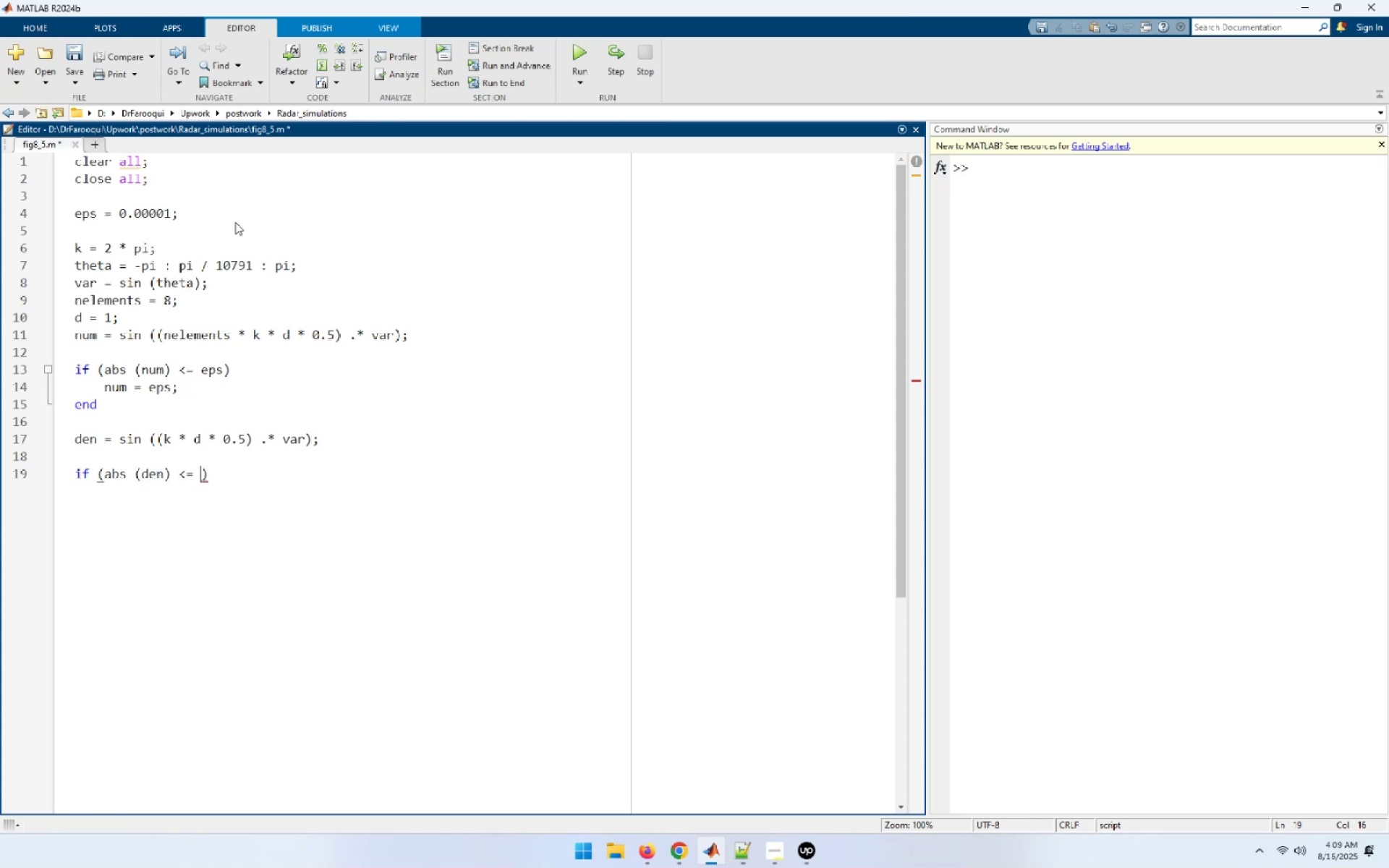 
key(Enter)
 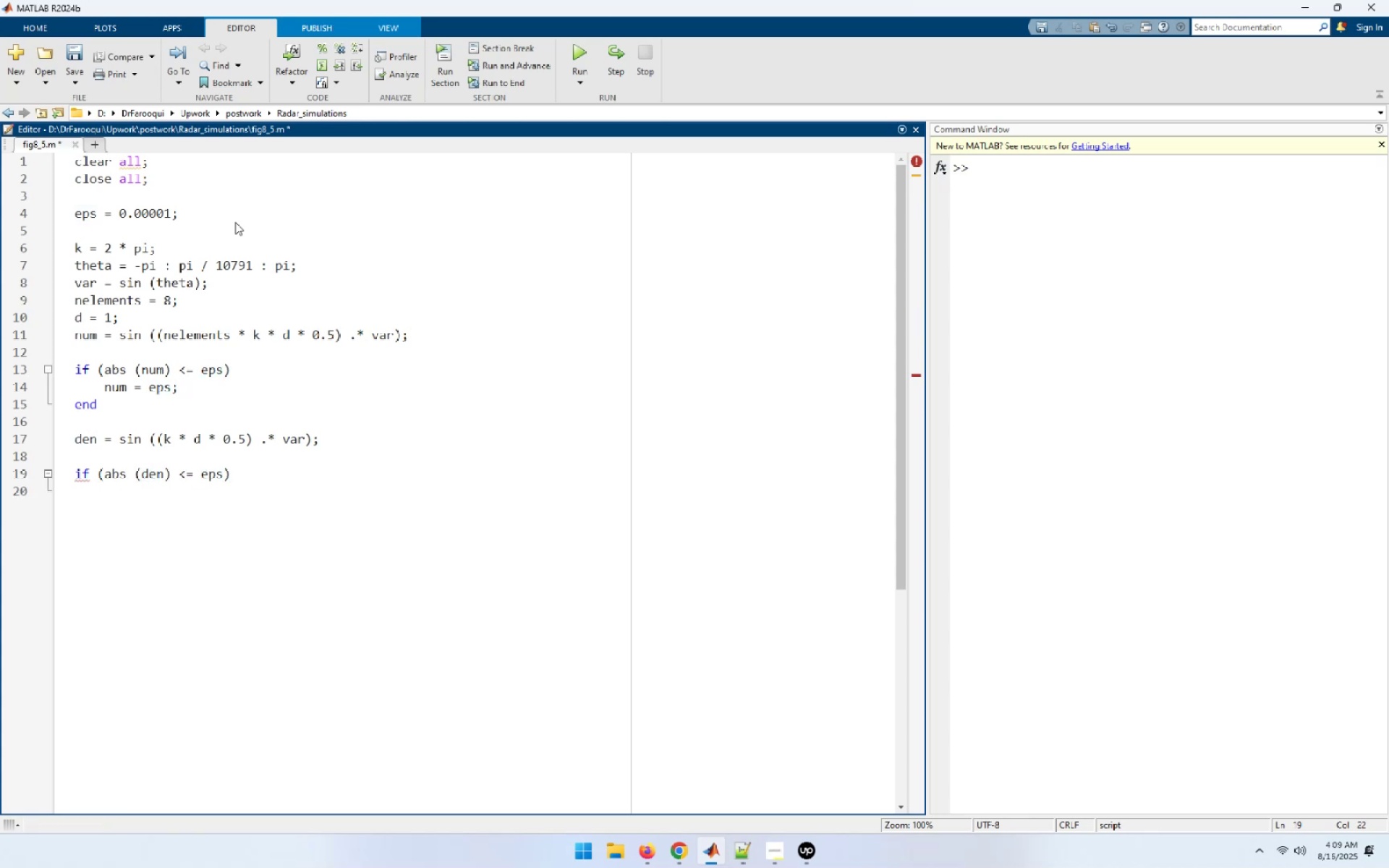 
type(den -)
key(Backspace)
type(= eps;)
 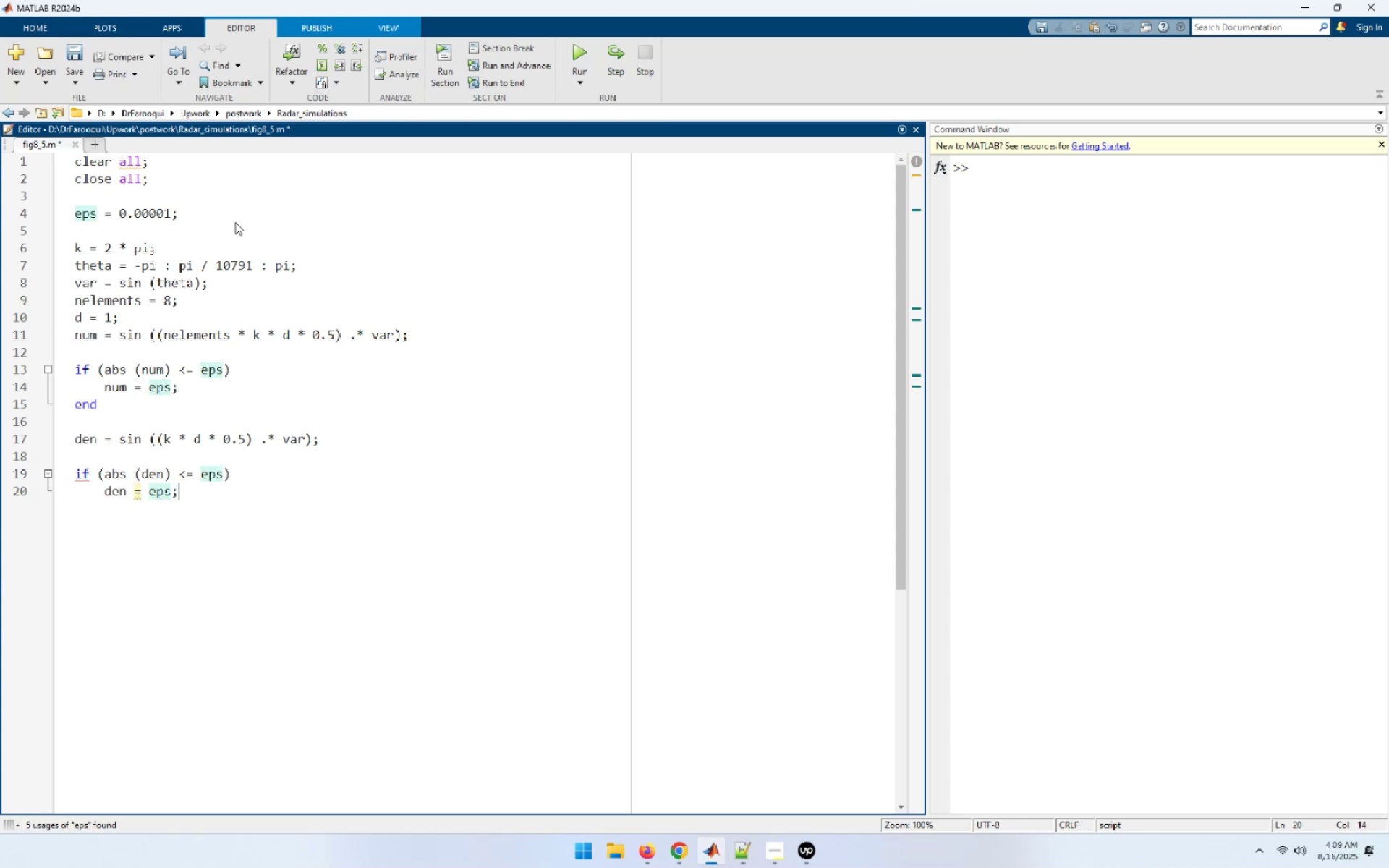 
key(Enter)
 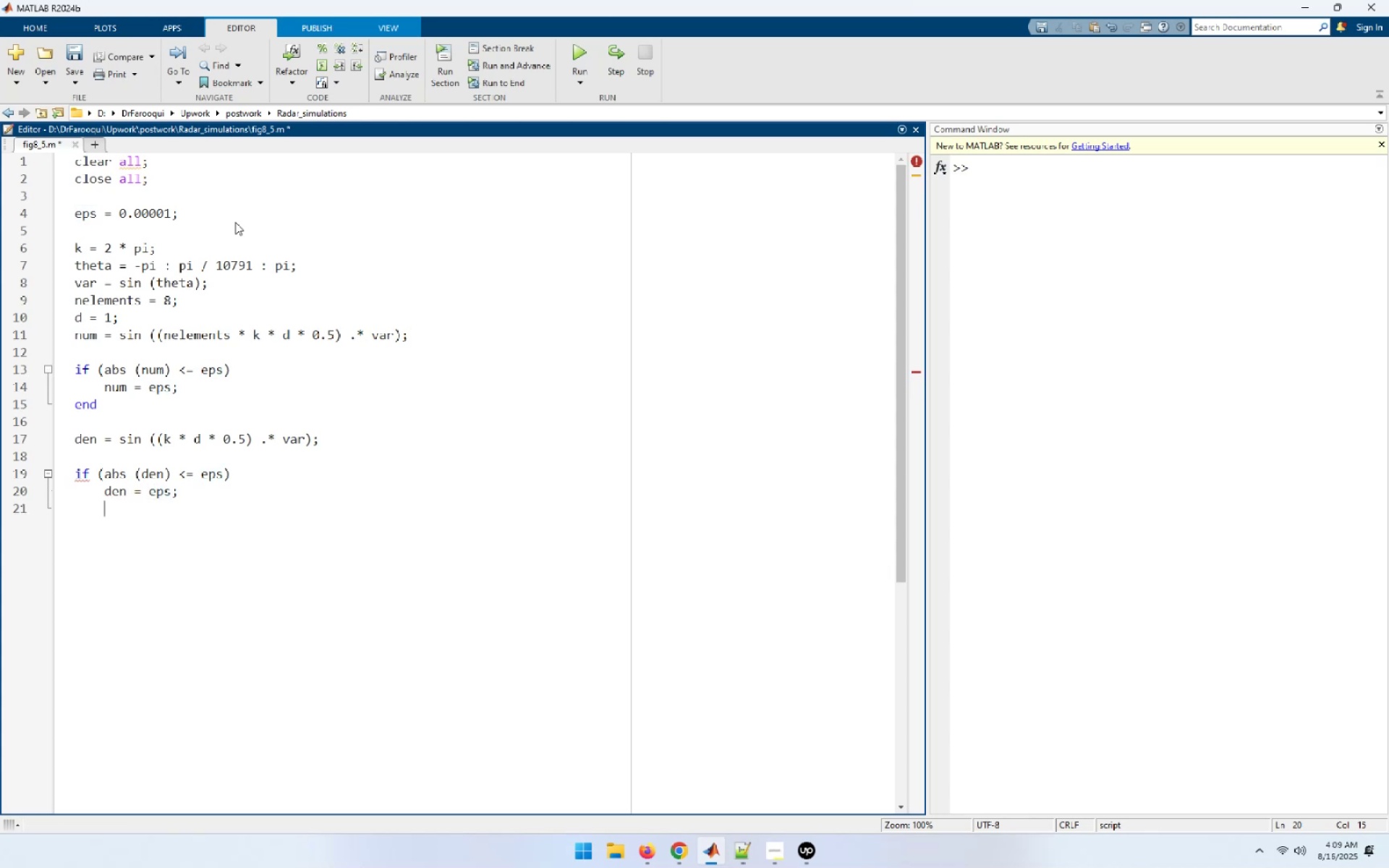 
type(end)
 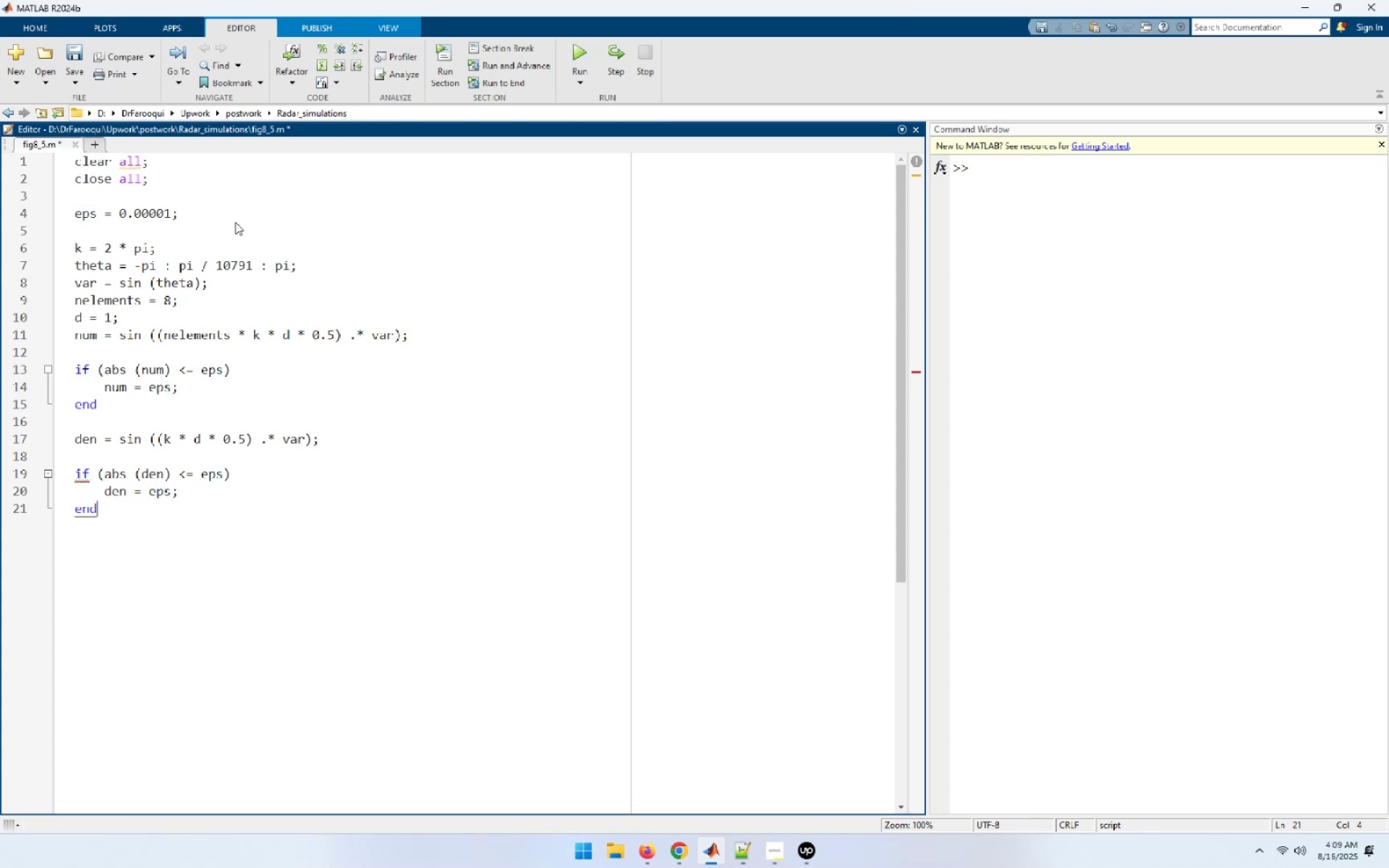 
key(Enter)
 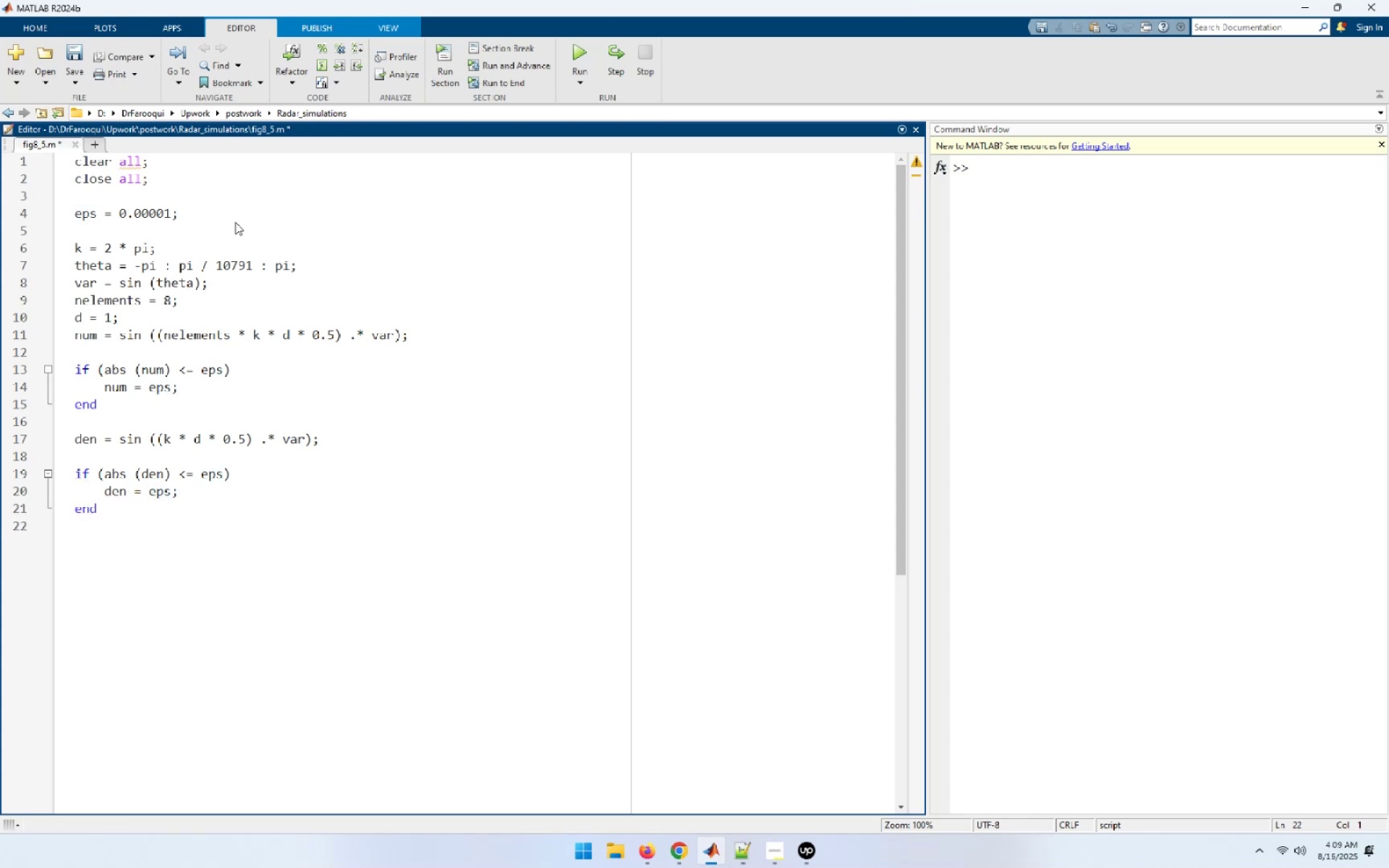 
key(Enter)
 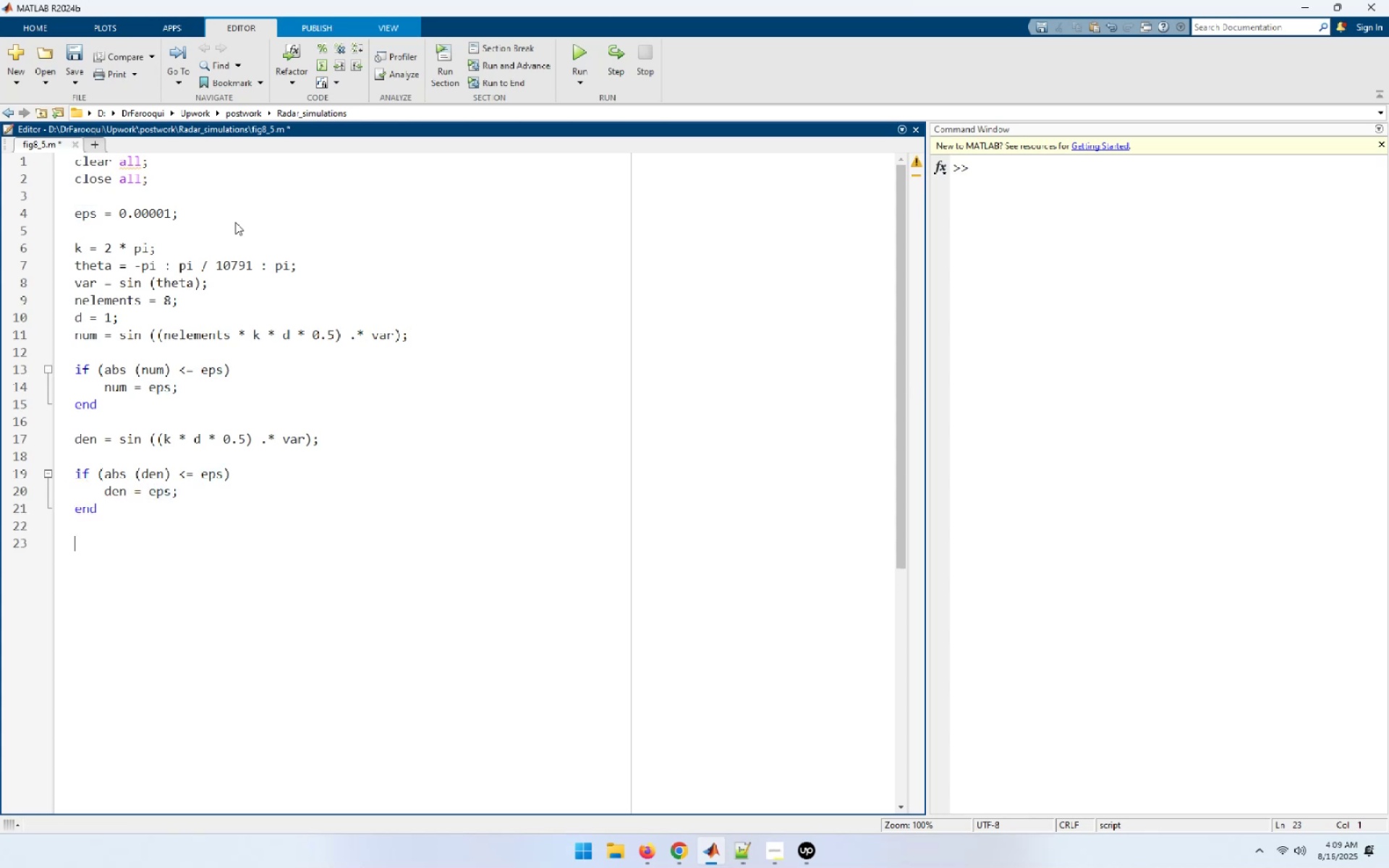 
key(P)
 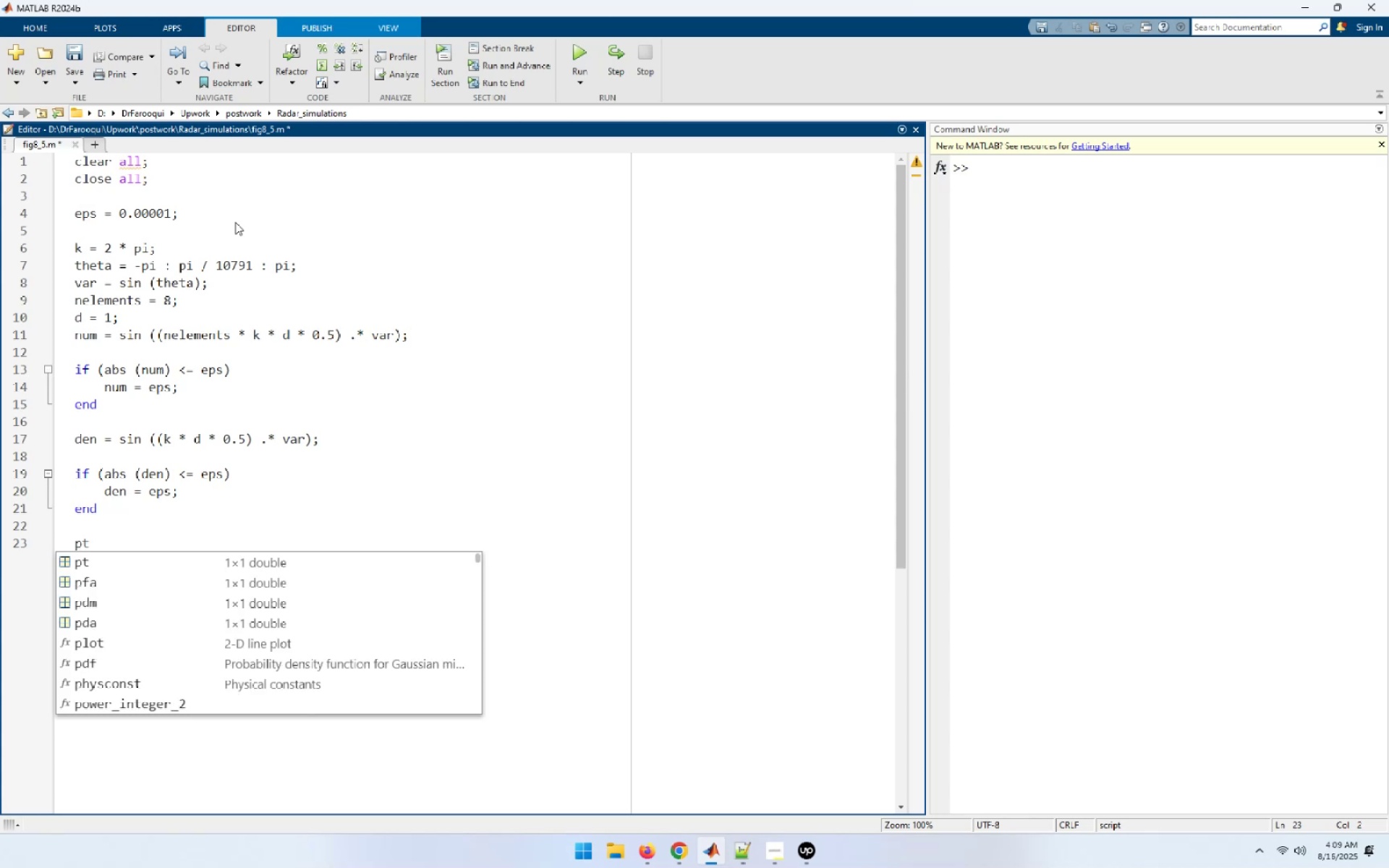 
wait(5.01)
 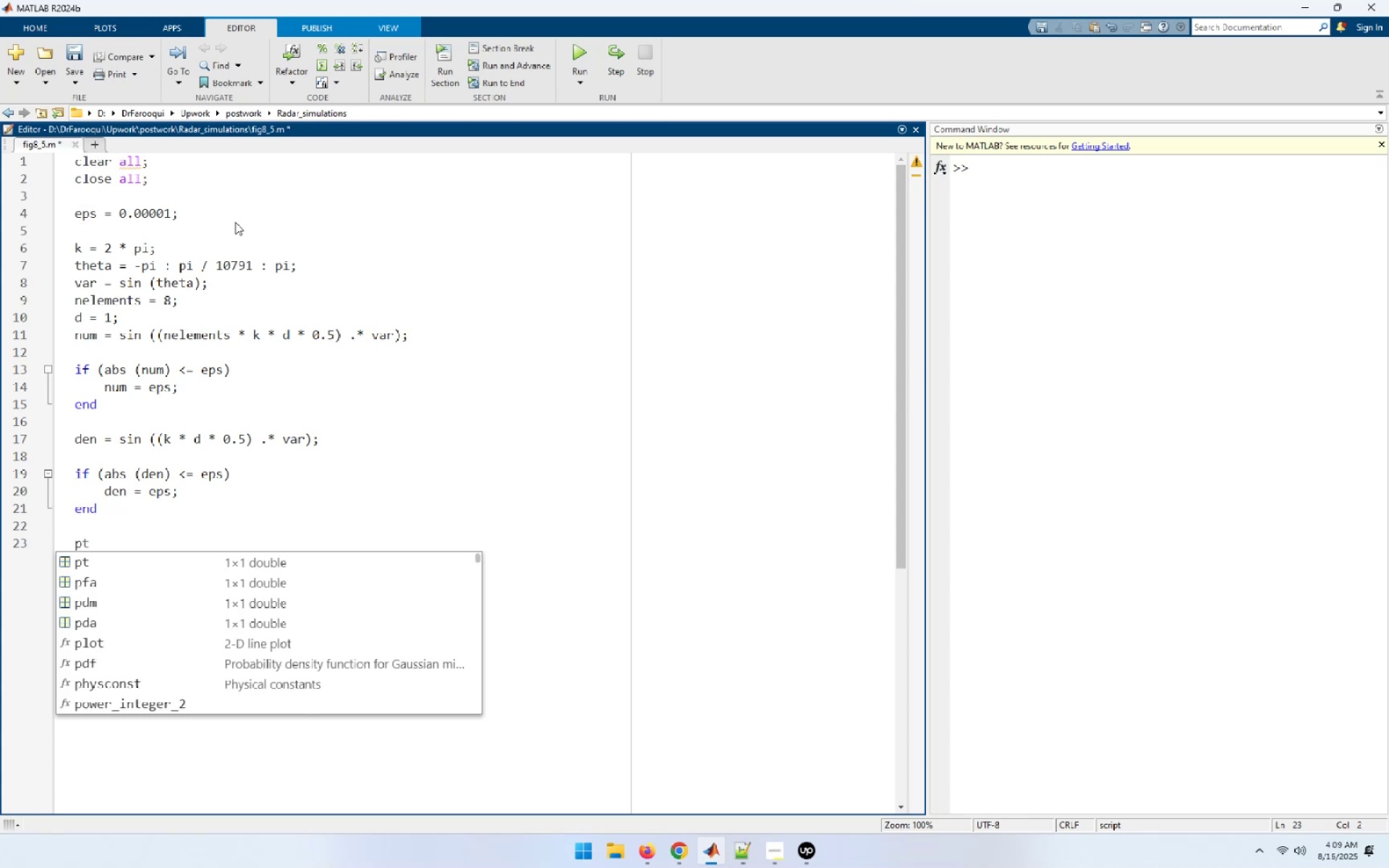 
type(attern = abs )
 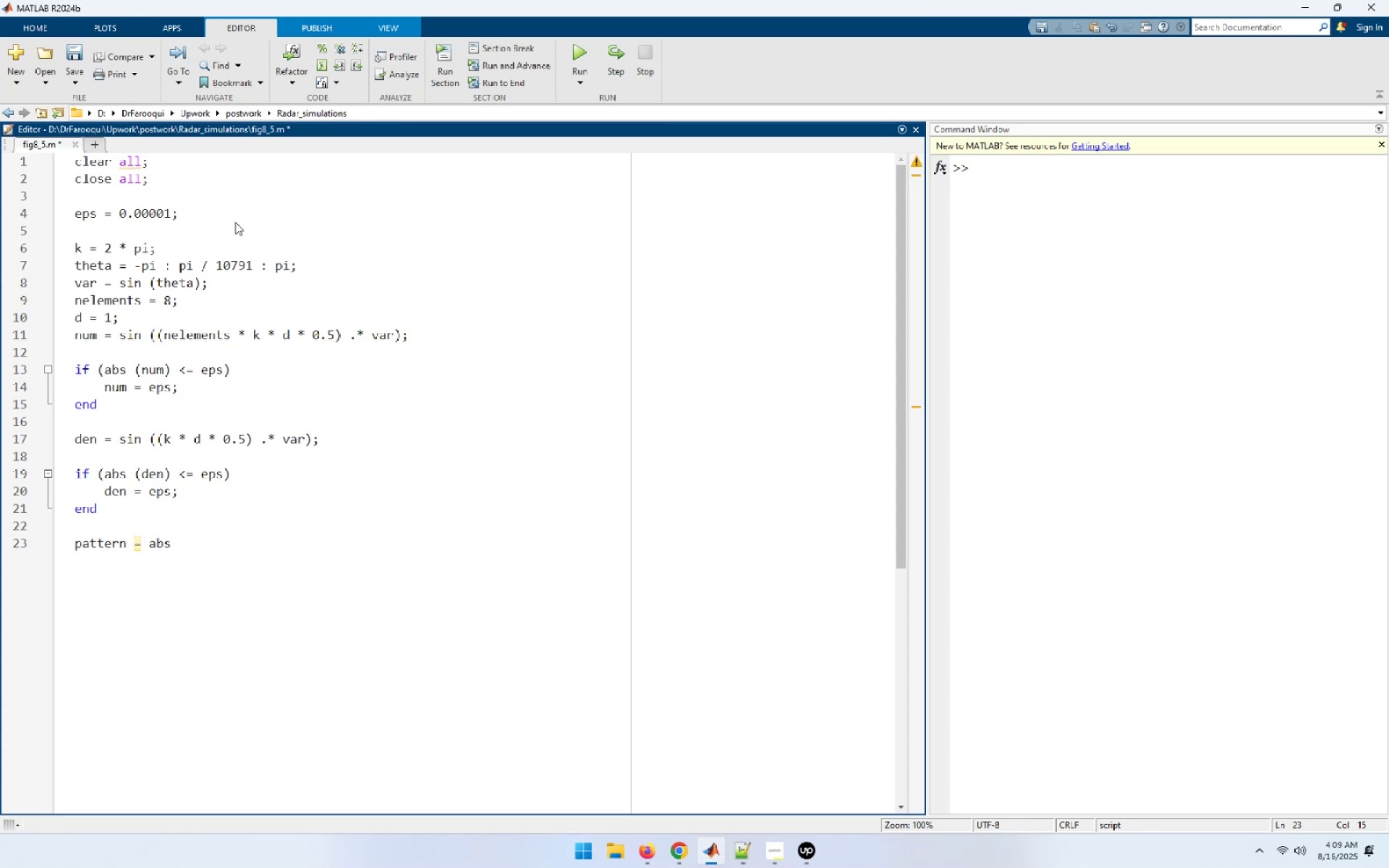 
key(Space)
 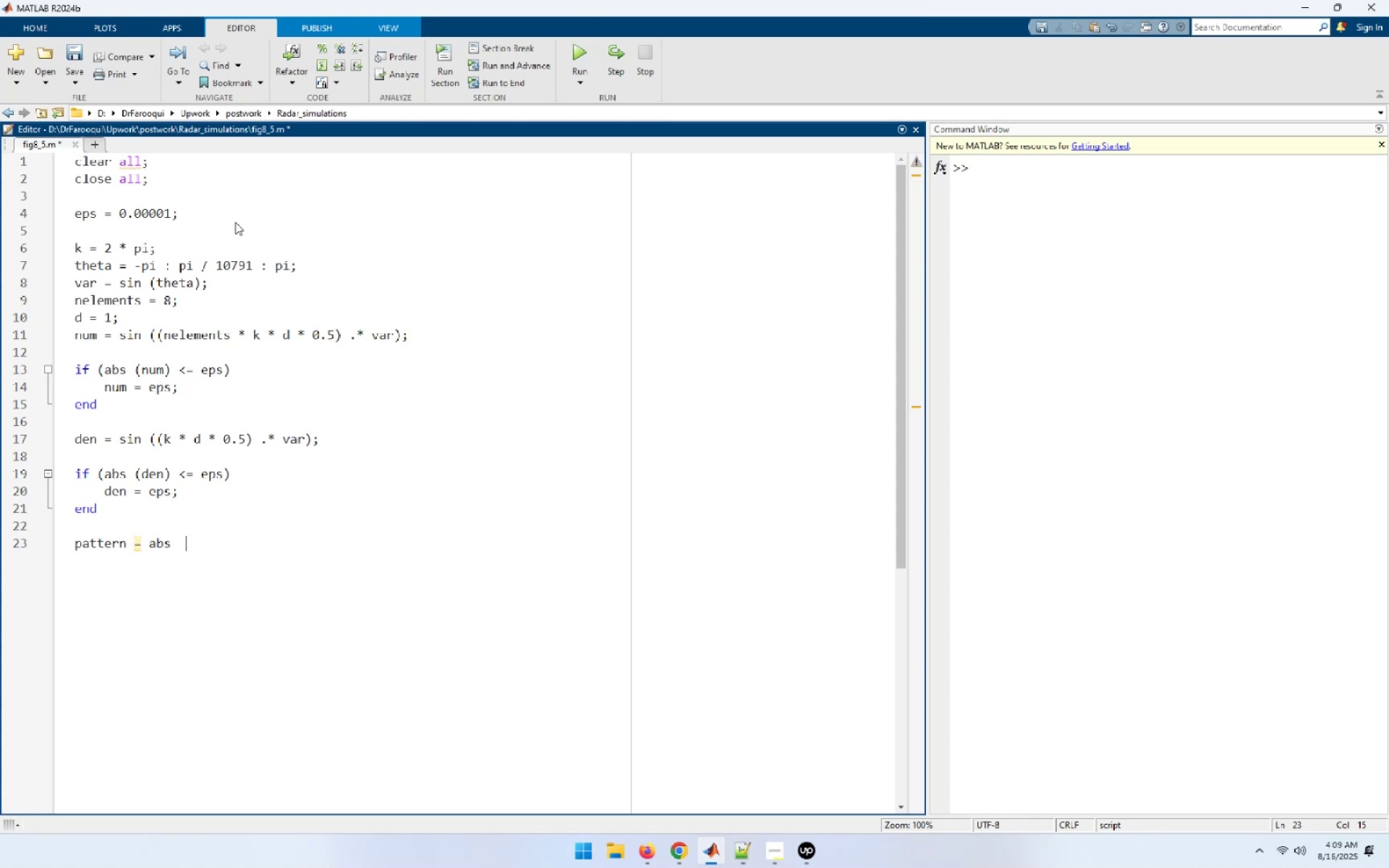 
key(Shift+ShiftRight)
 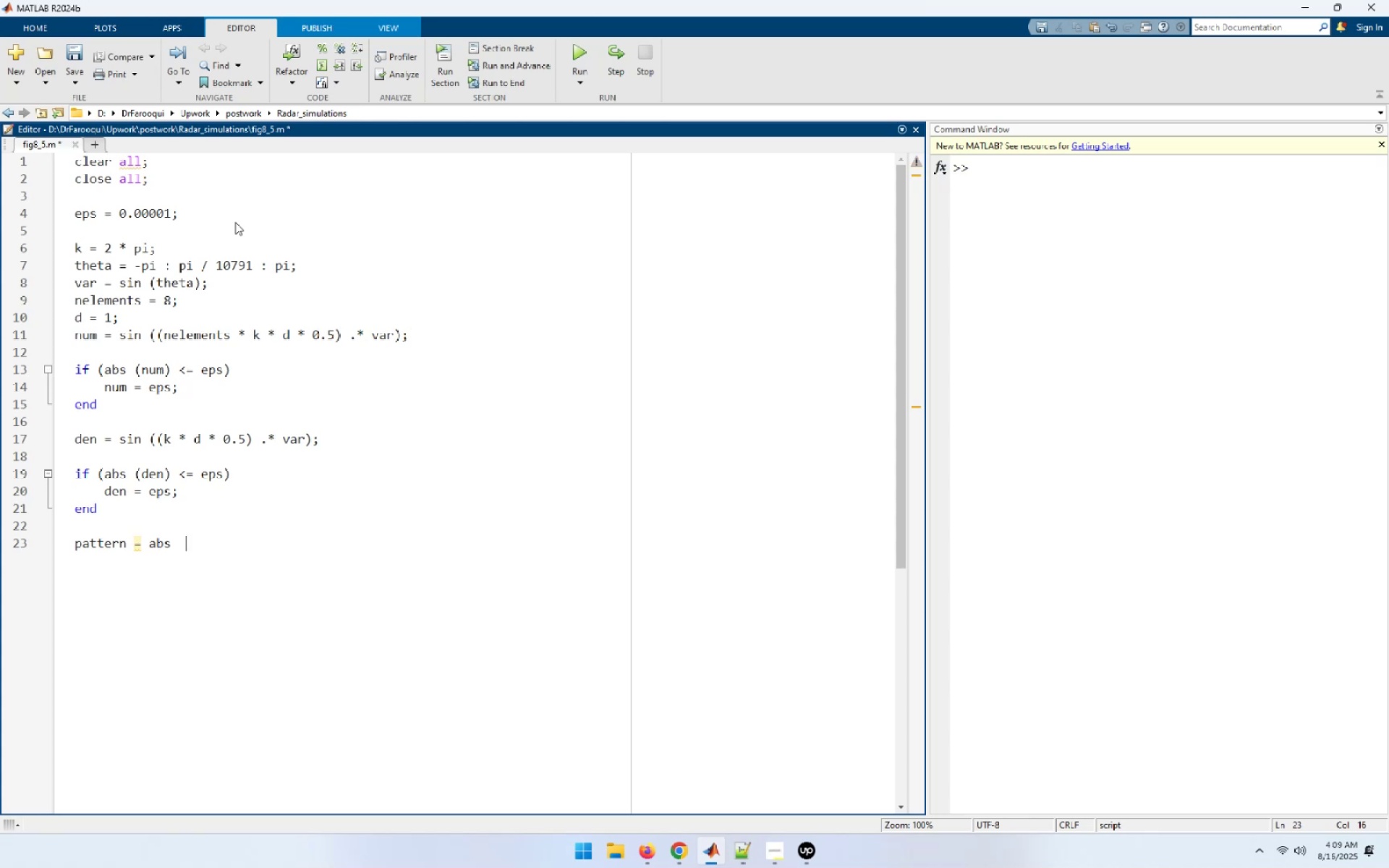 
key(Shift+9)
 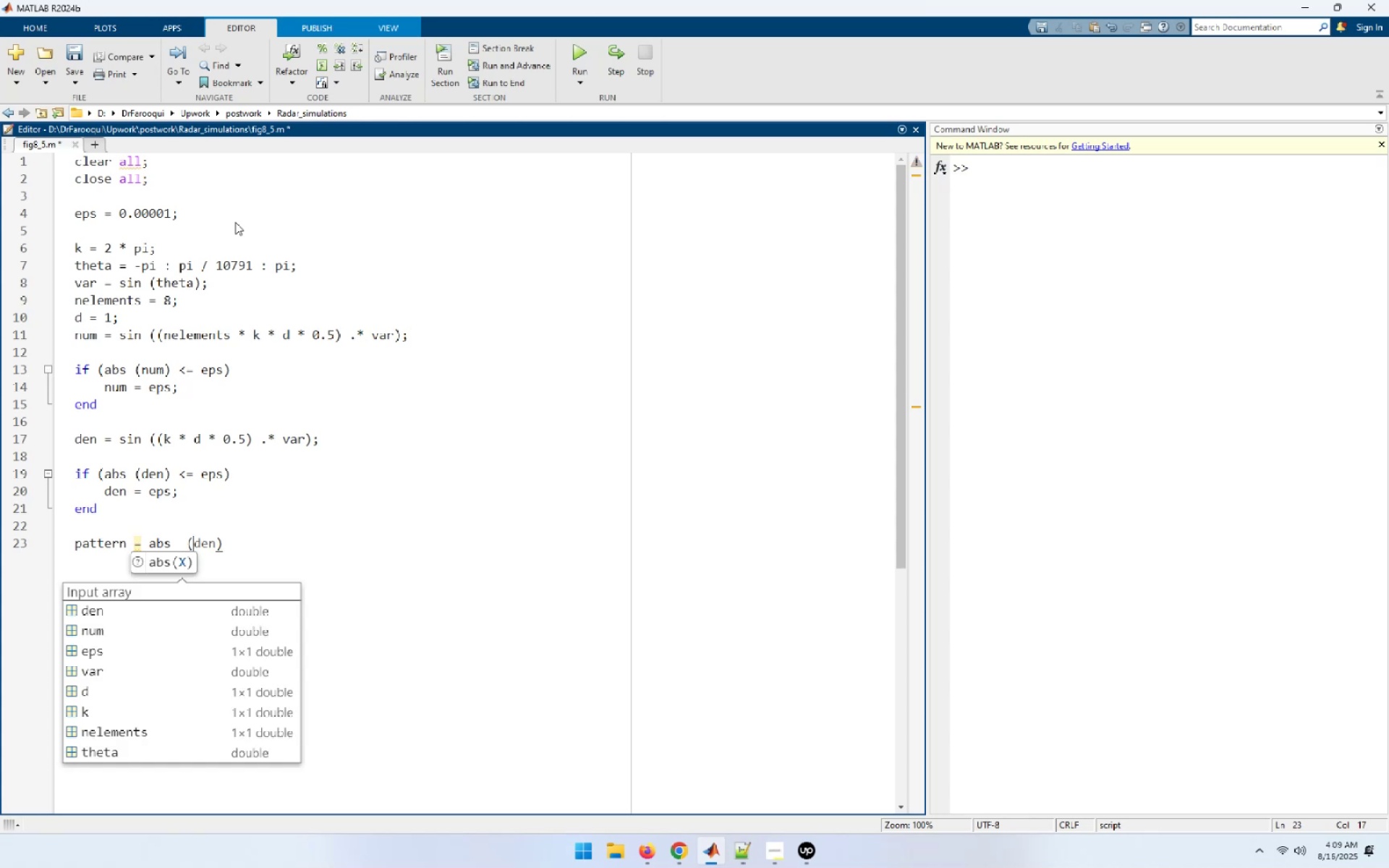 
key(Backspace)
 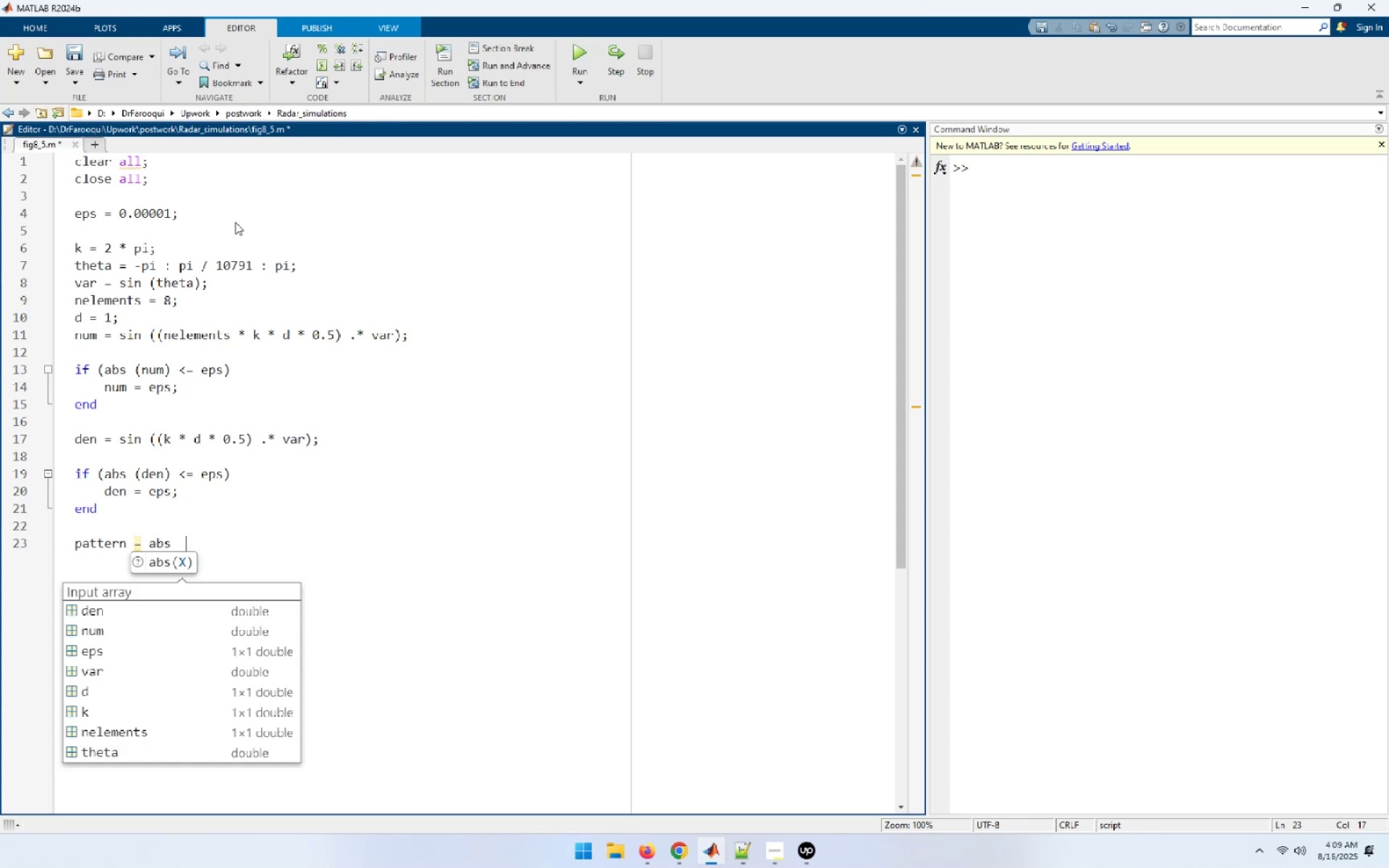 
key(Backspace)
 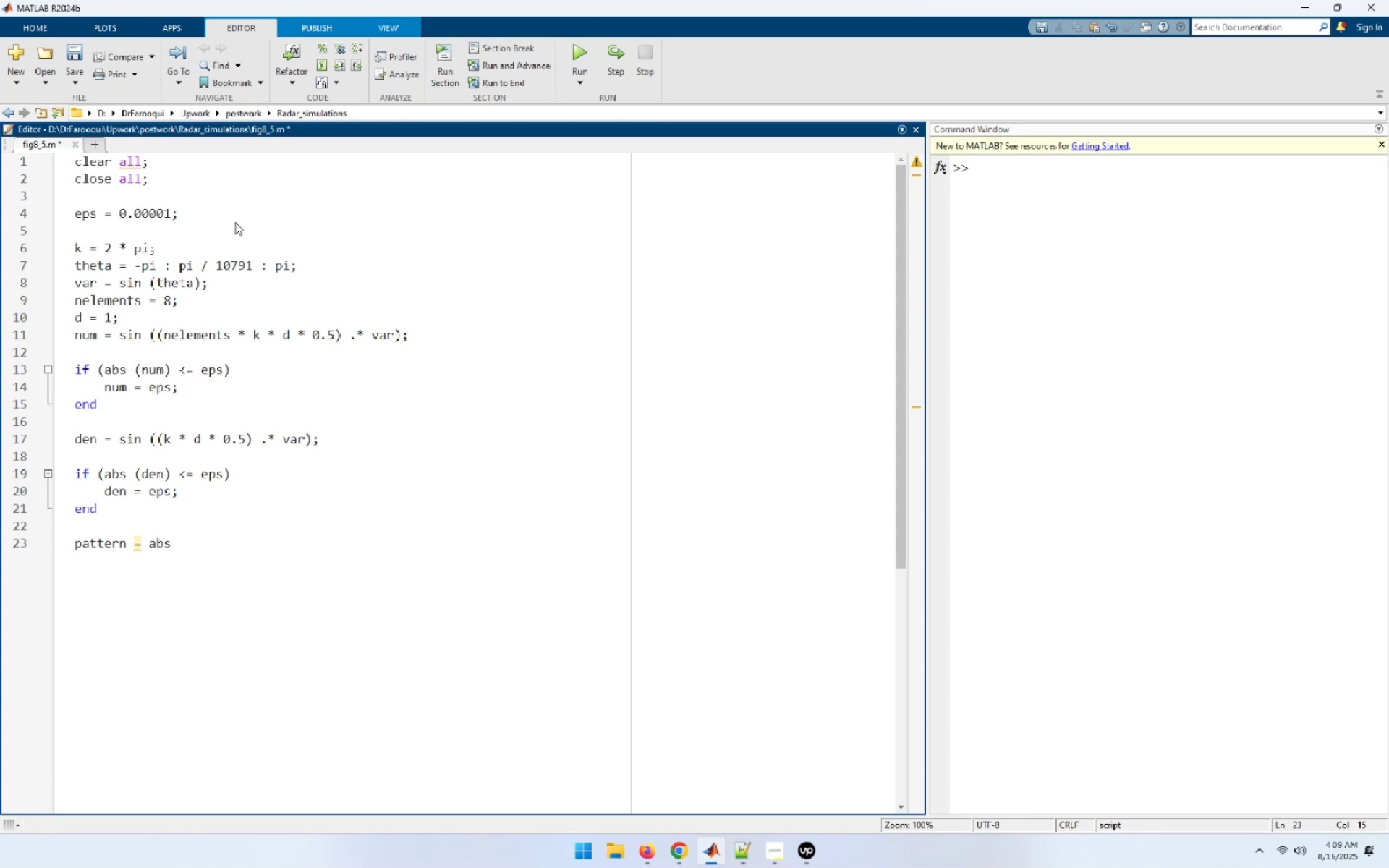 
key(Shift+9)
 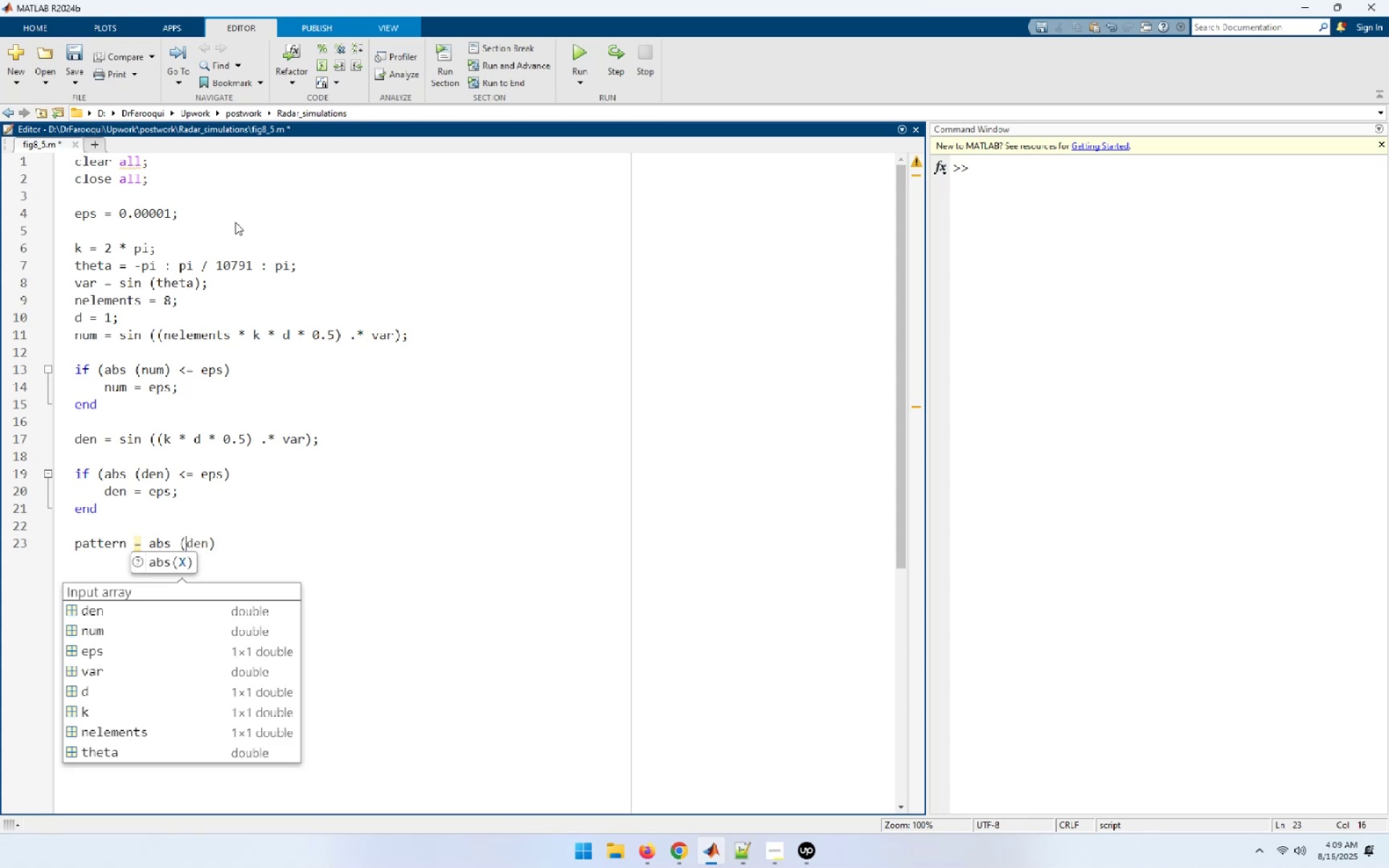 
wait(8.77)
 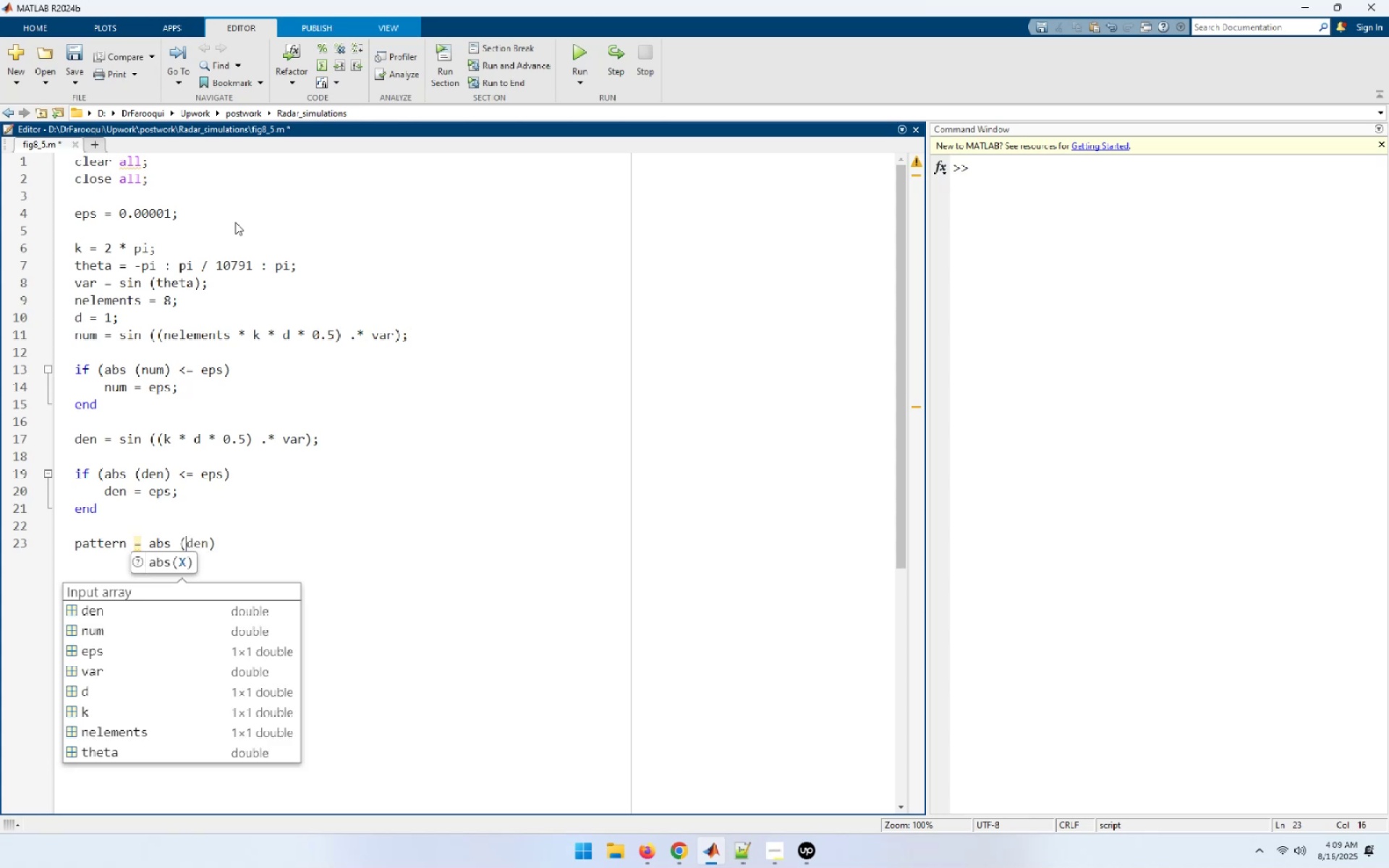 
scroll: coordinate [105, 242], scroll_direction: up, amount: 1.0
 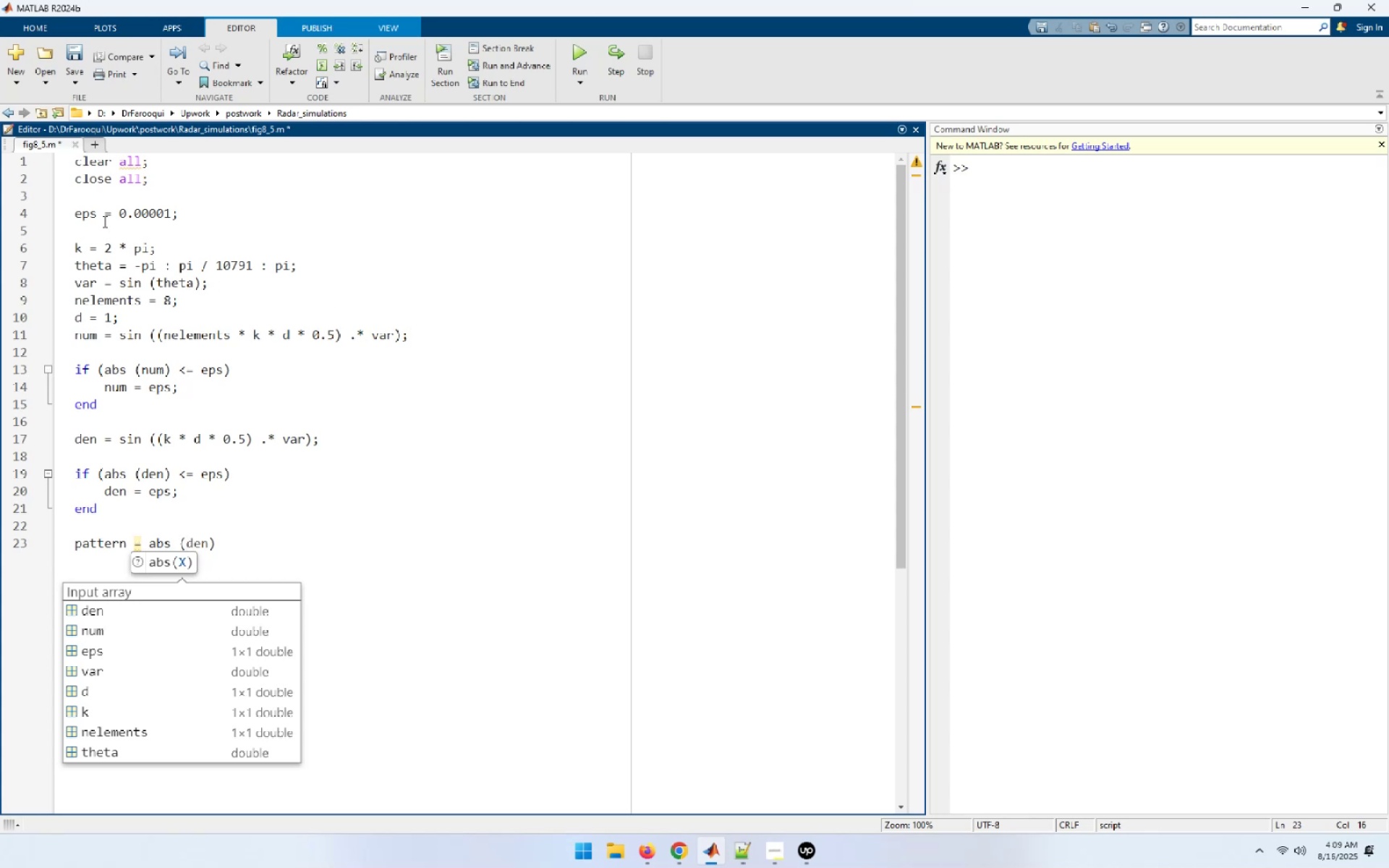 
left_click([103, 215])
 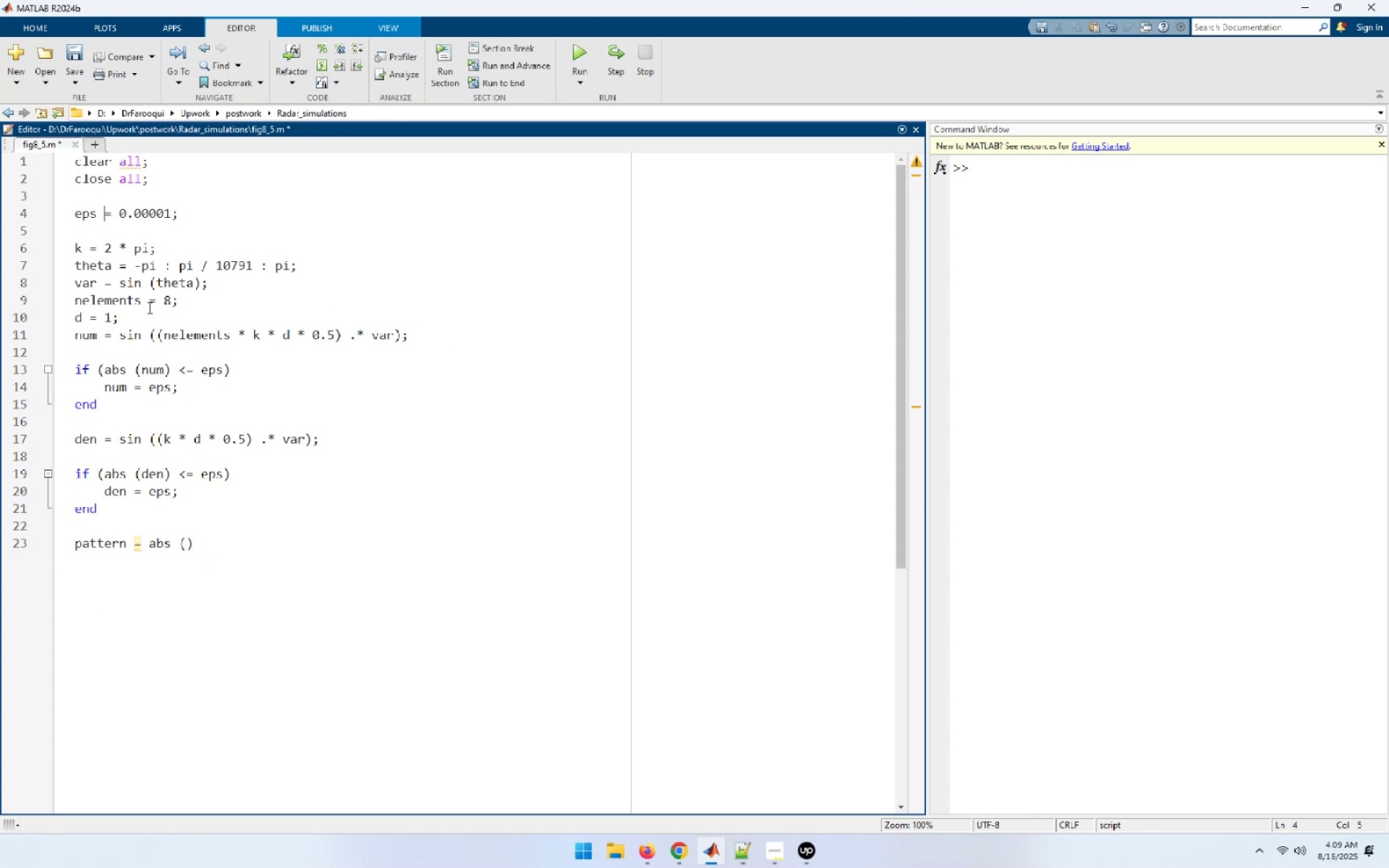 
key(Tab)
 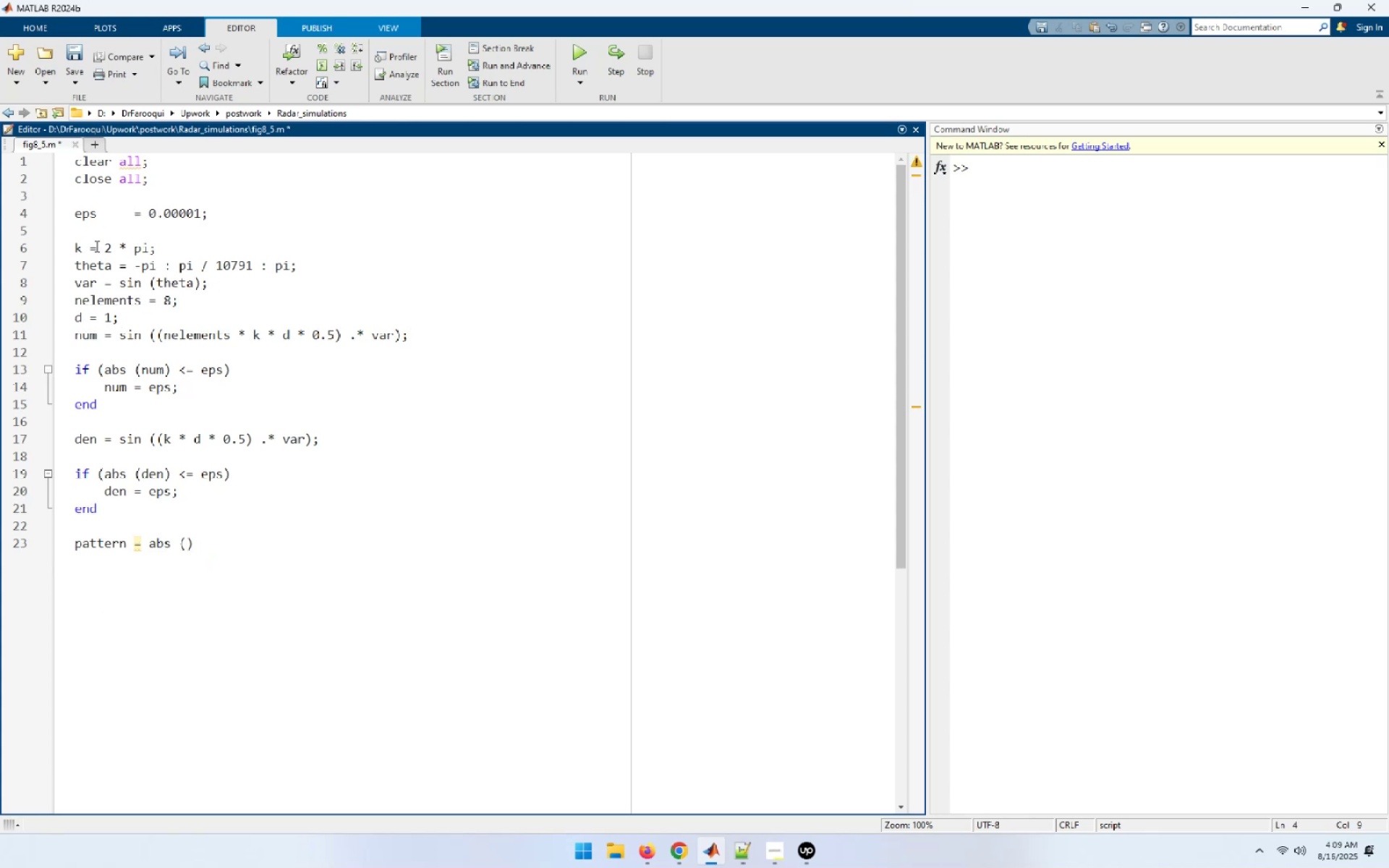 
left_click([91, 246])
 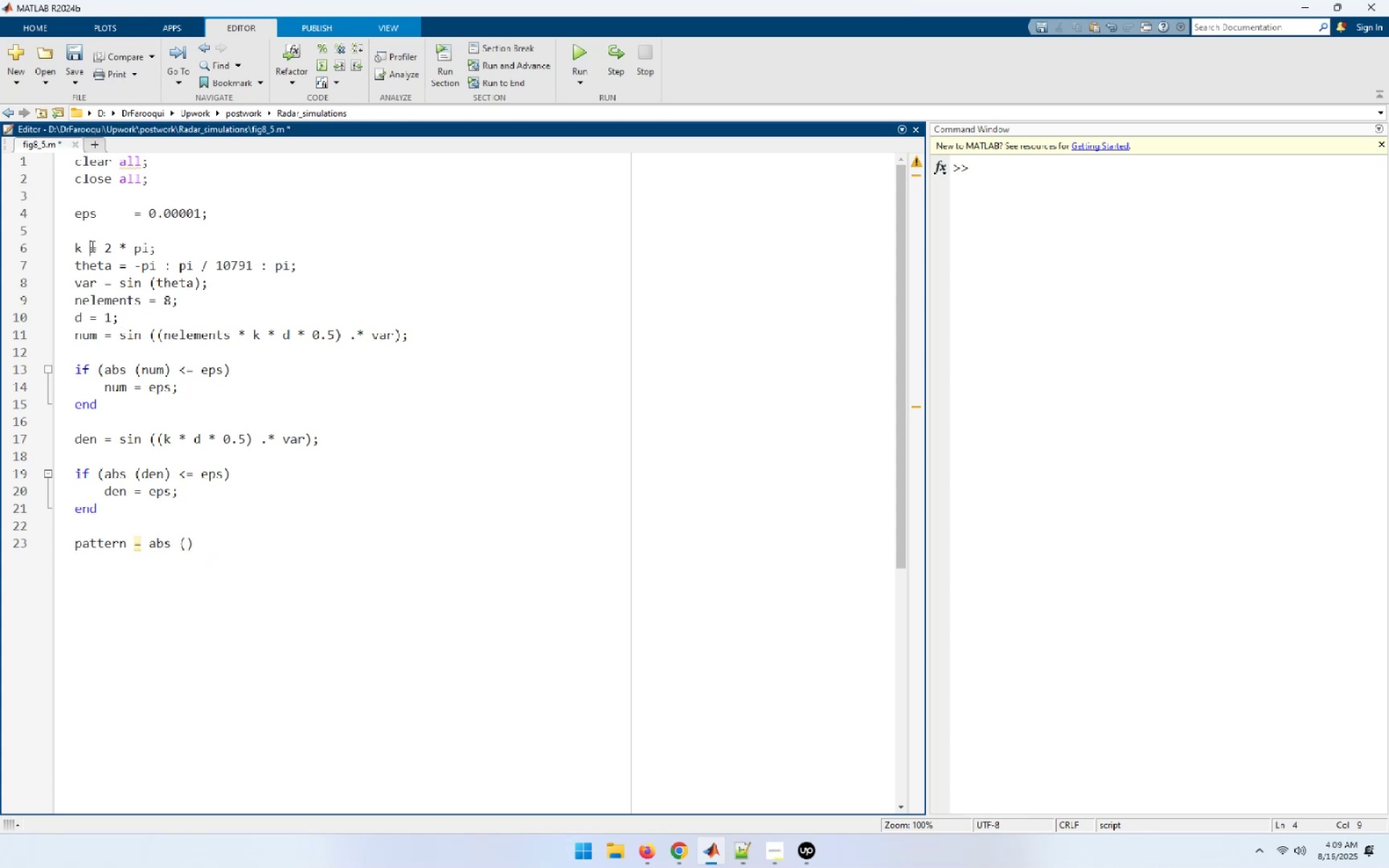 
key(Tab)
 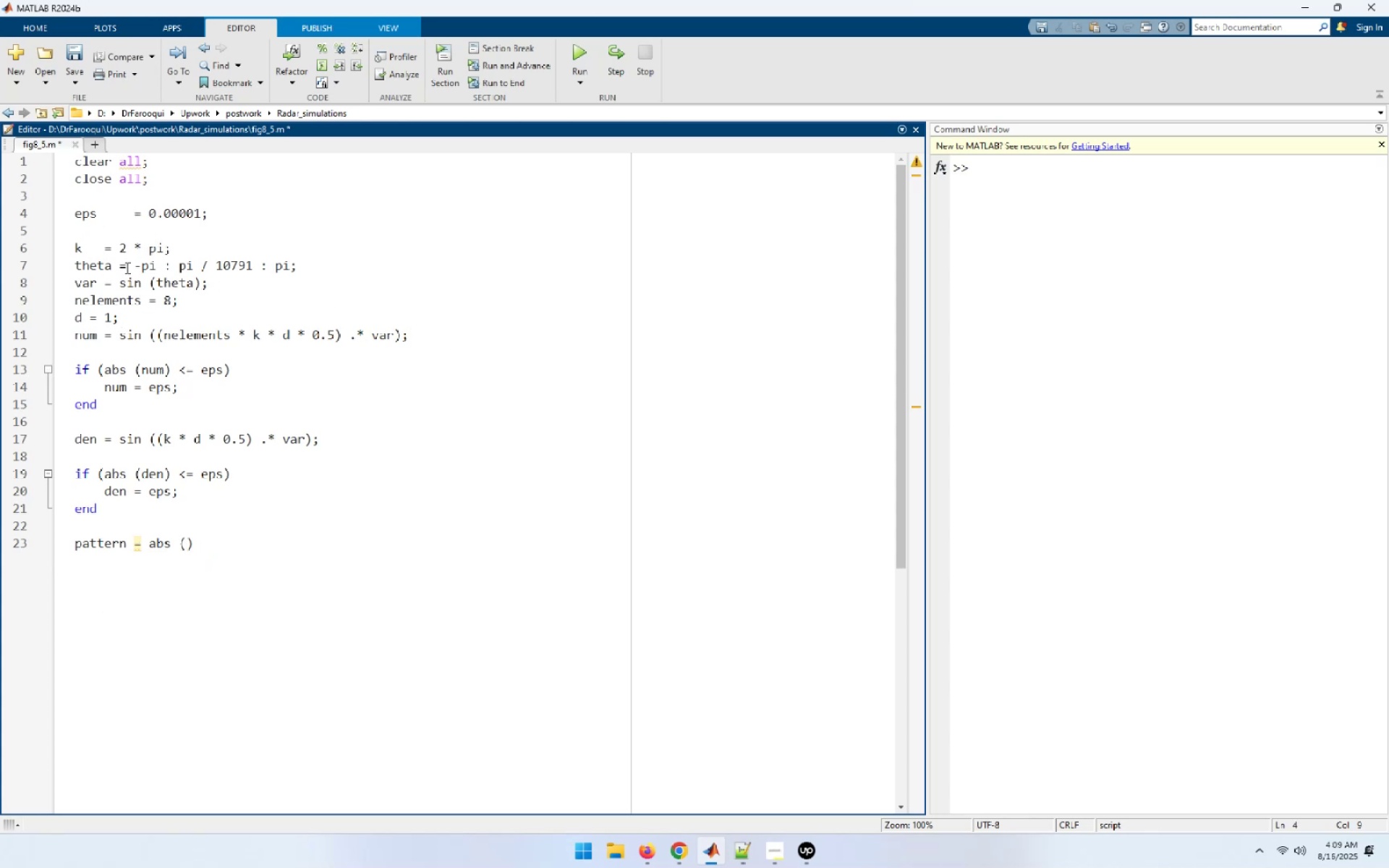 
key(Tab)
 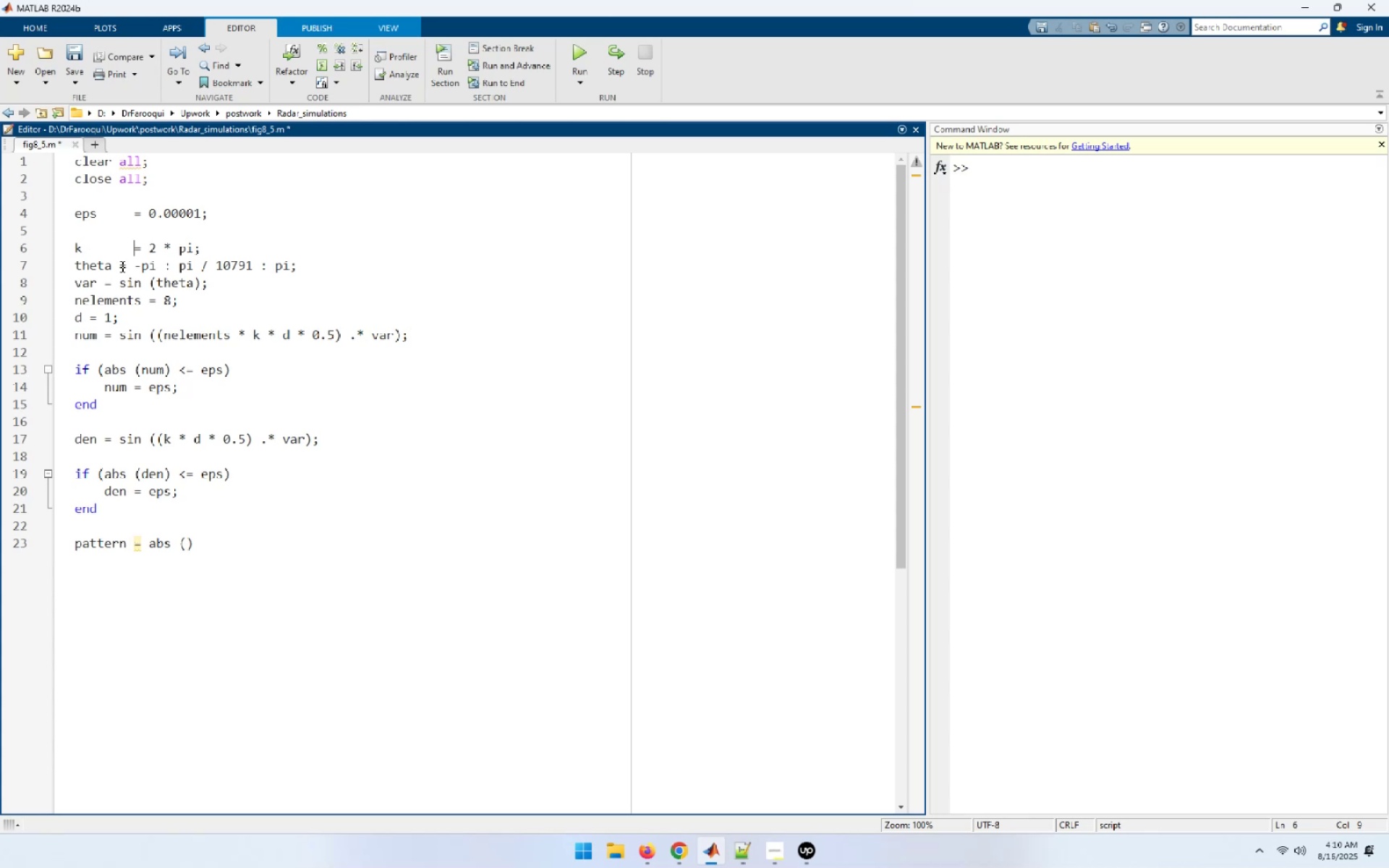 
left_click([119, 266])
 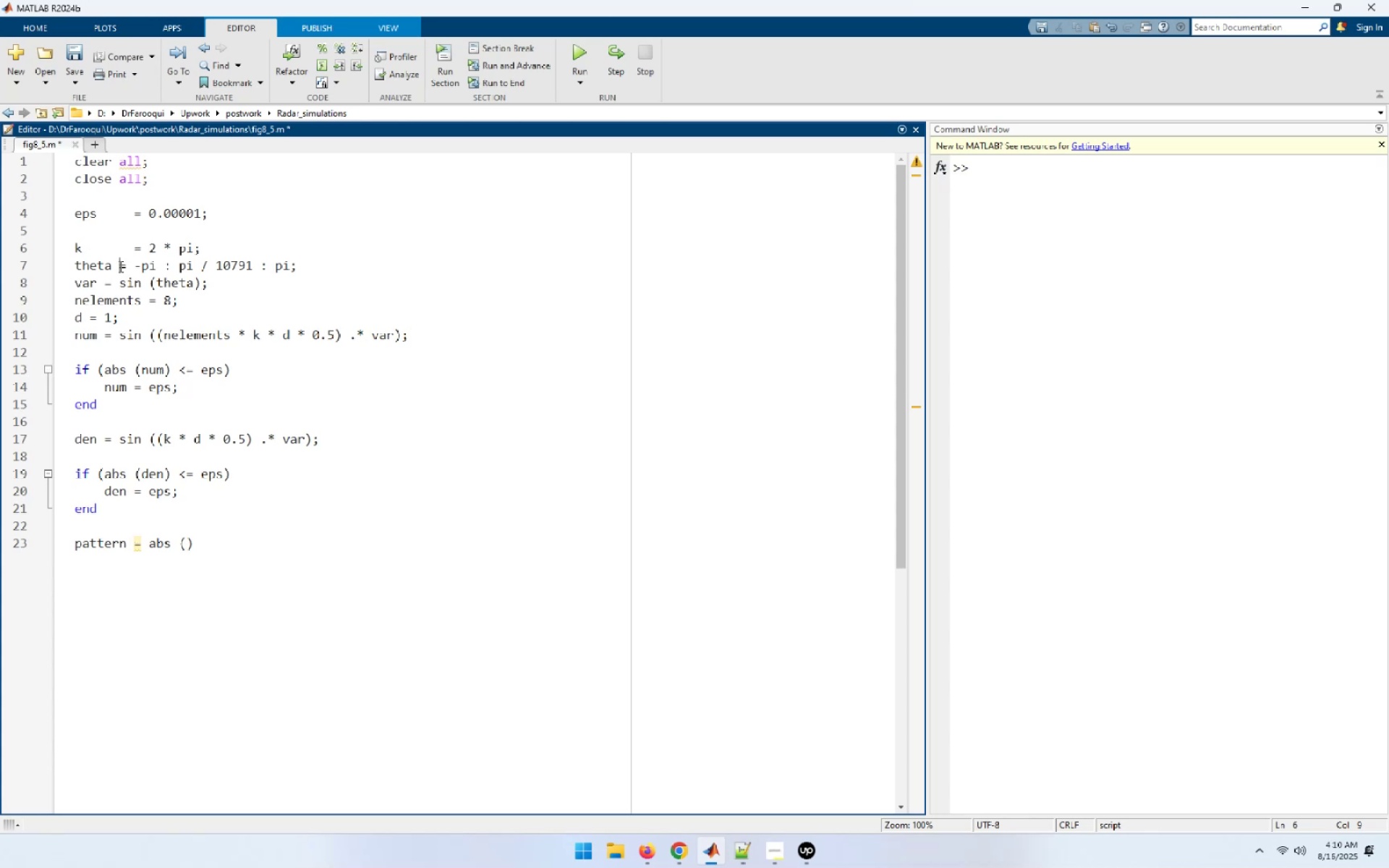 
key(Tab)
 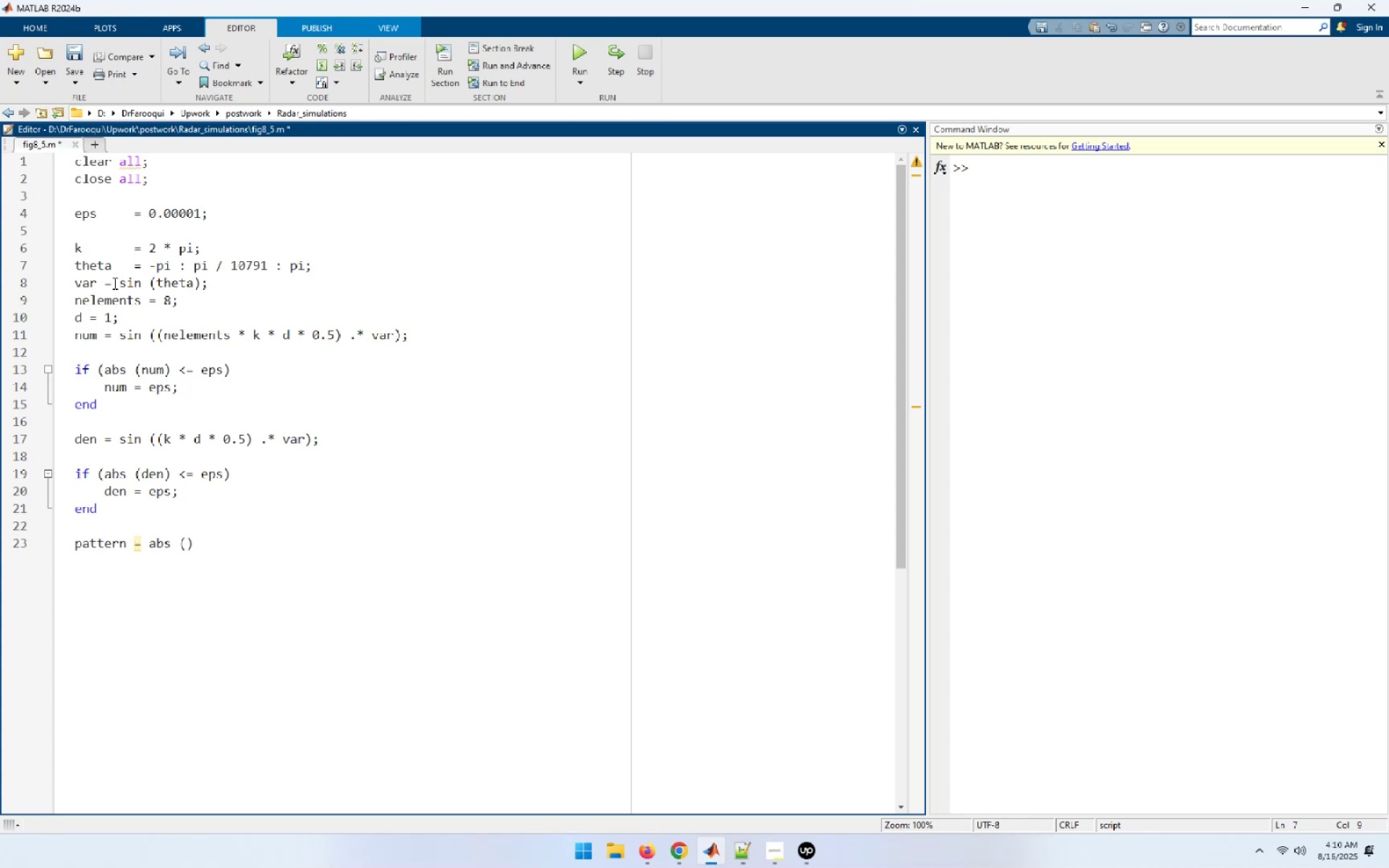 
left_click([106, 284])
 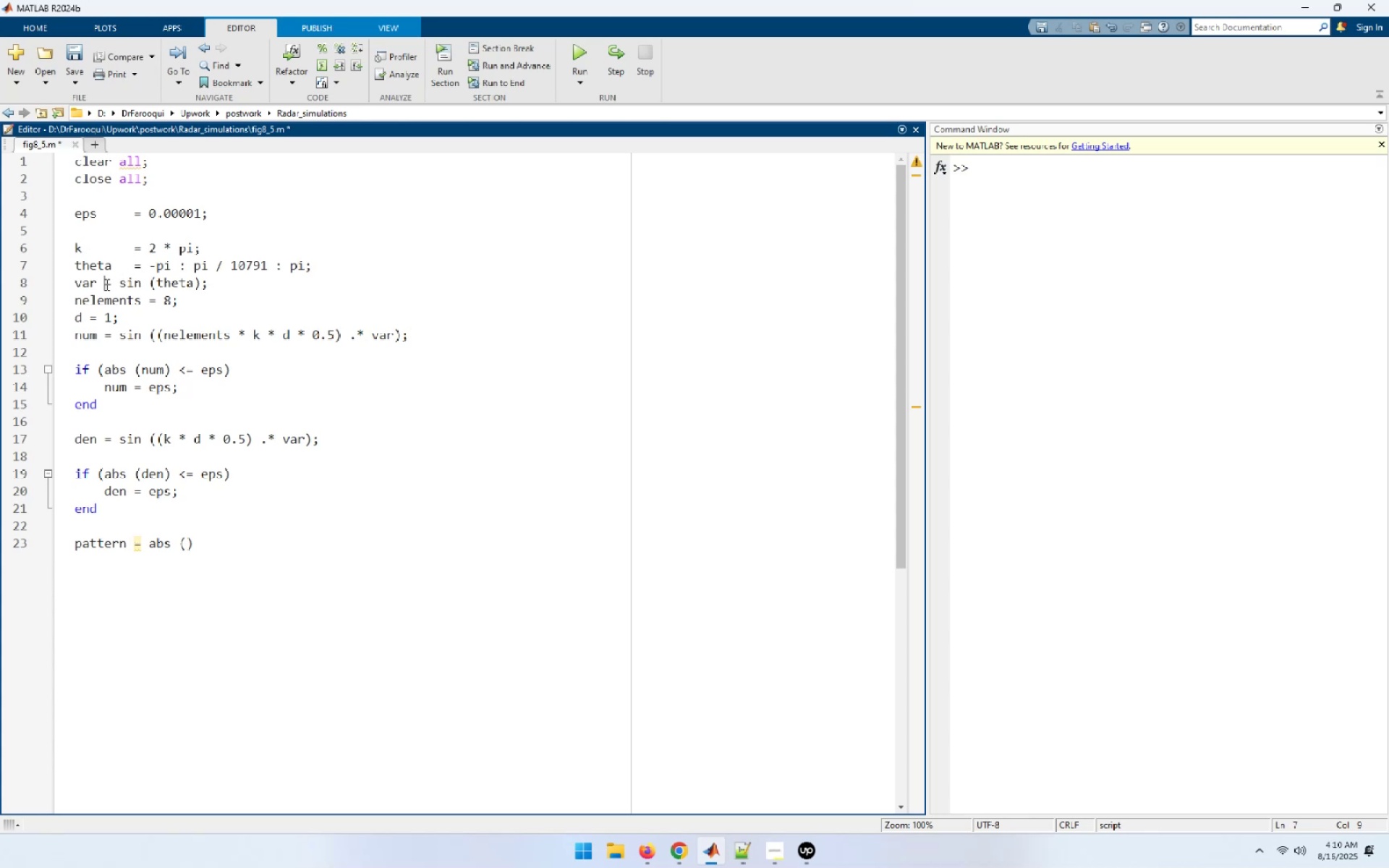 
key(Tab)
 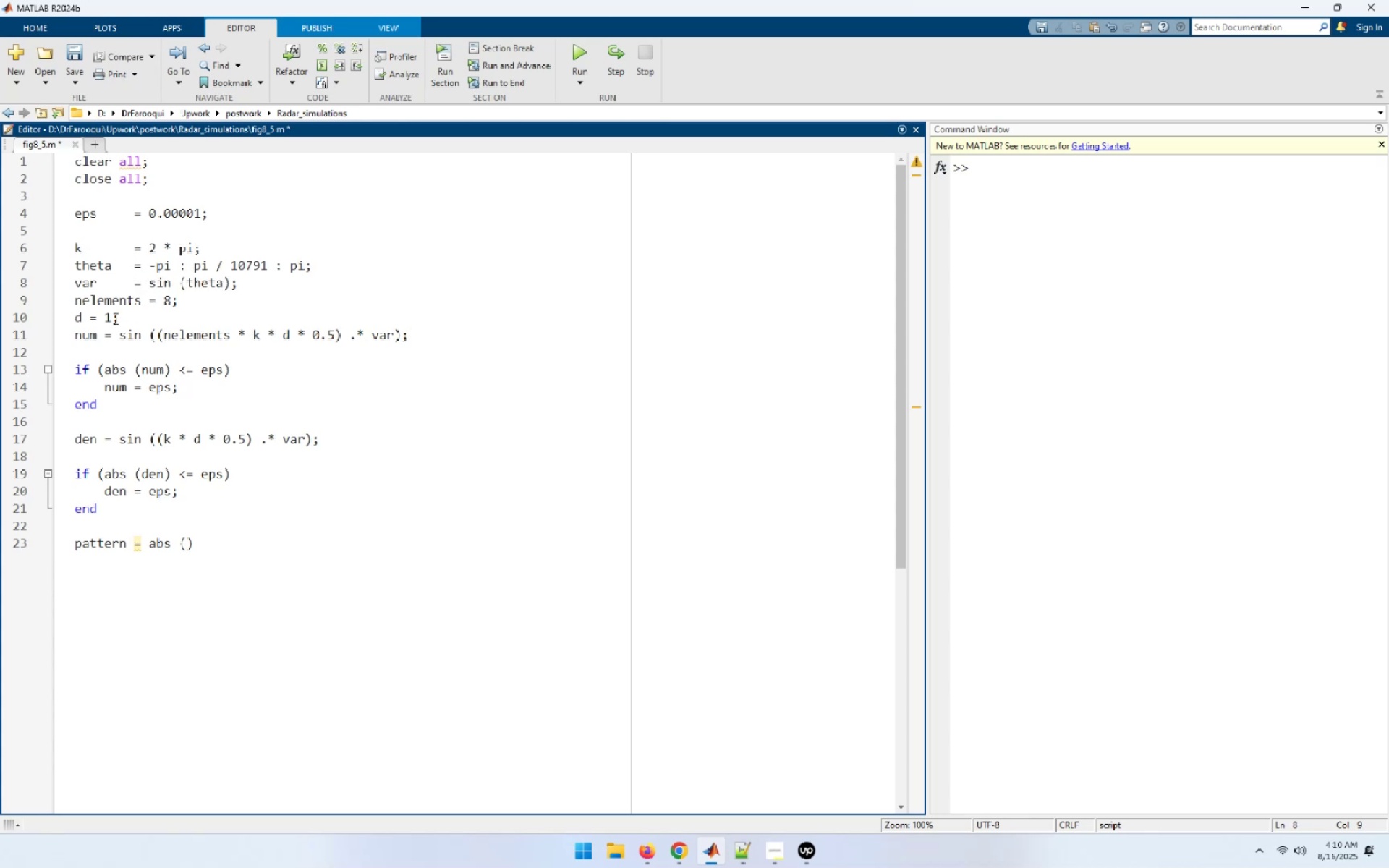 
left_click([92, 318])
 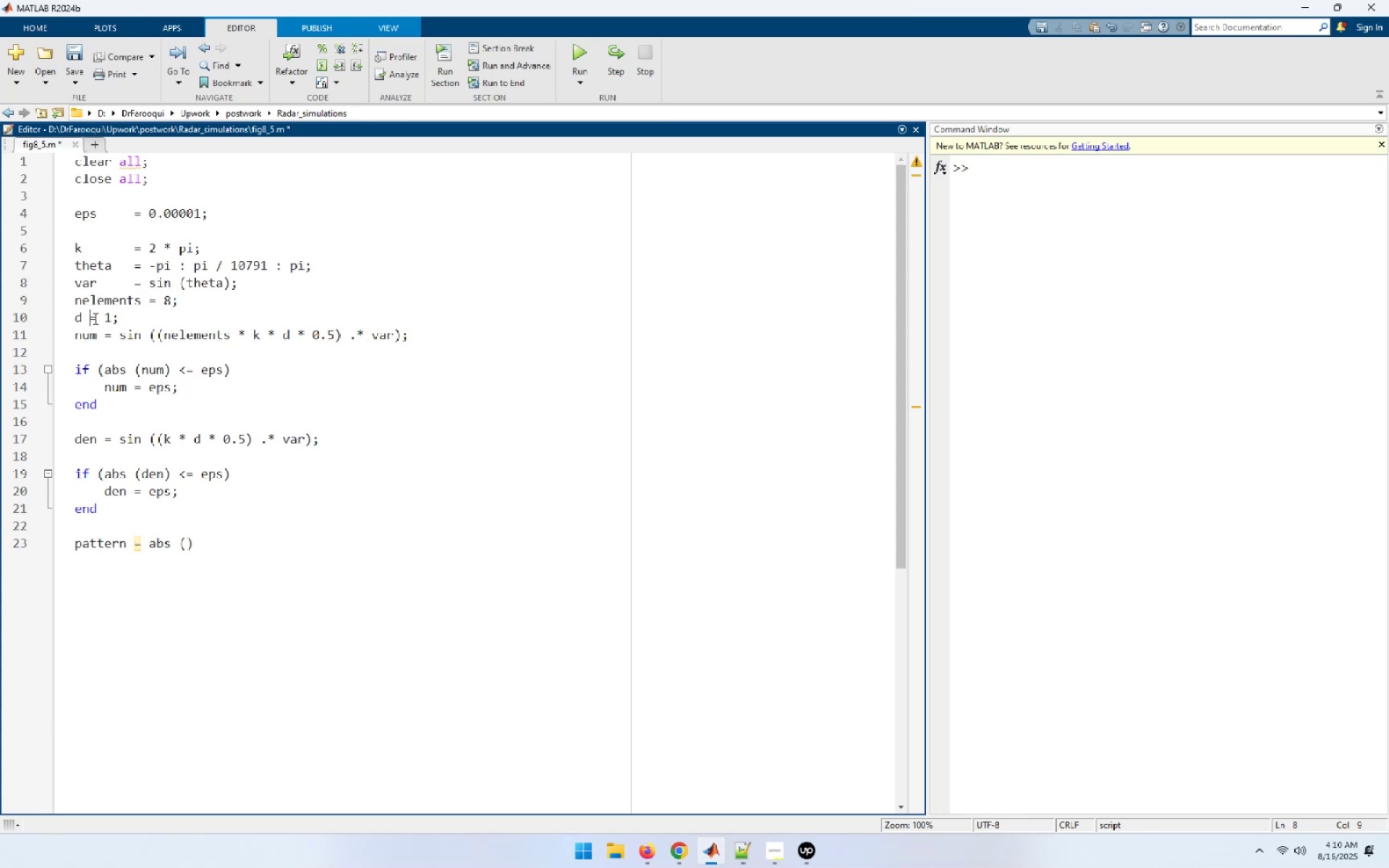 
key(Tab)
 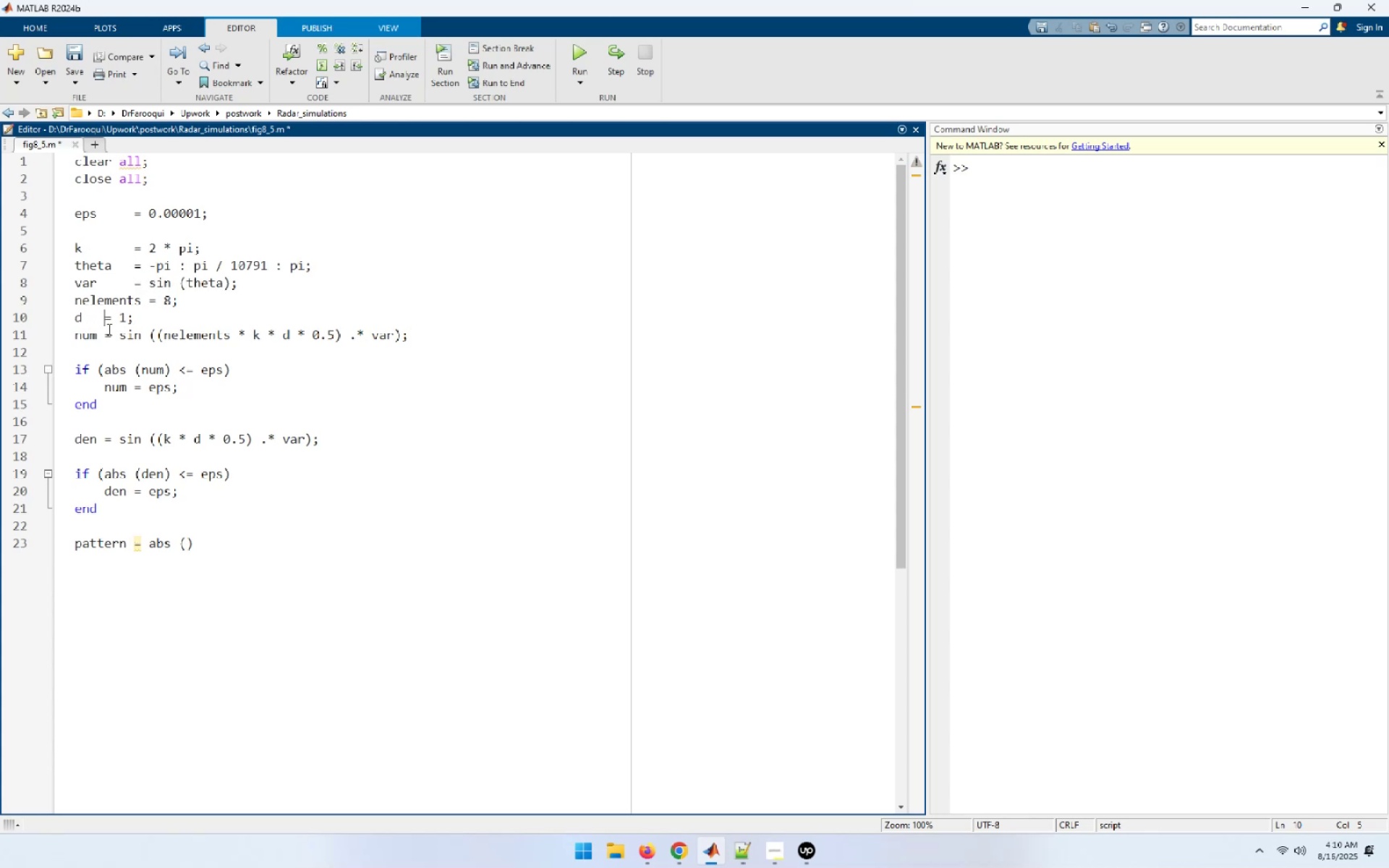 
key(Tab)
 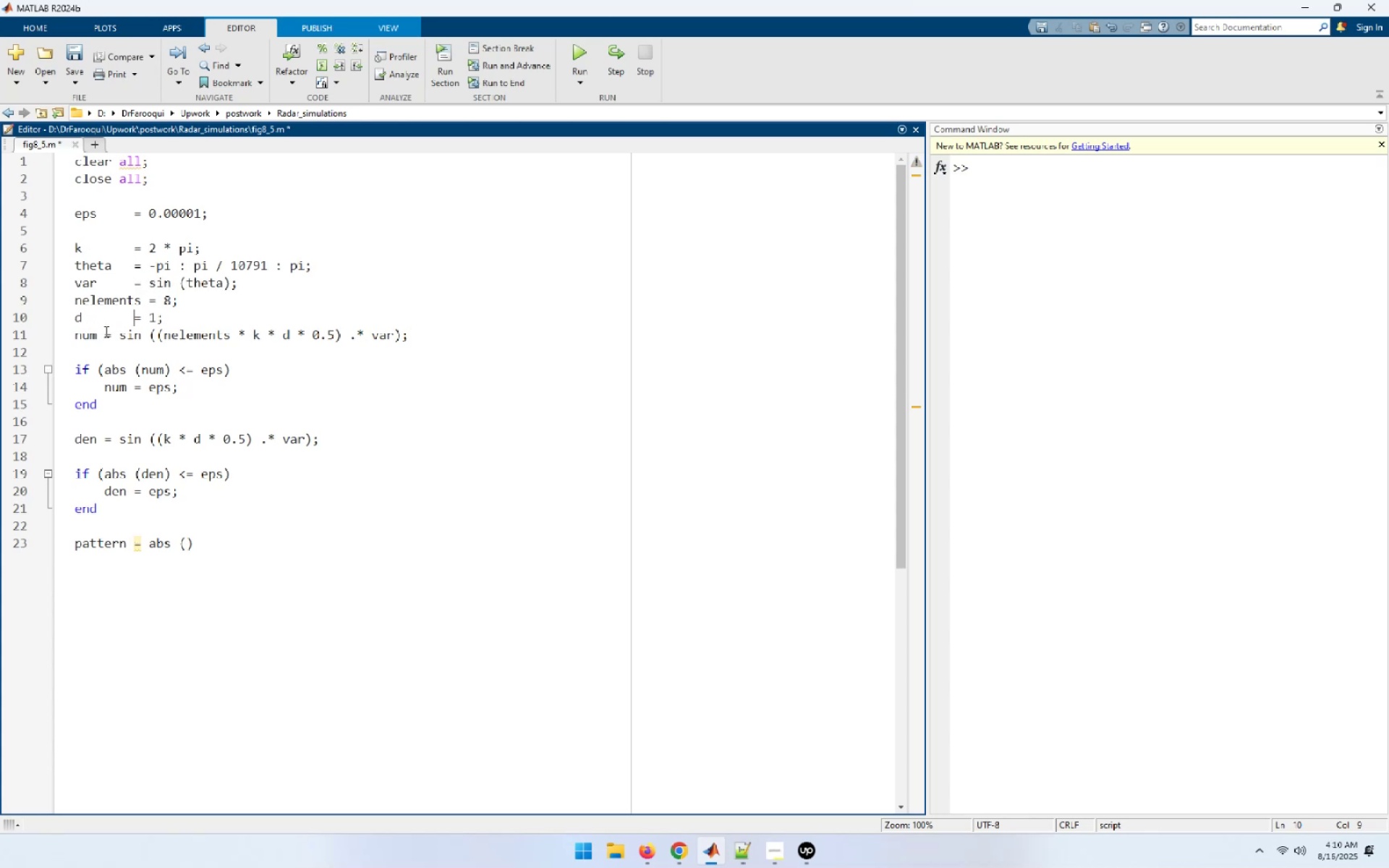 
left_click([105, 333])
 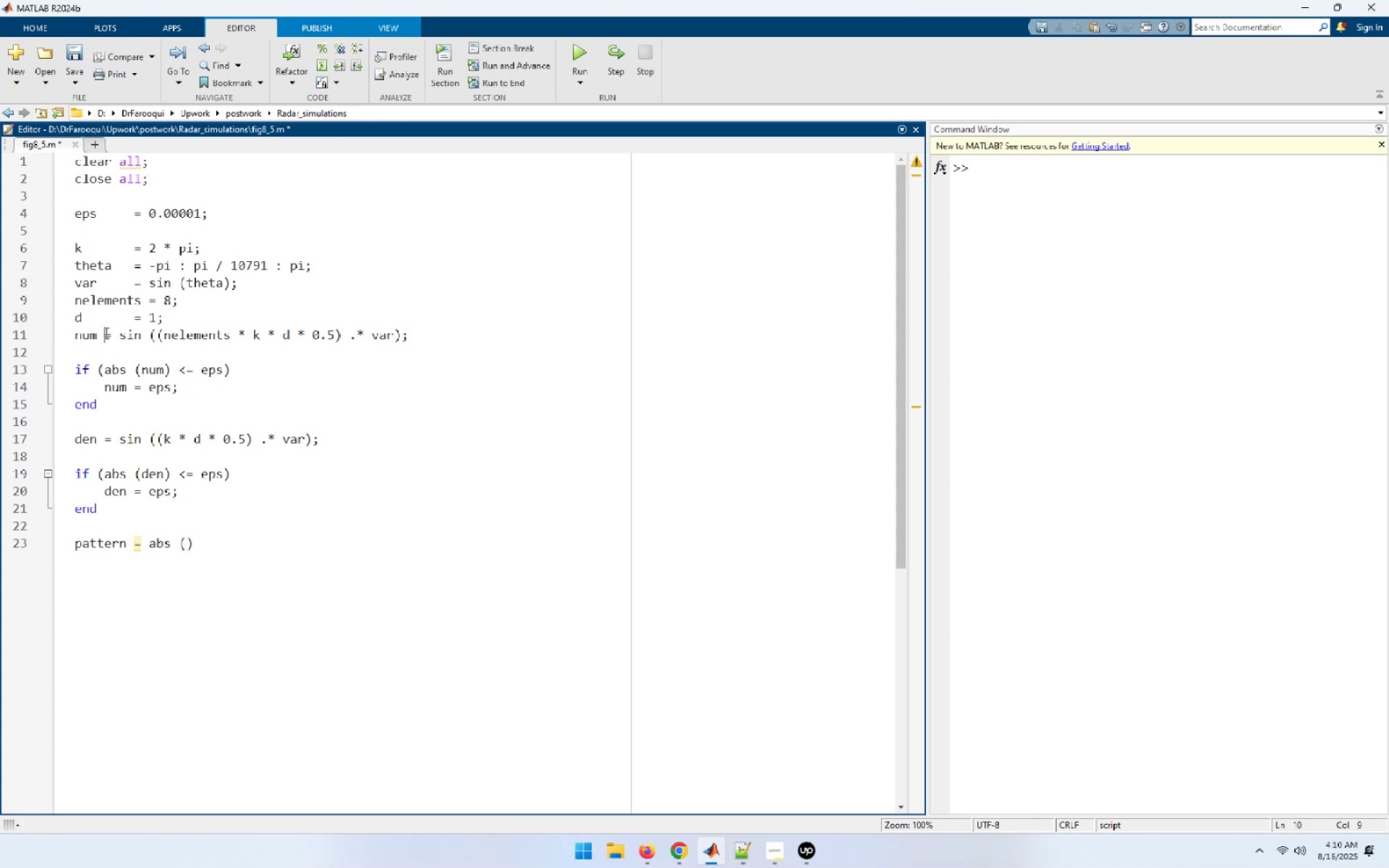 
key(Tab)
 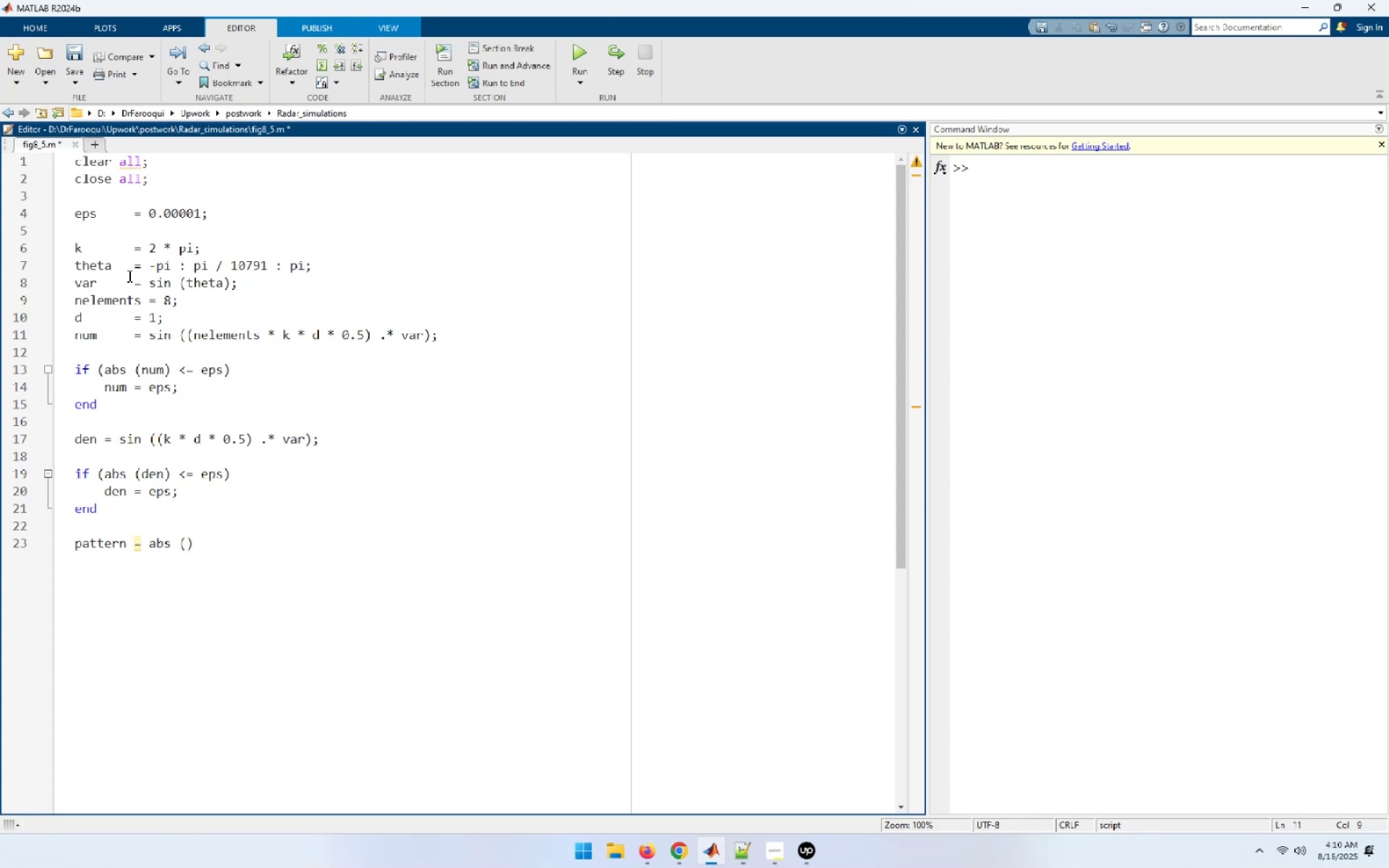 
left_click([75, 54])
 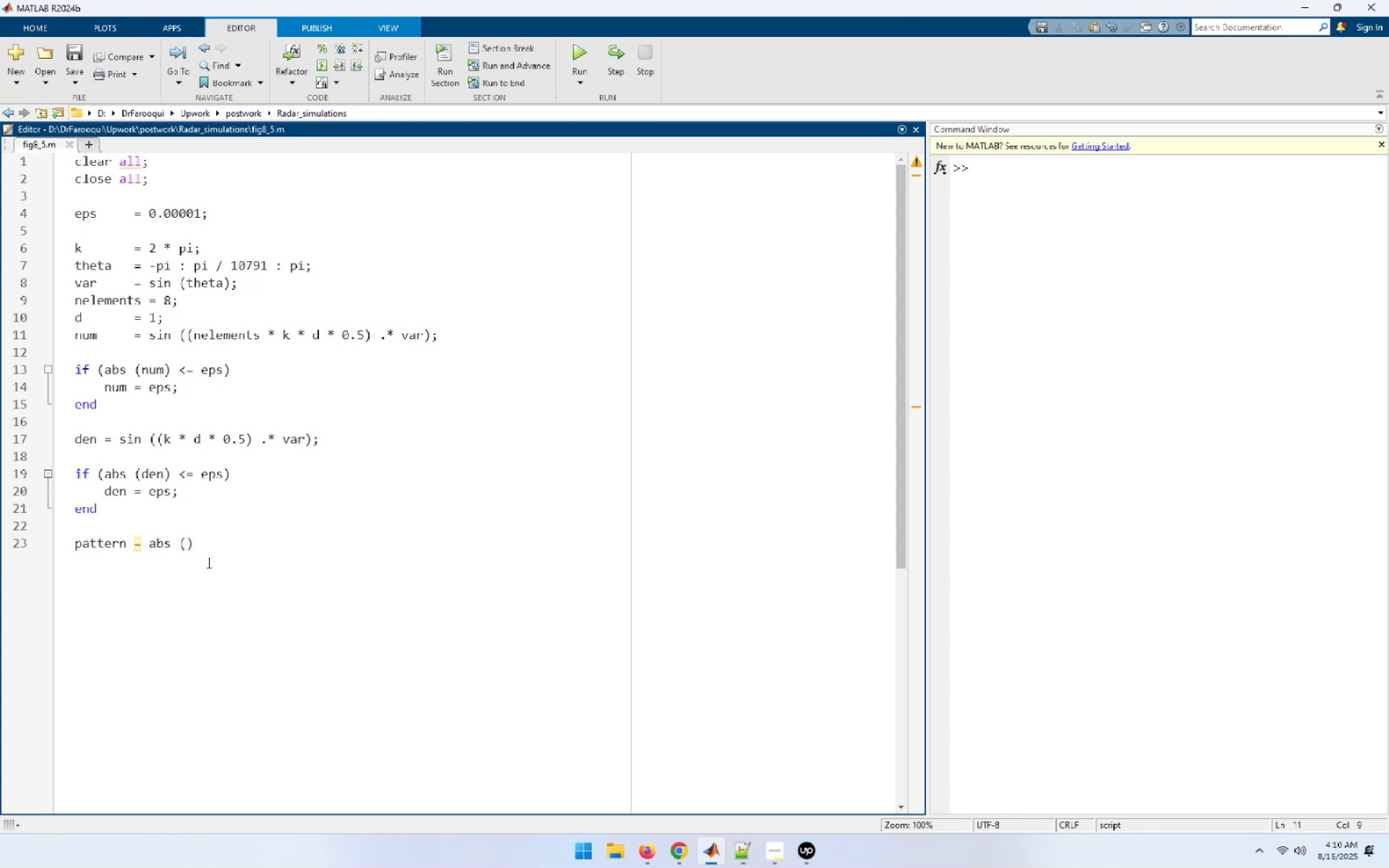 
left_click([207, 542])
 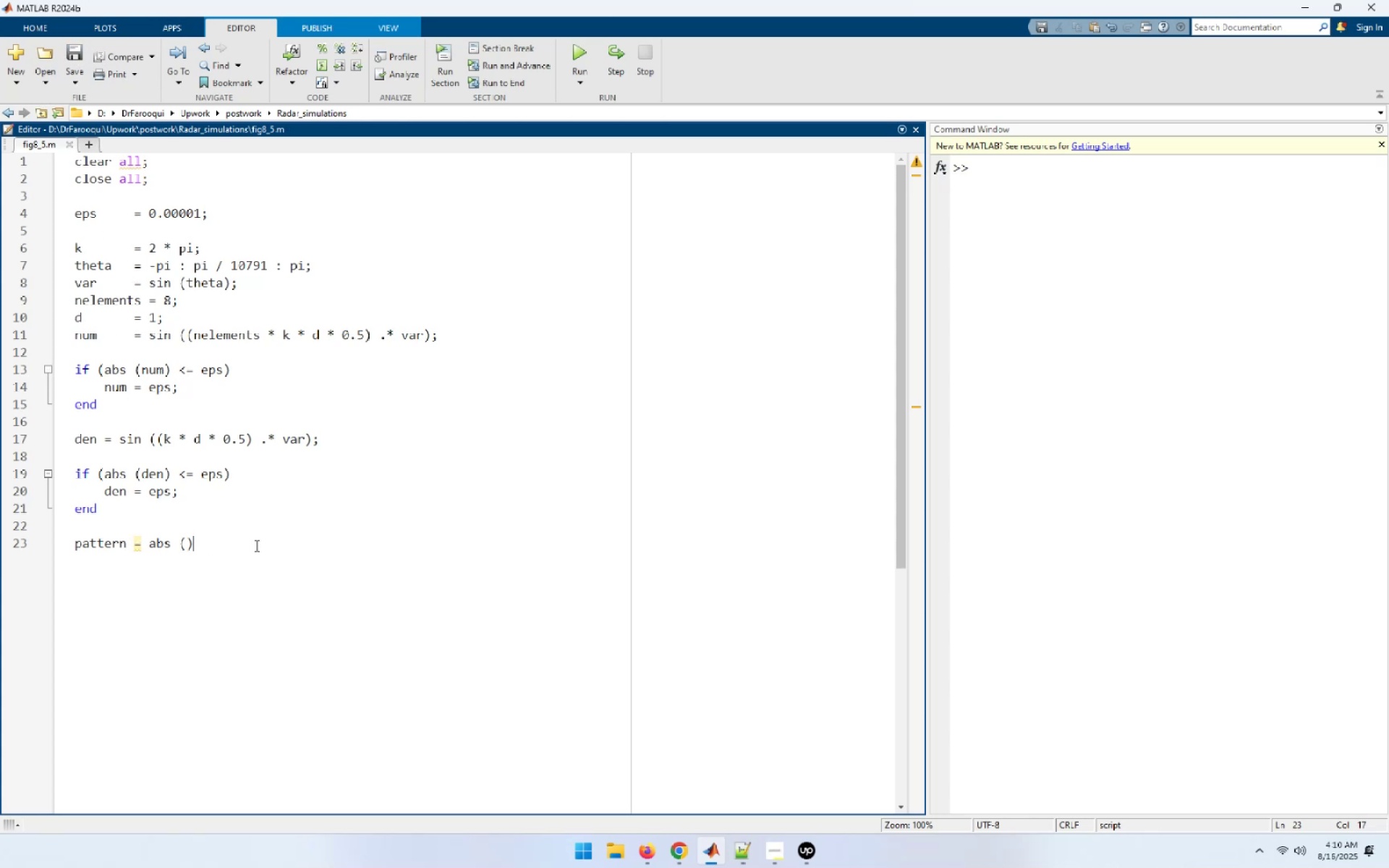 
wait(5.26)
 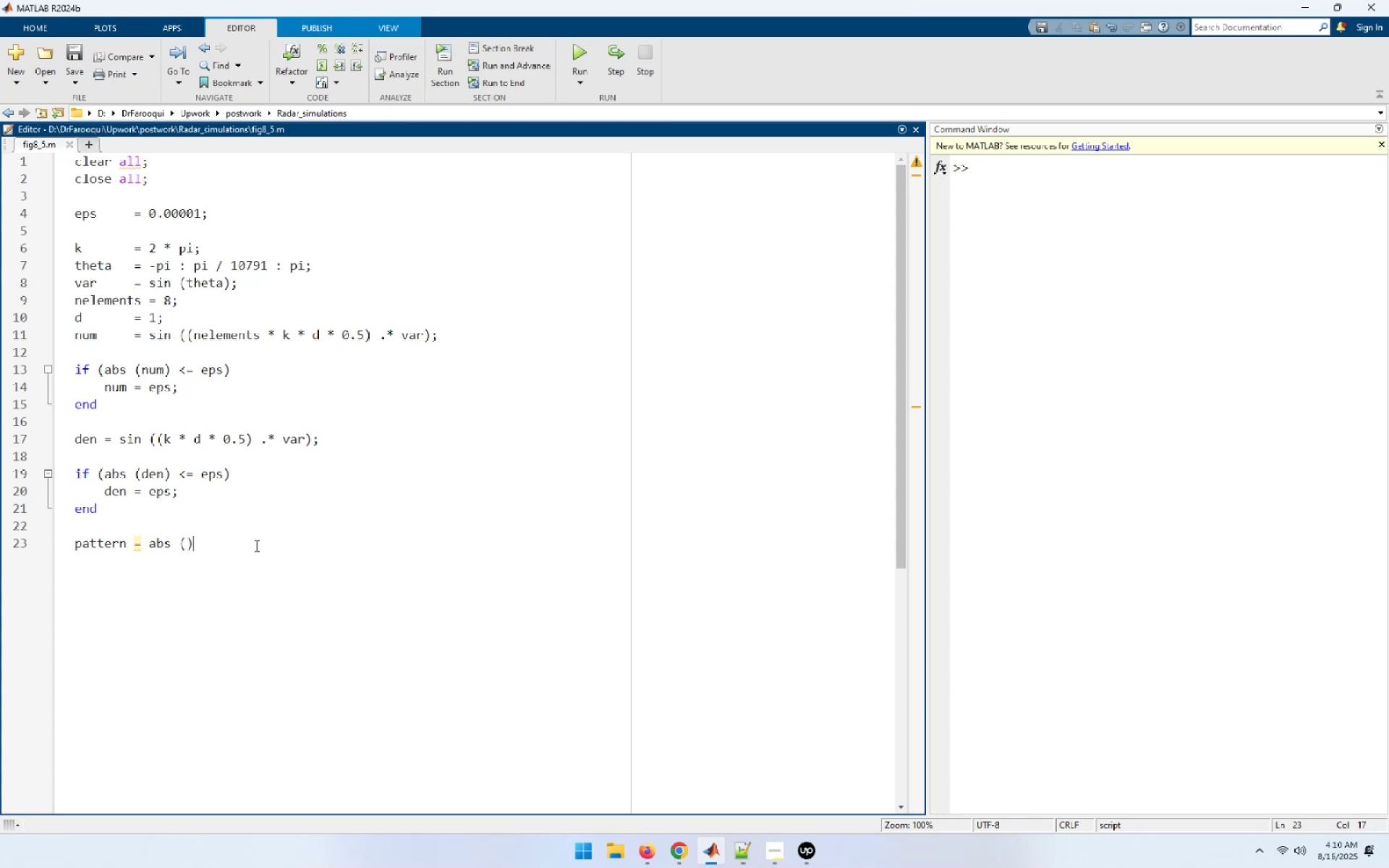 
key(Backspace)
type(num ./ den);)
 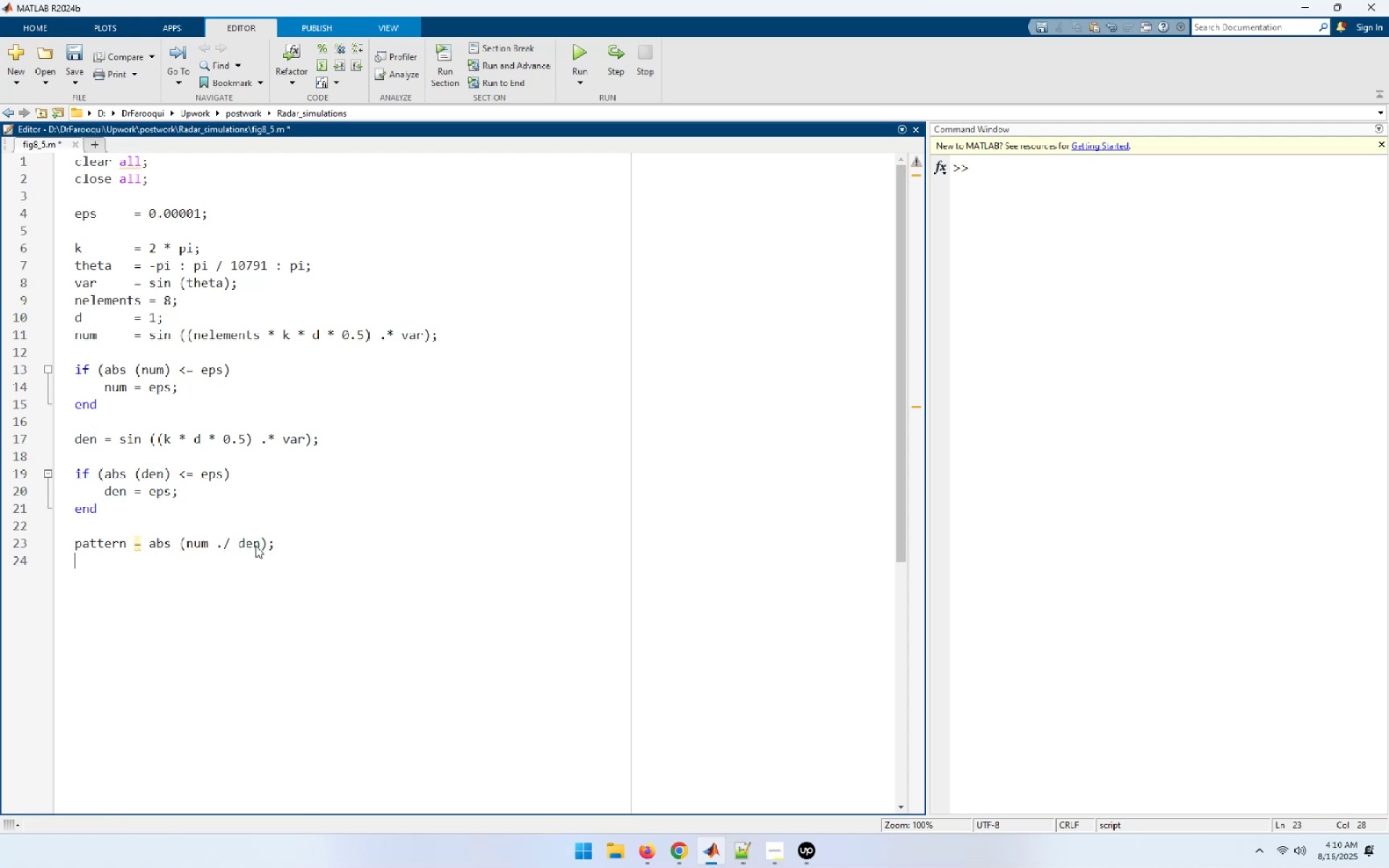 
 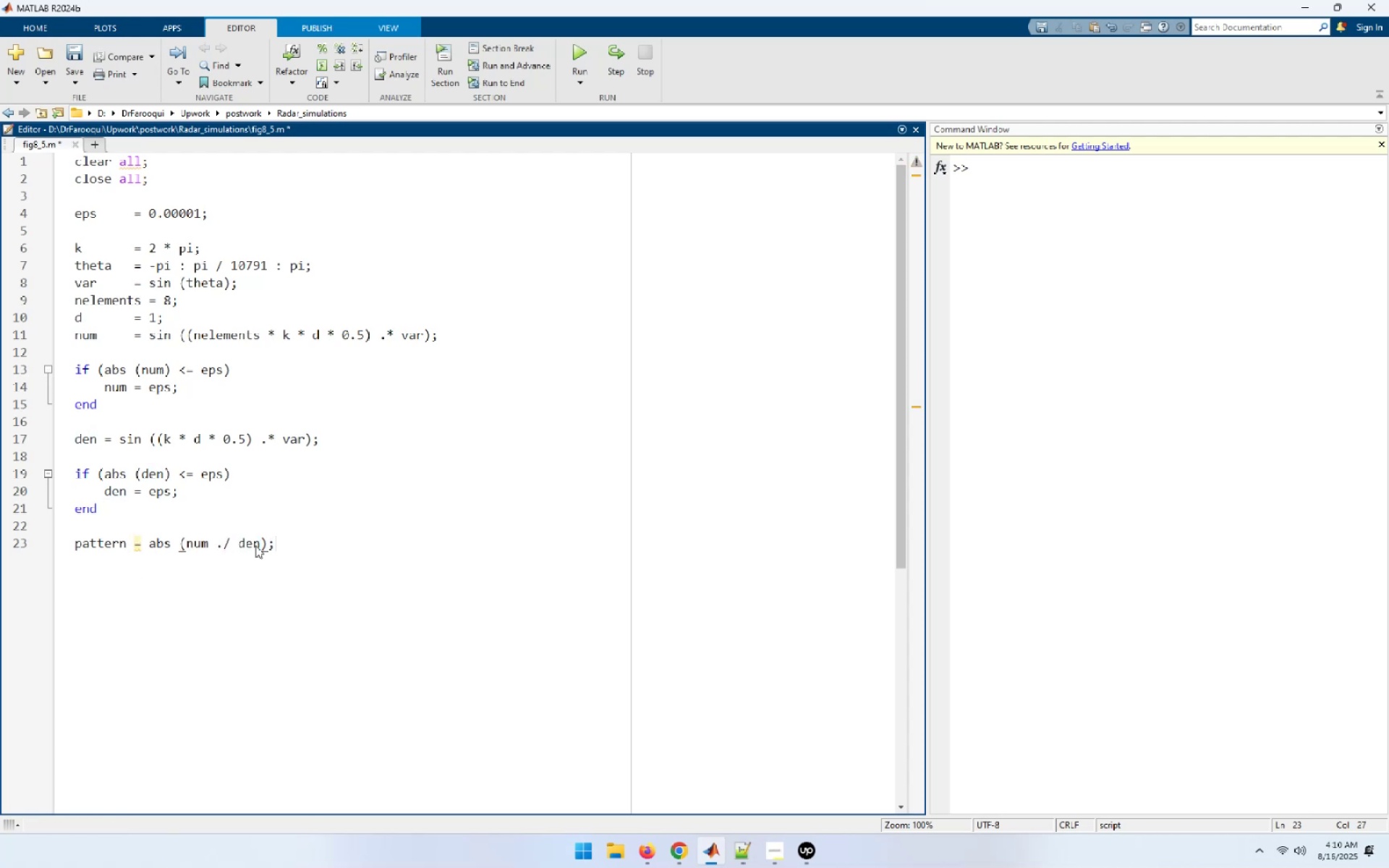 
key(Enter)
 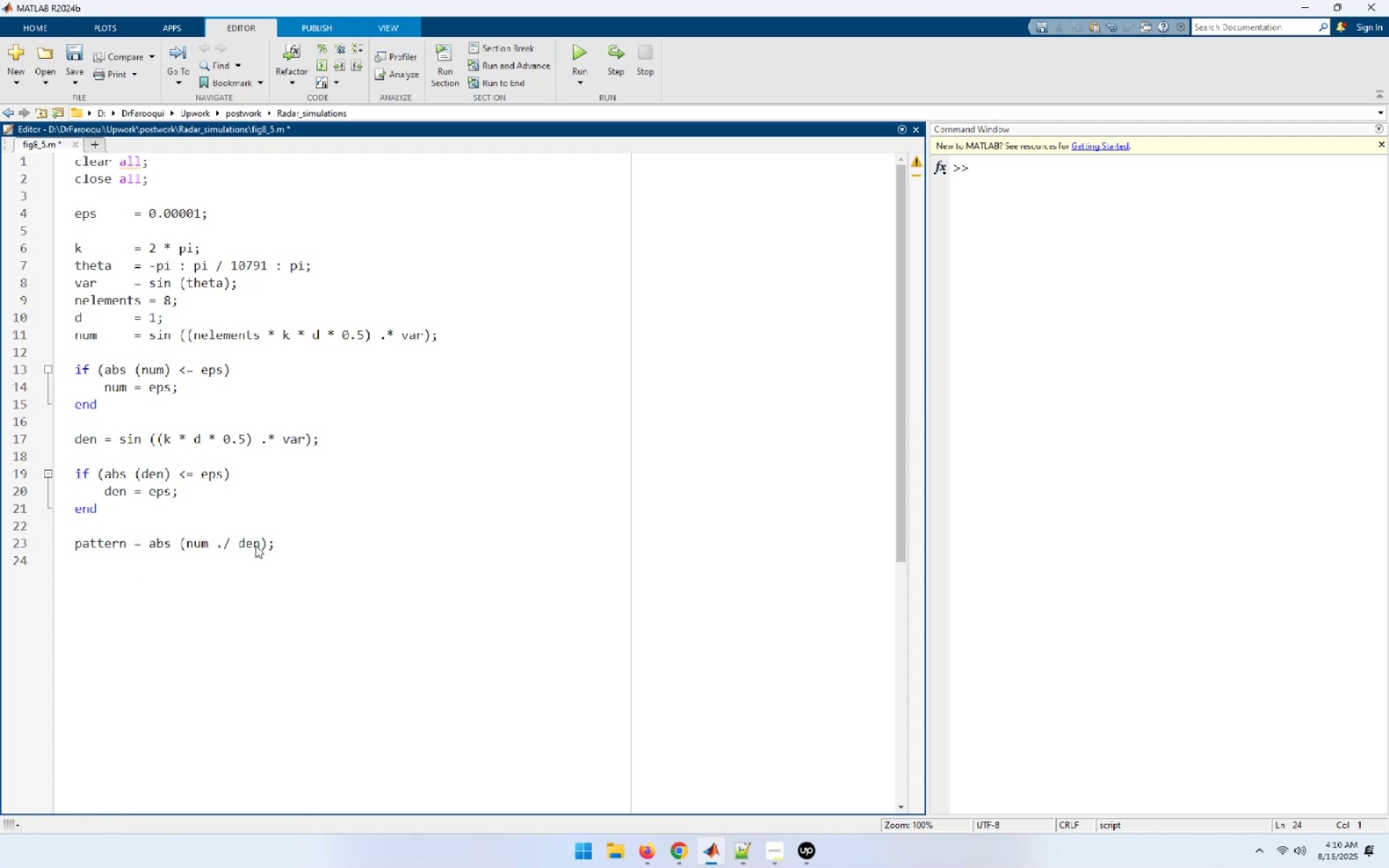 
type(maxval = max (pattern);)
 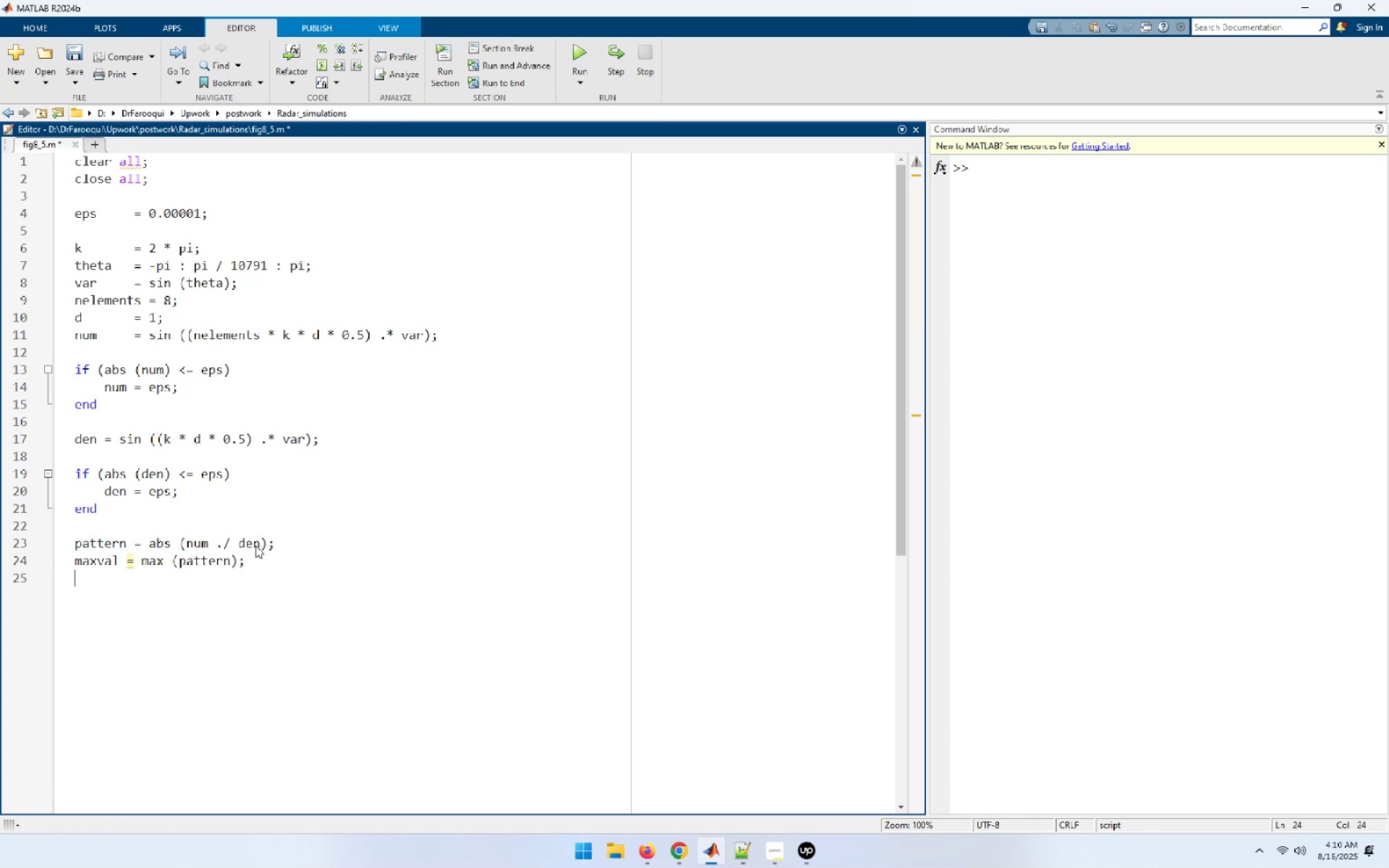 
 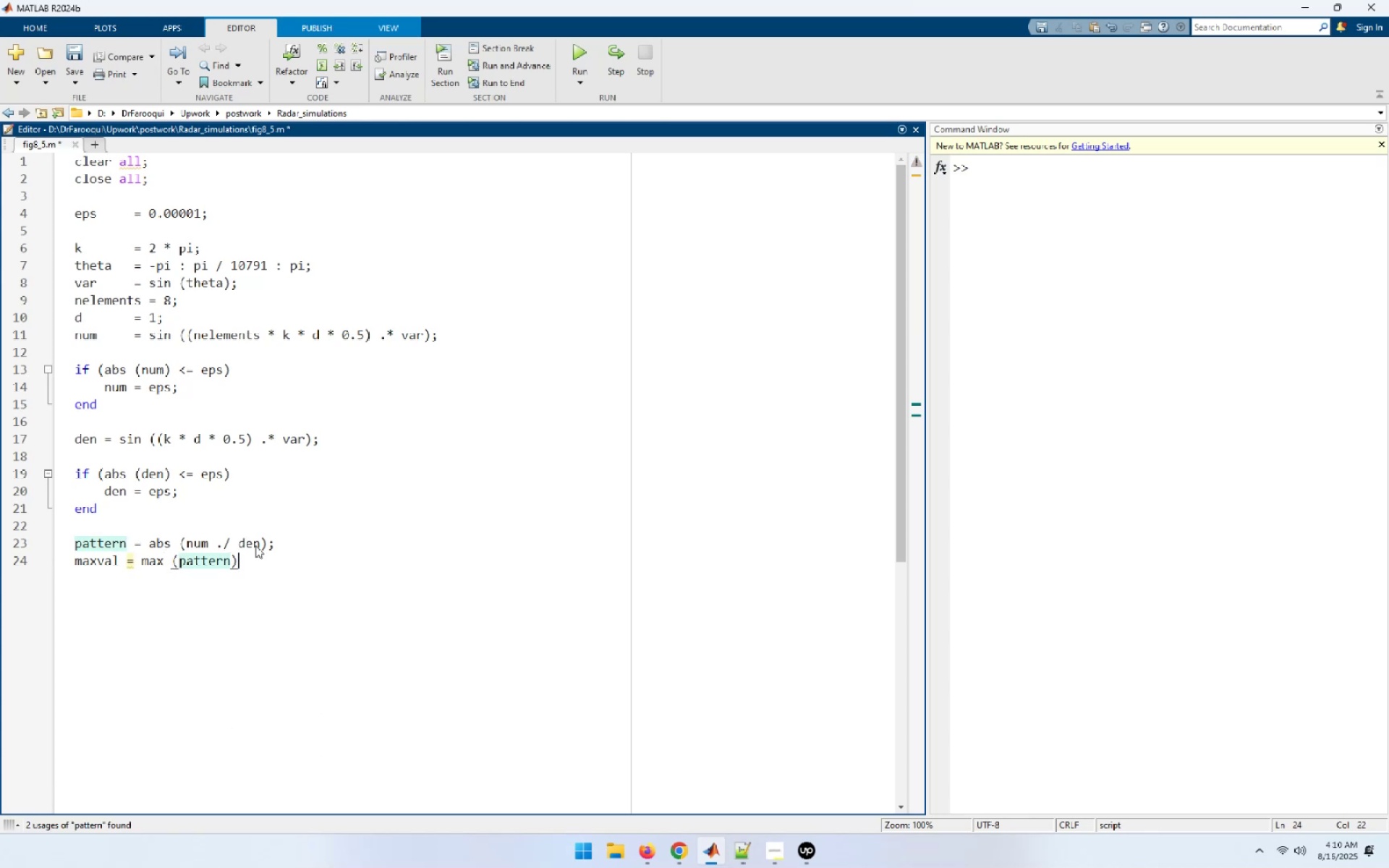 
key(Enter)
 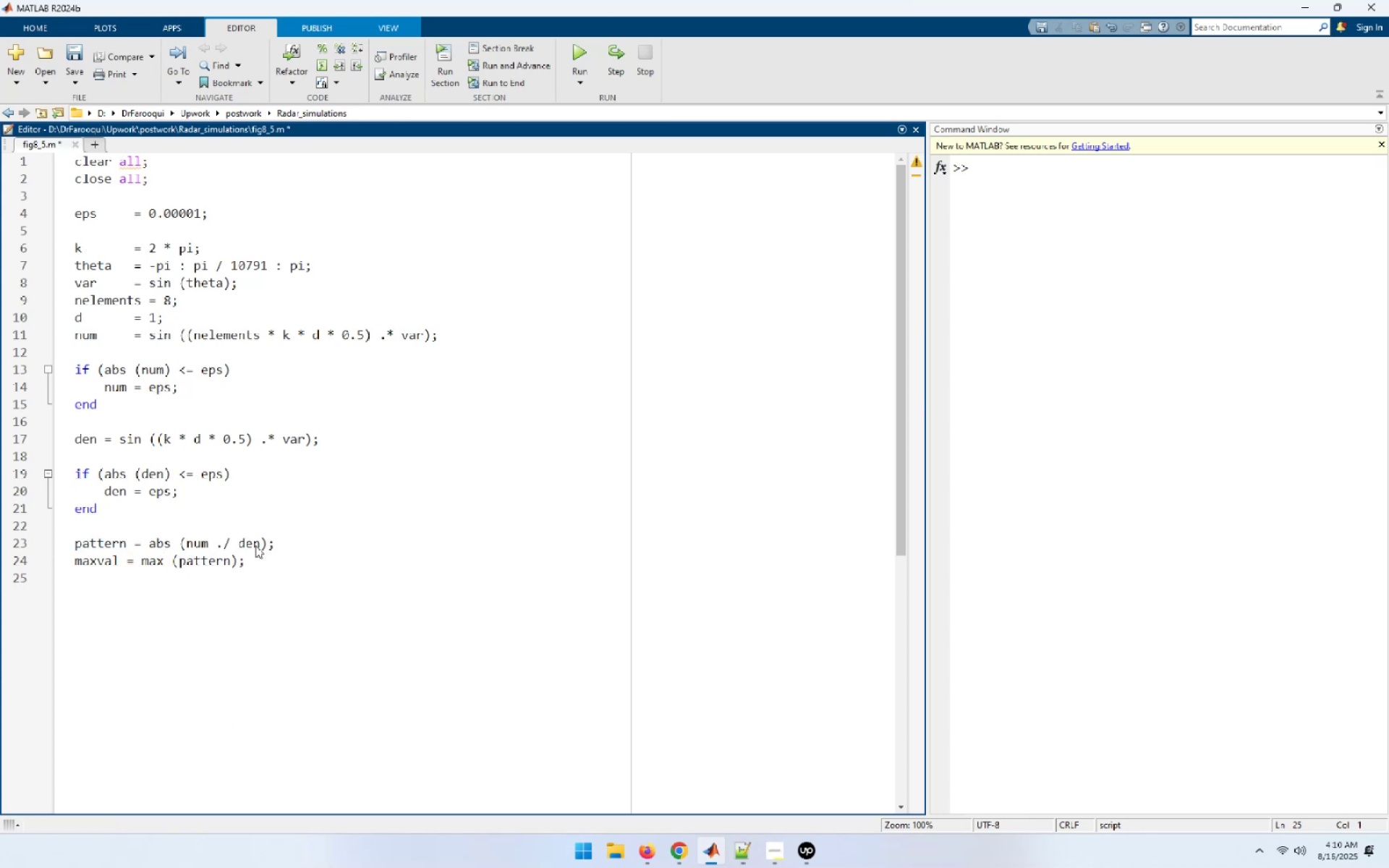 
type(pattern = pattern ./ maxval;)
 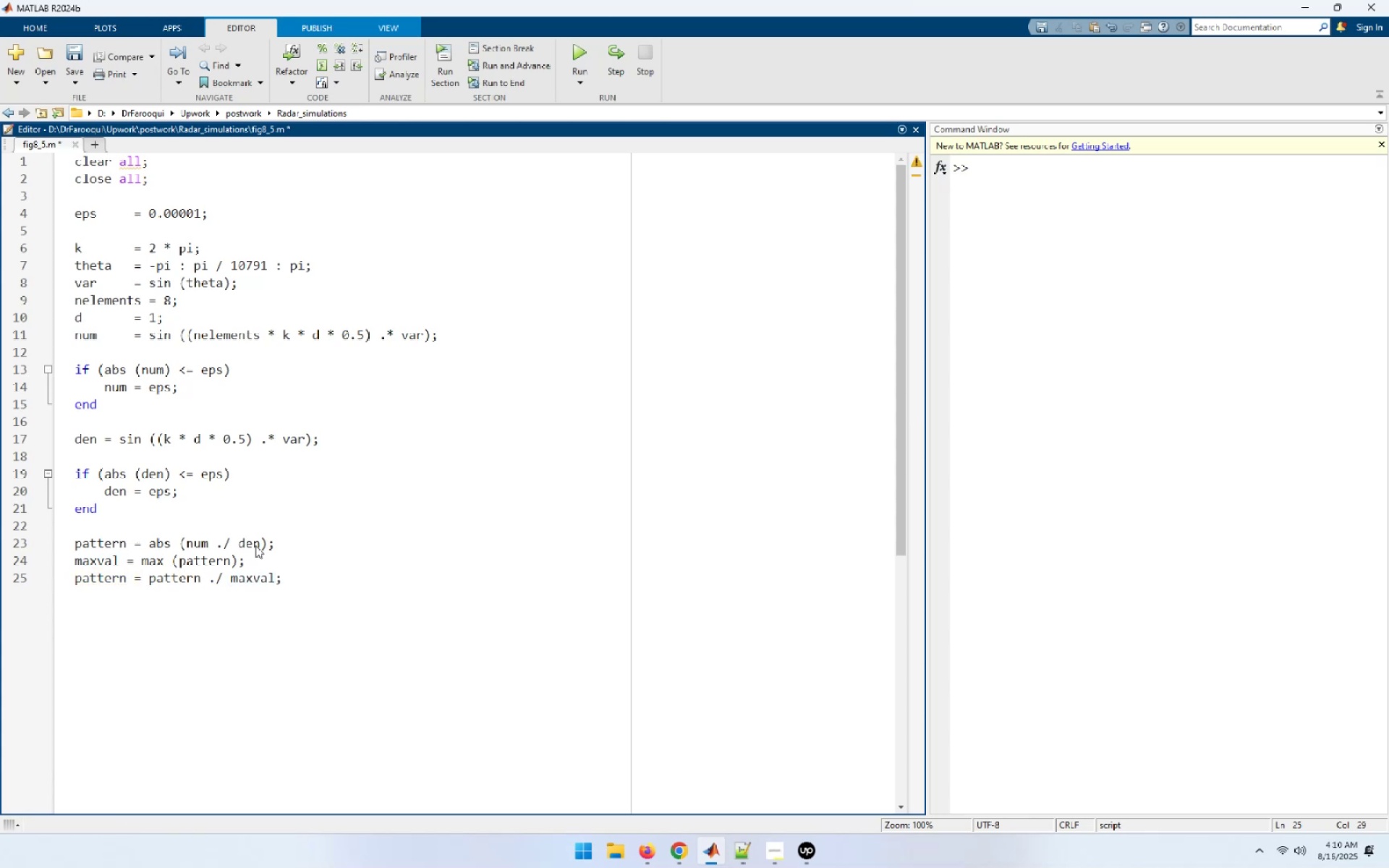 
key(Enter)
 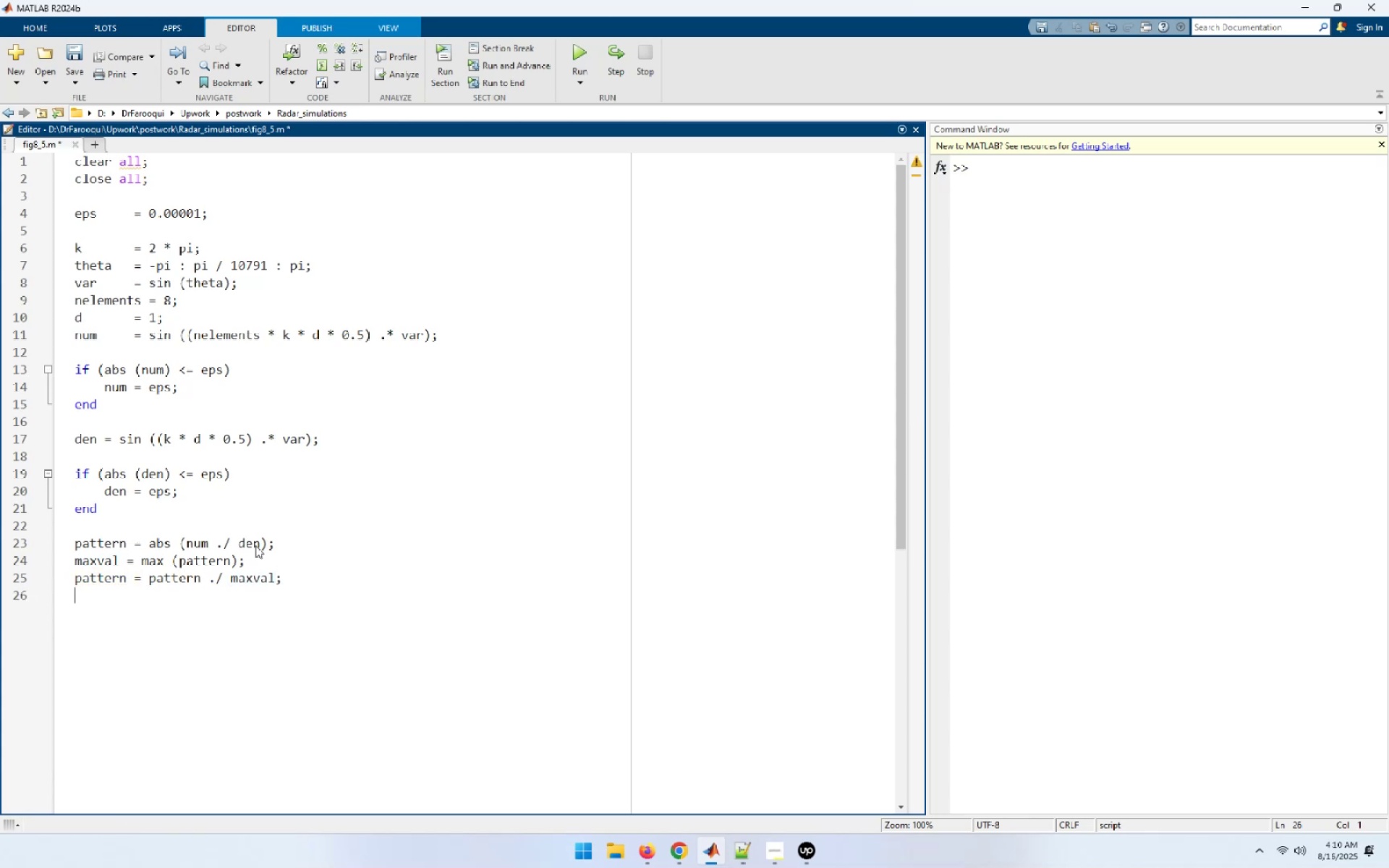 
key(Enter)
 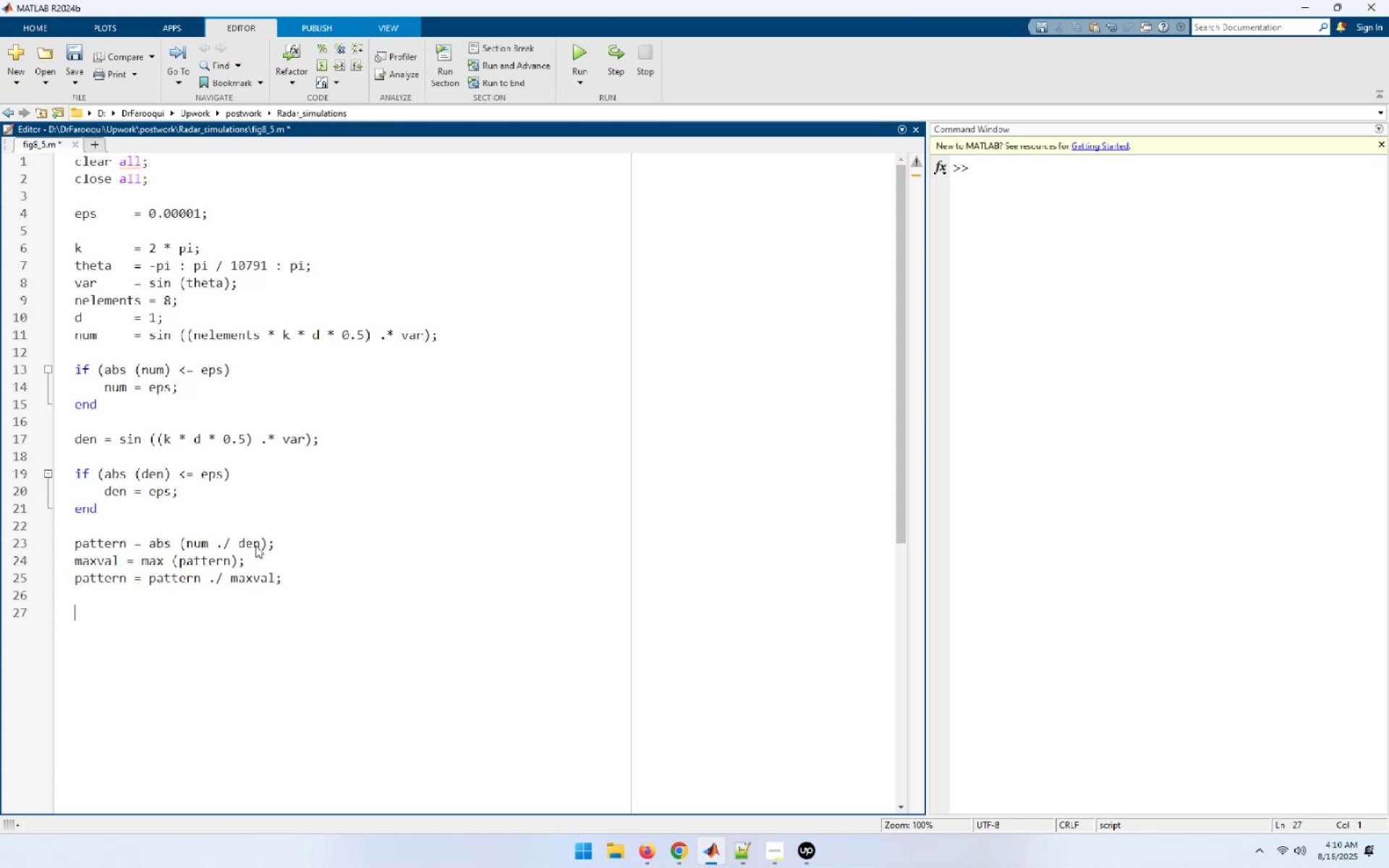 
type(figure )
key(Backspace)
type((1))
 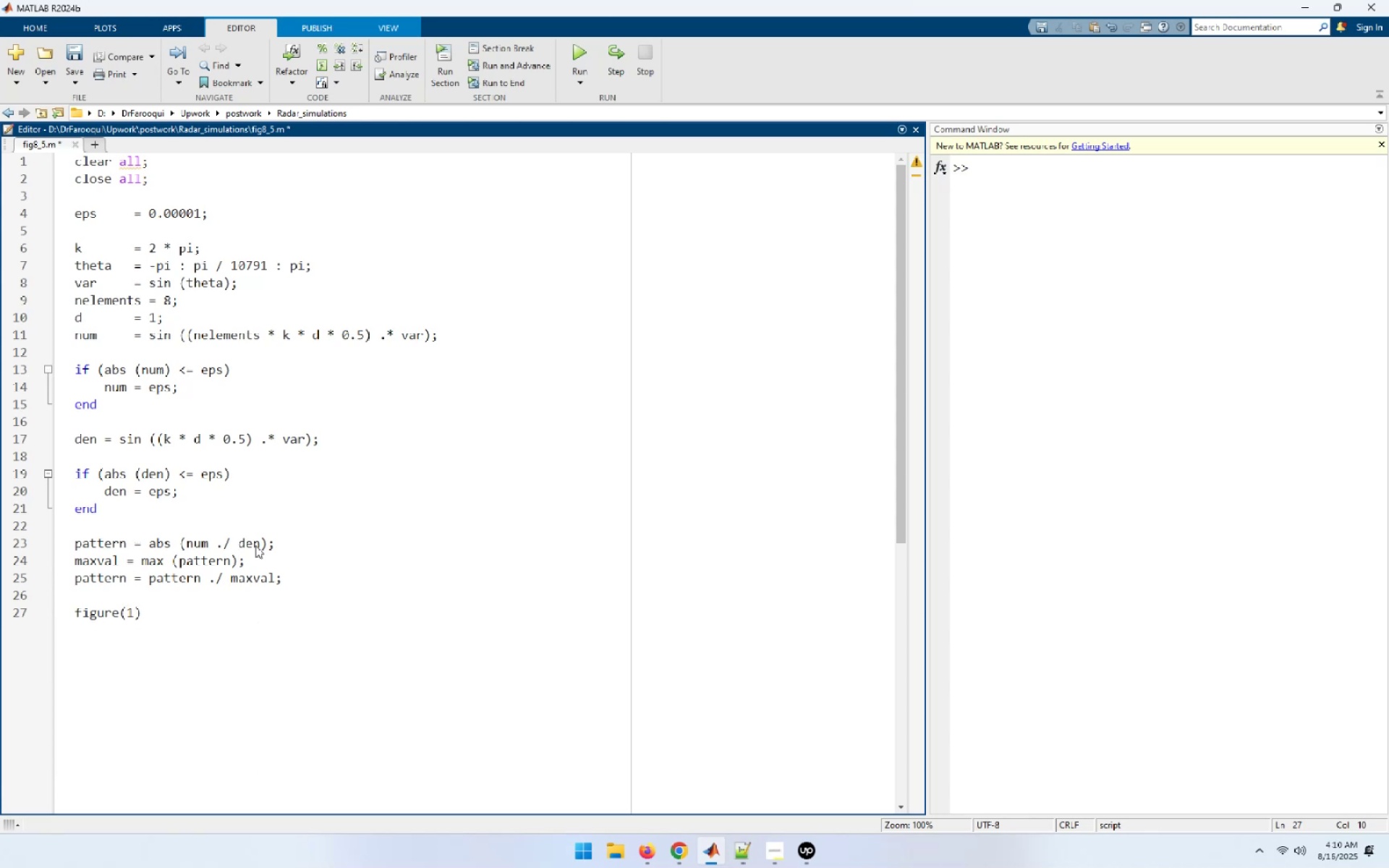 
key(Enter)
 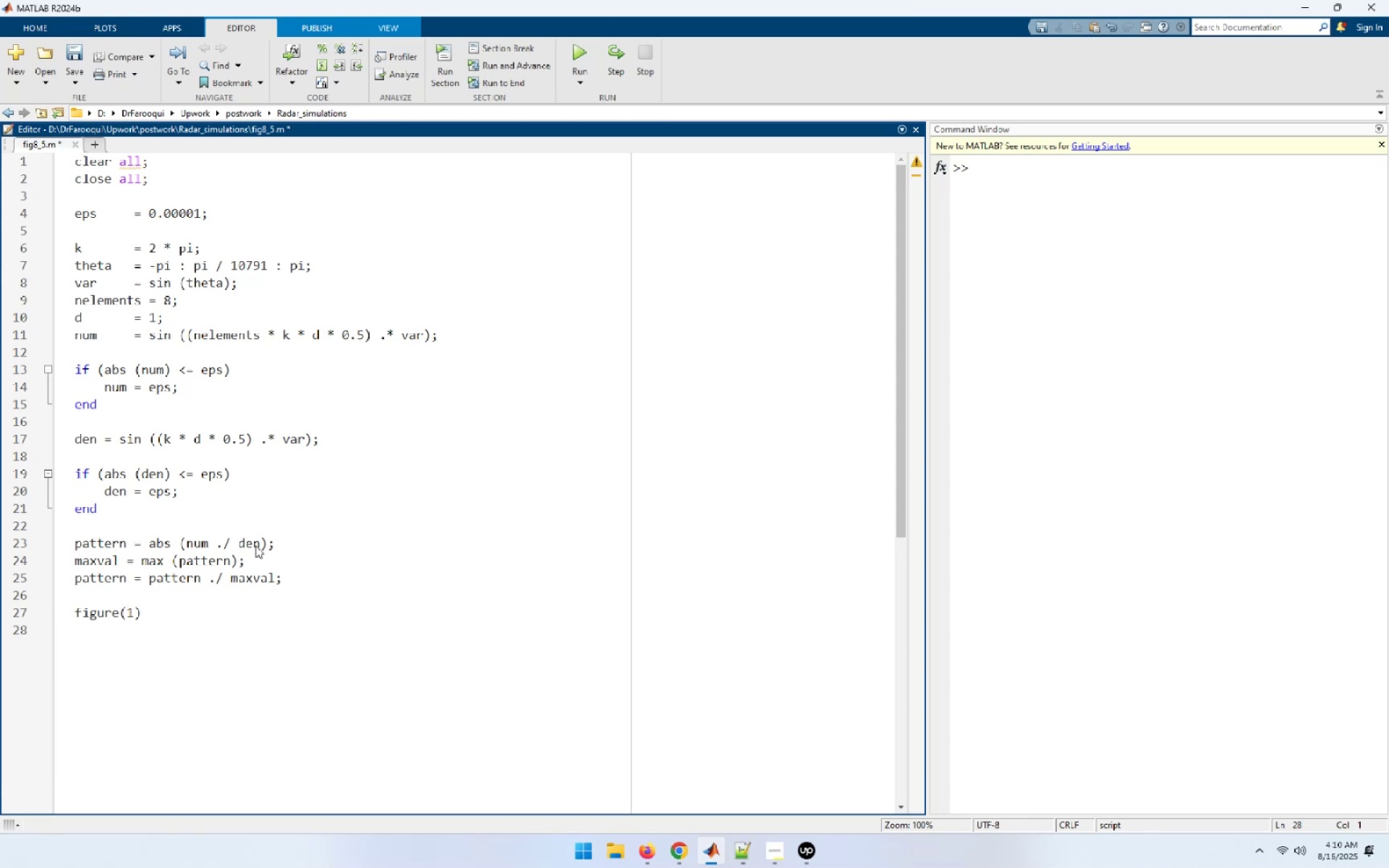 
key(Enter)
 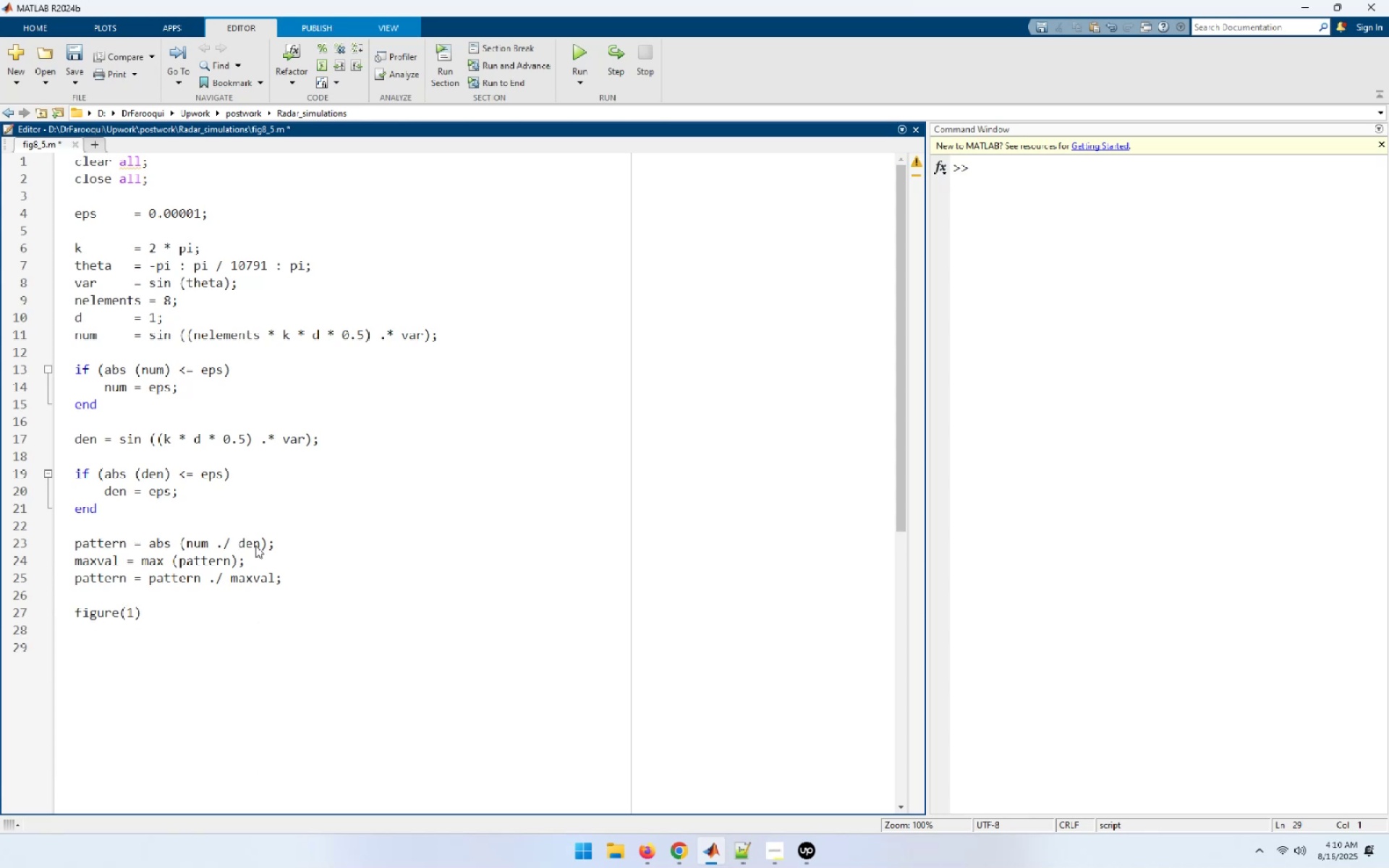 
type(plot (var, pattern))
 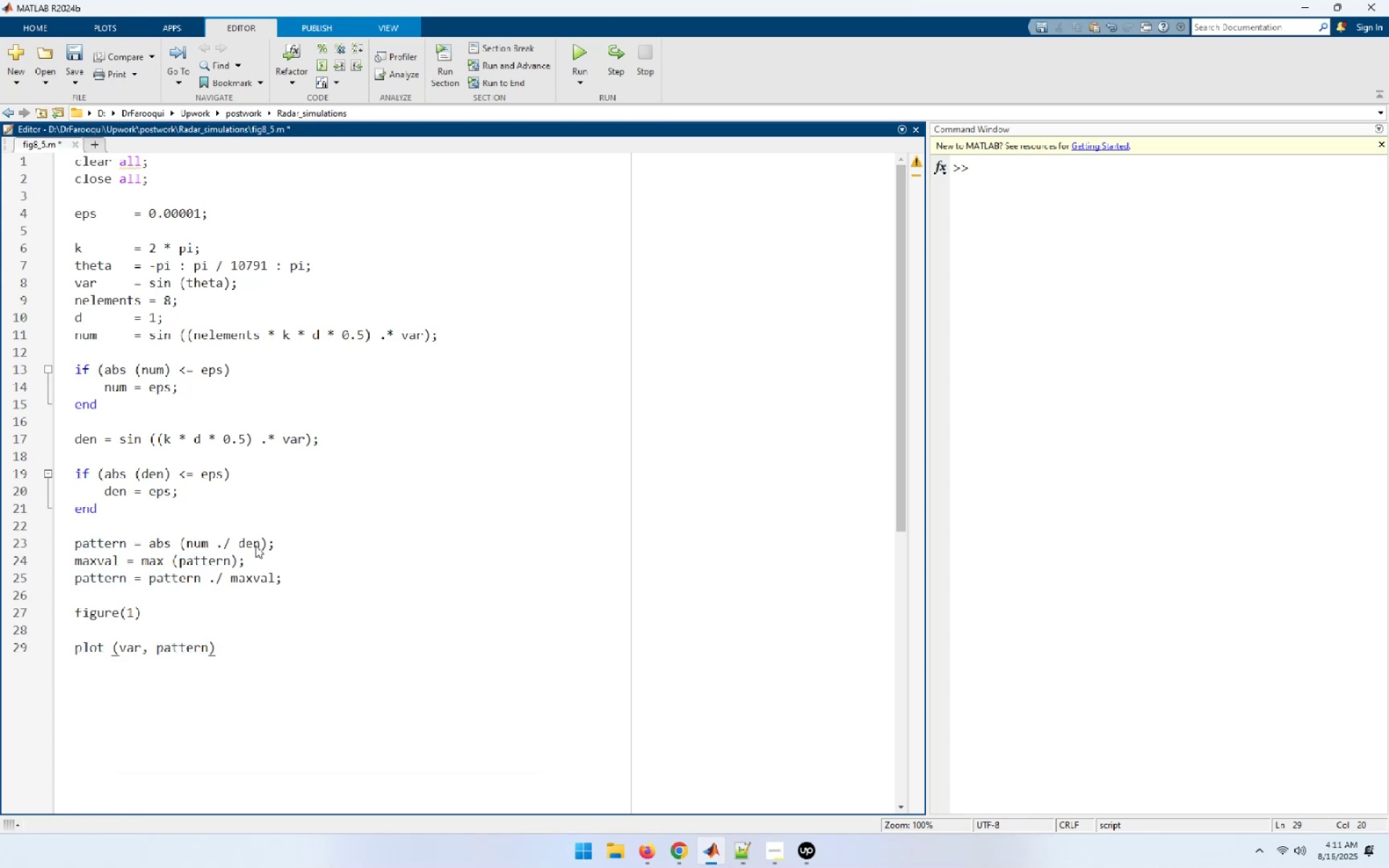 
key(Enter)
 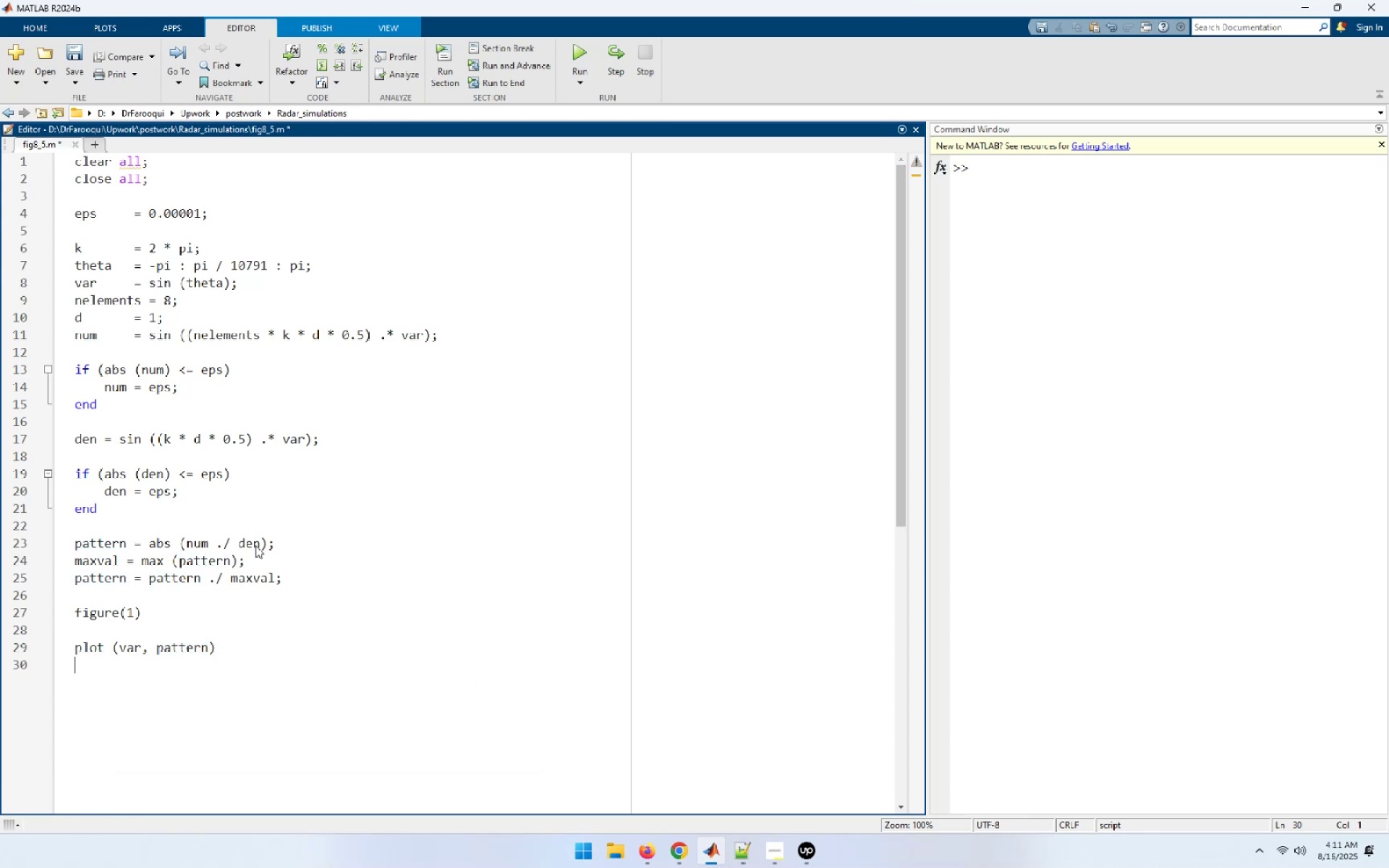 
key(Enter)
 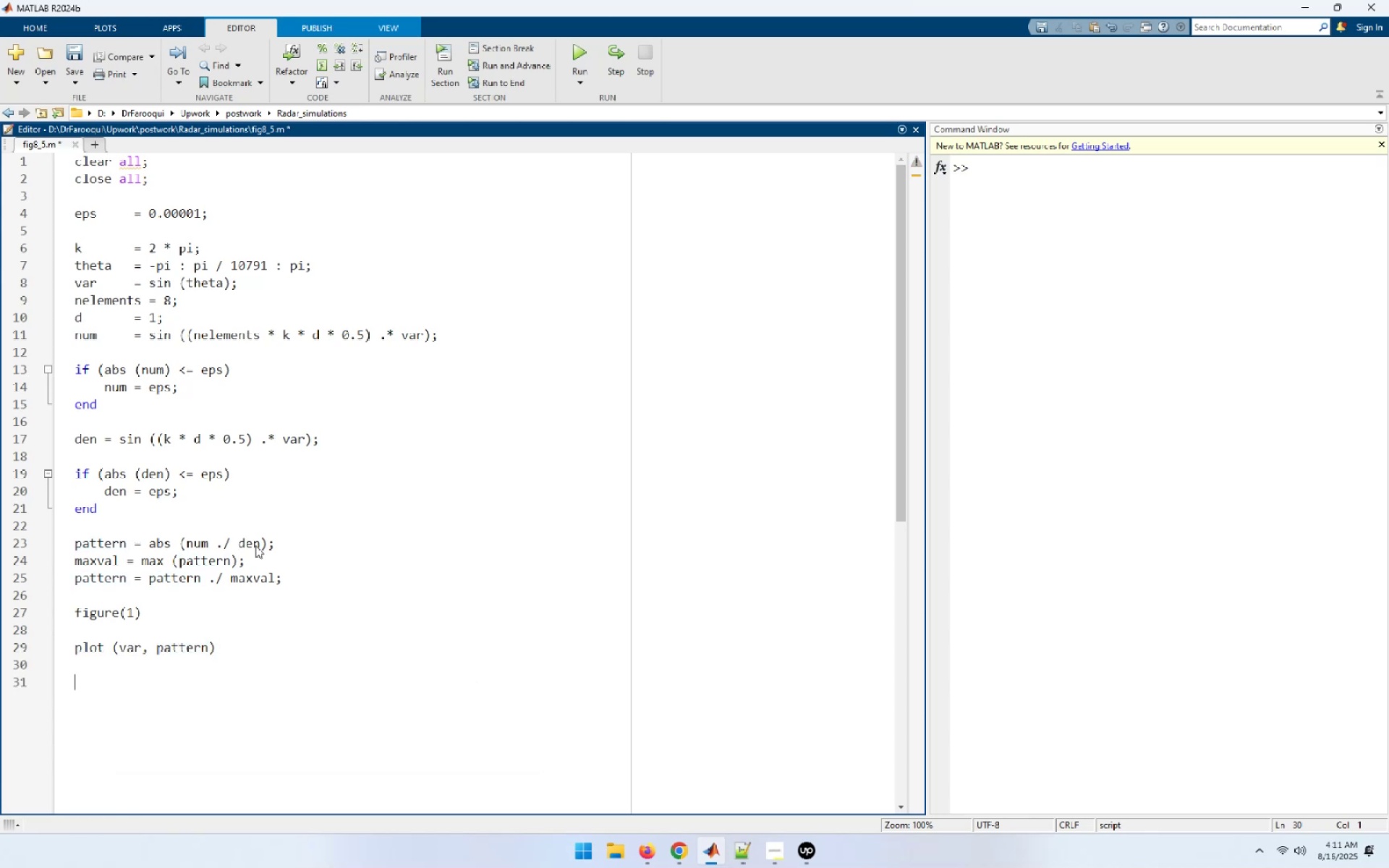 
type(xlabel ('Sine agn)
key(Backspace)
key(Backspace)
key(Backspace)
type(angle - dimensonless'))
 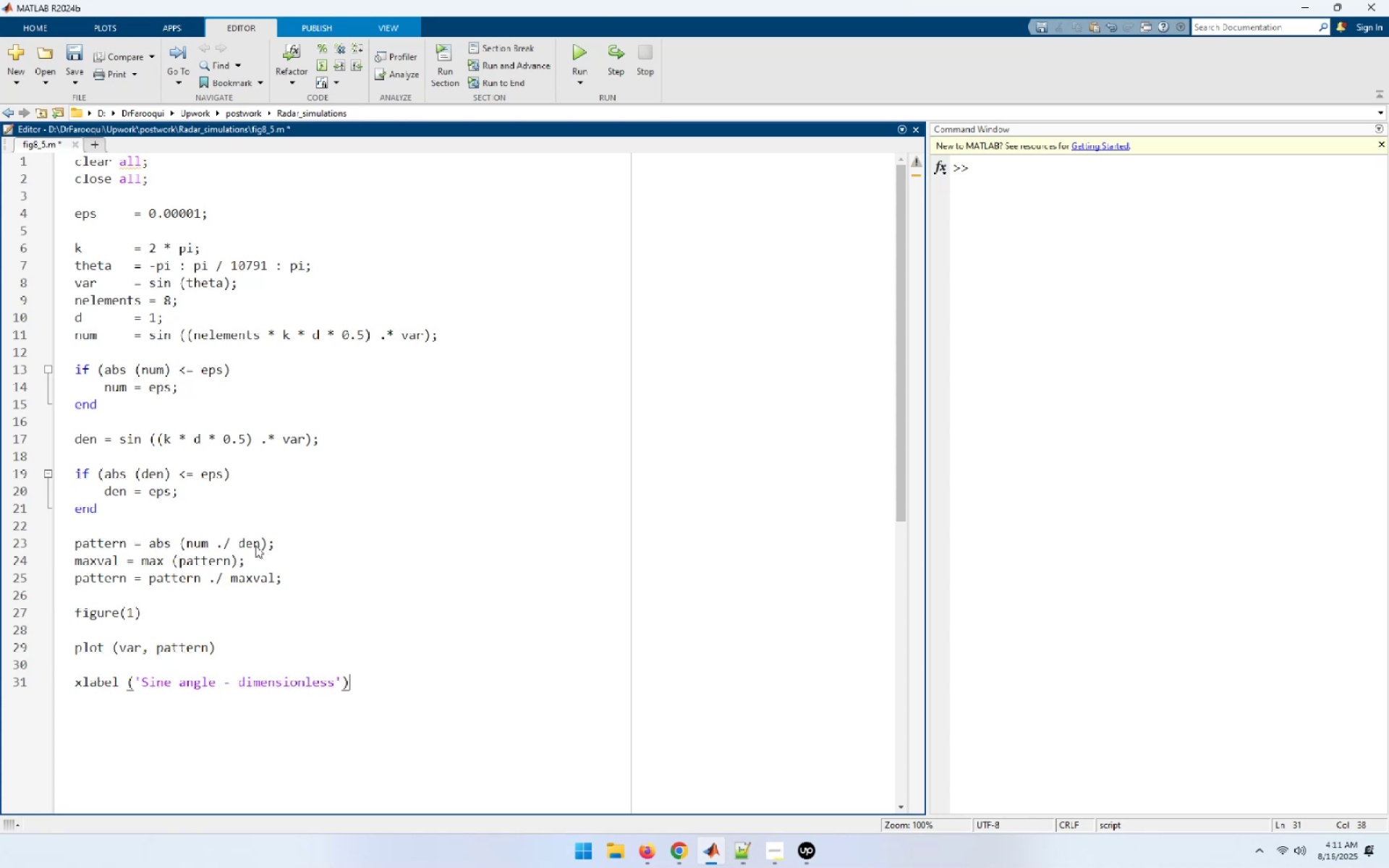 
key(Enter)
 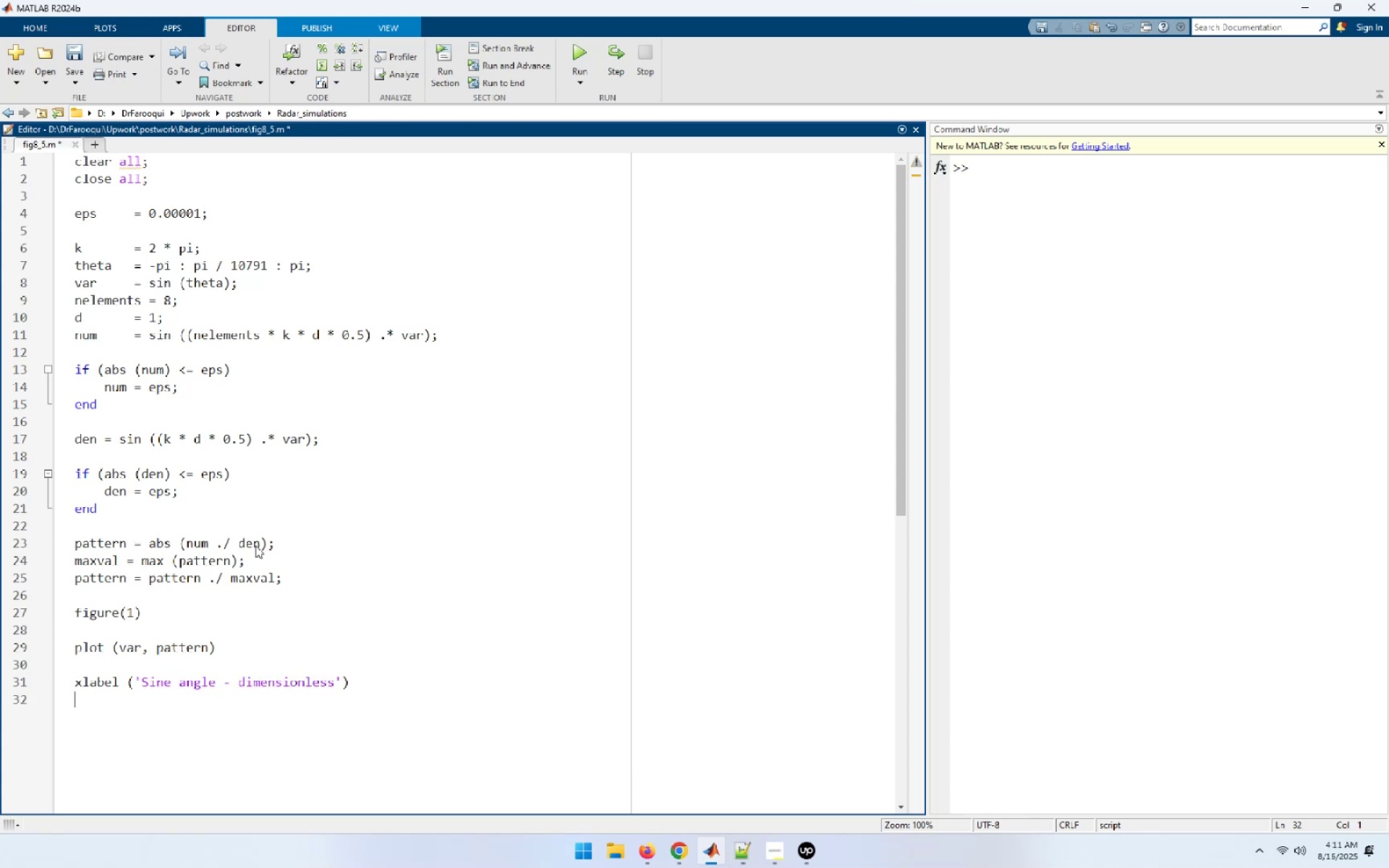 
type(ylabel ('Array Pattern')
 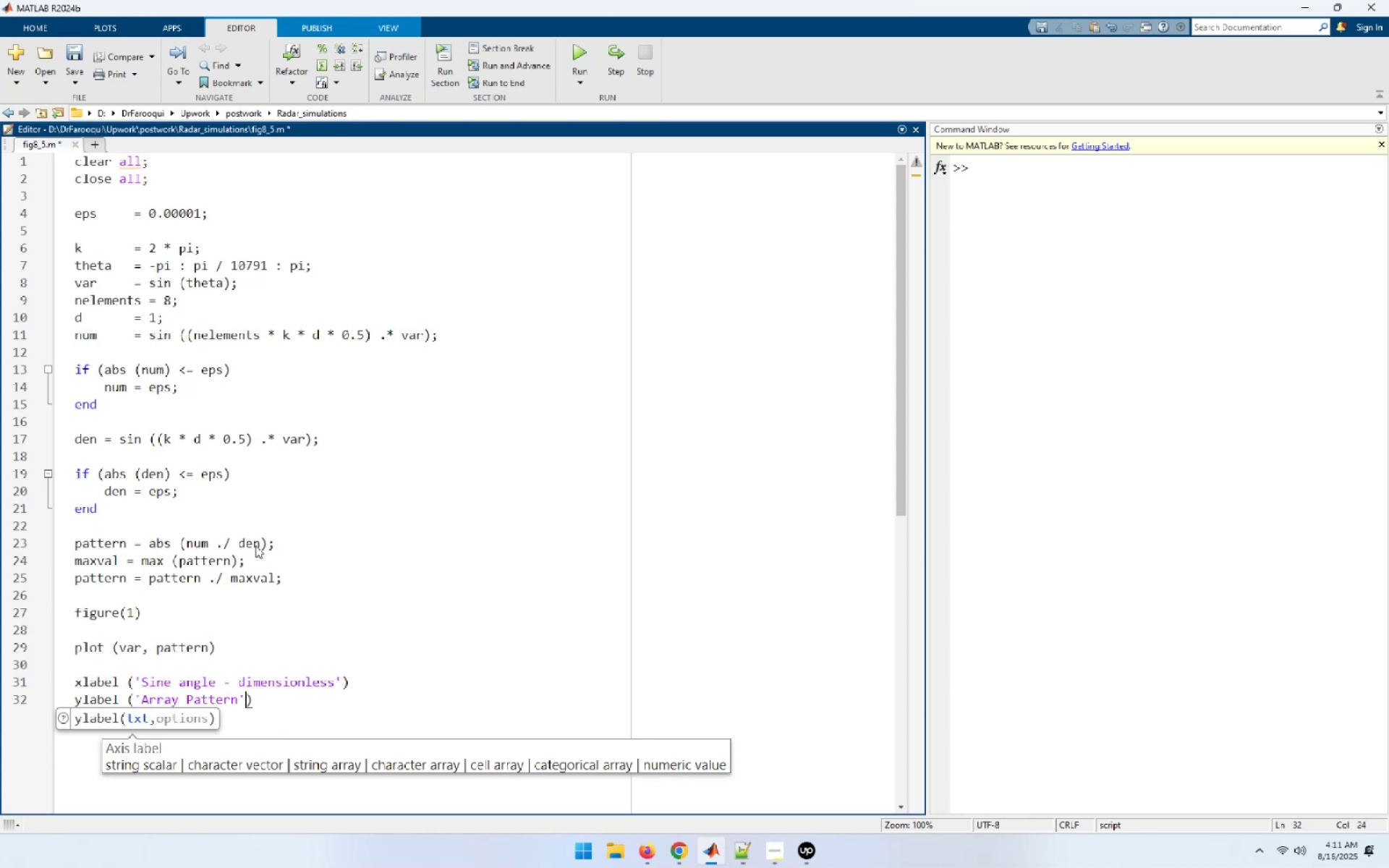 
key(ArrowUp)
 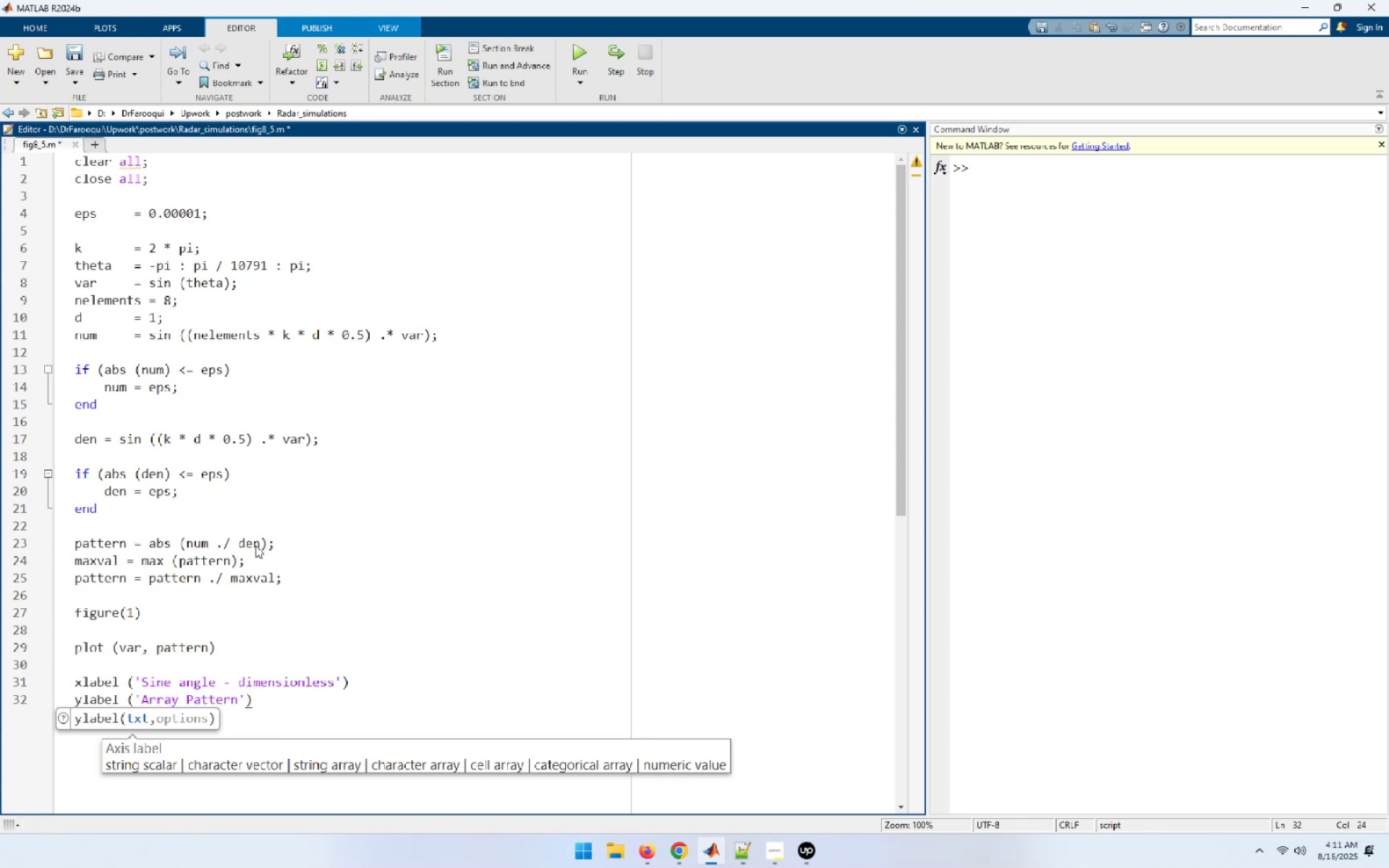 
hold_key(key=ArrowLeft, duration=0.83)
 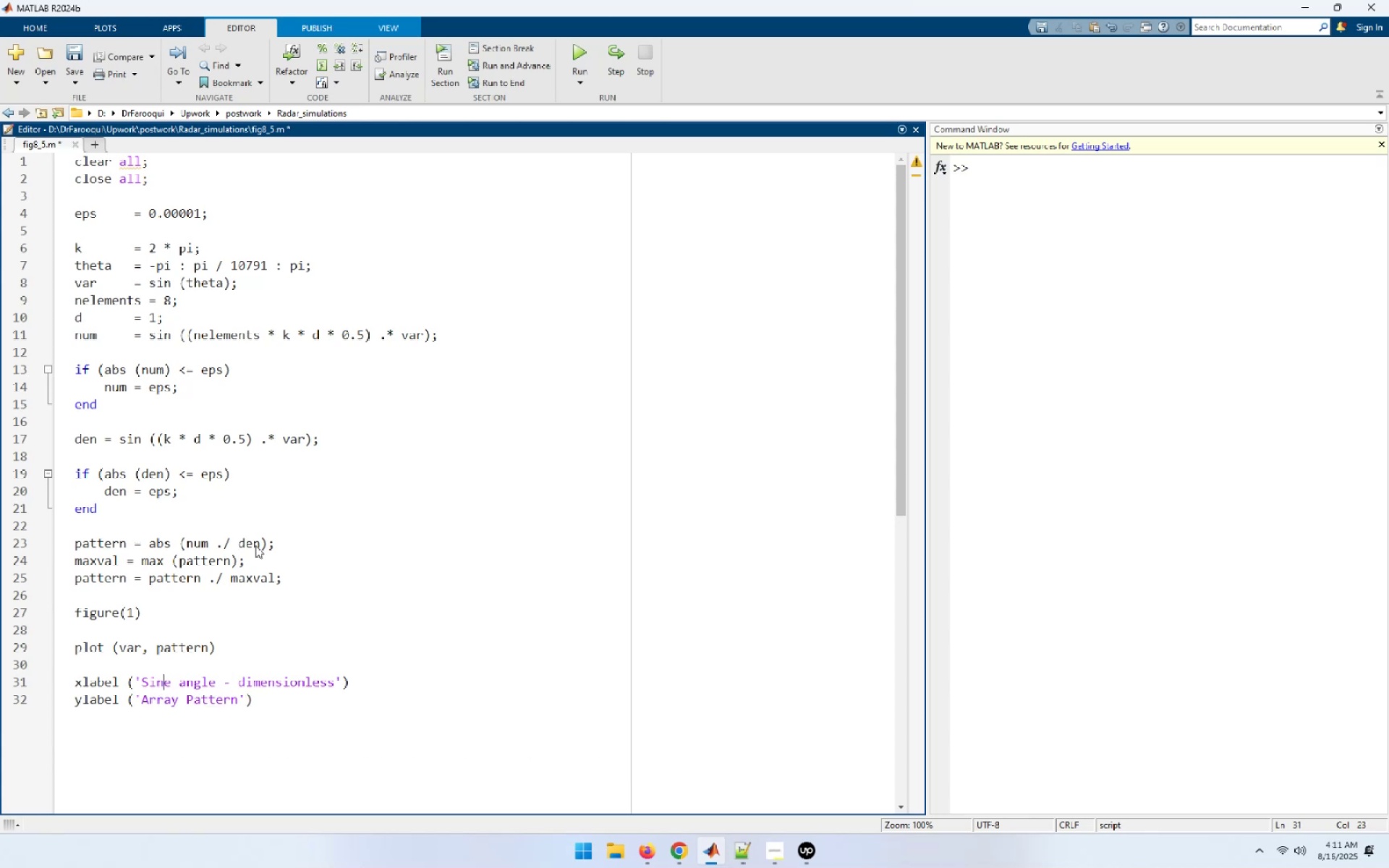 
key(ArrowLeft)
 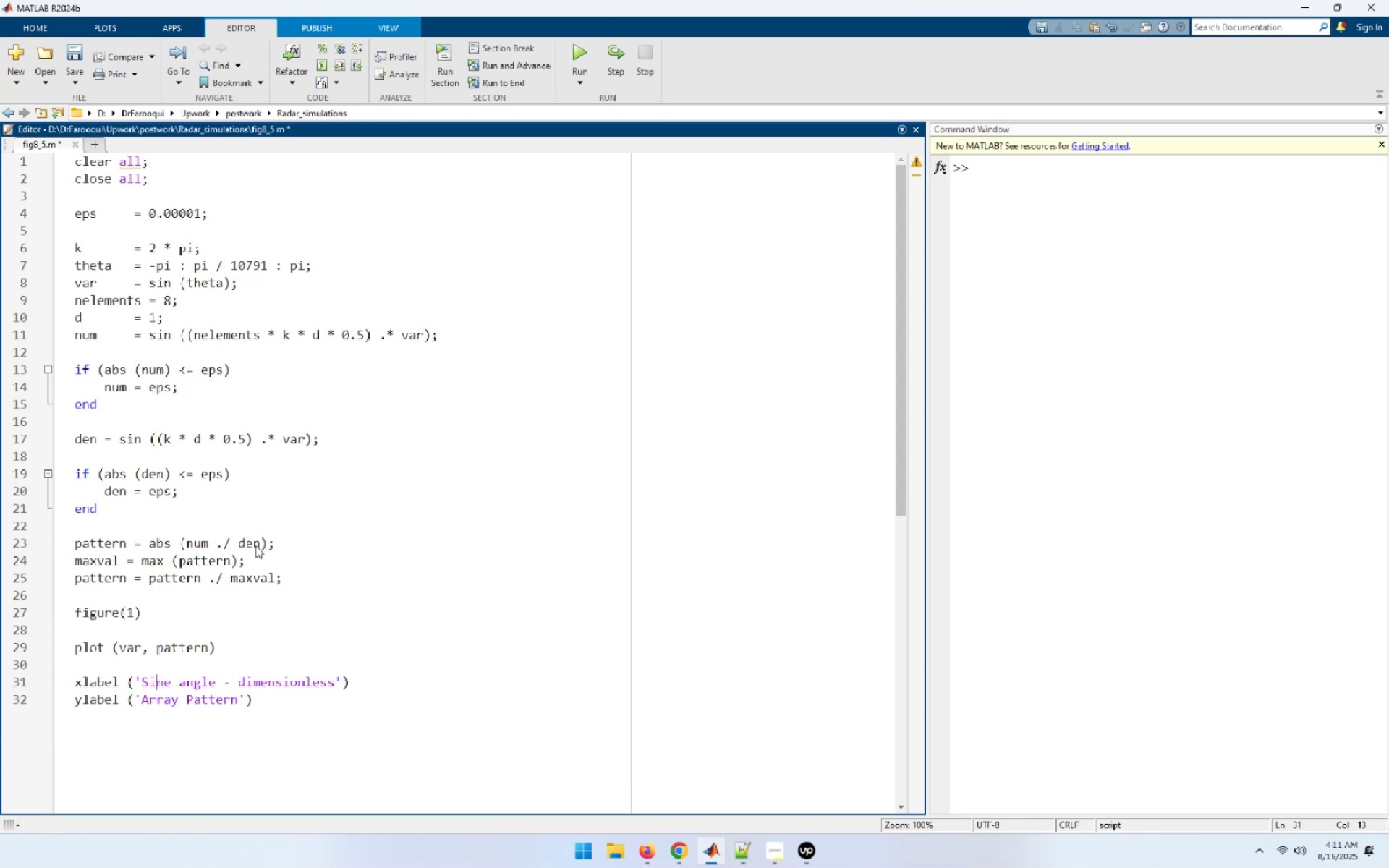 
key(ArrowLeft)
 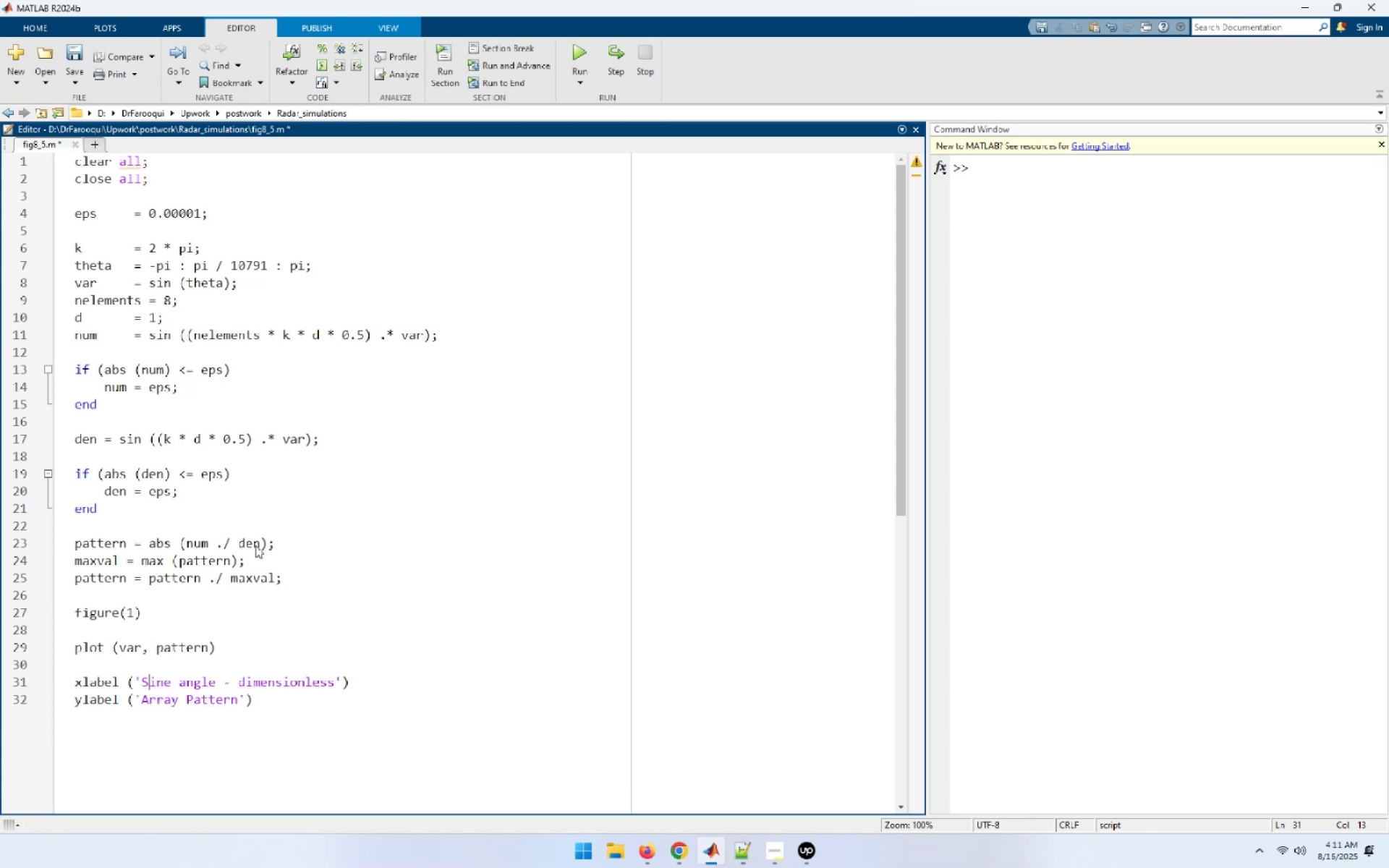 
key(ArrowLeft)
 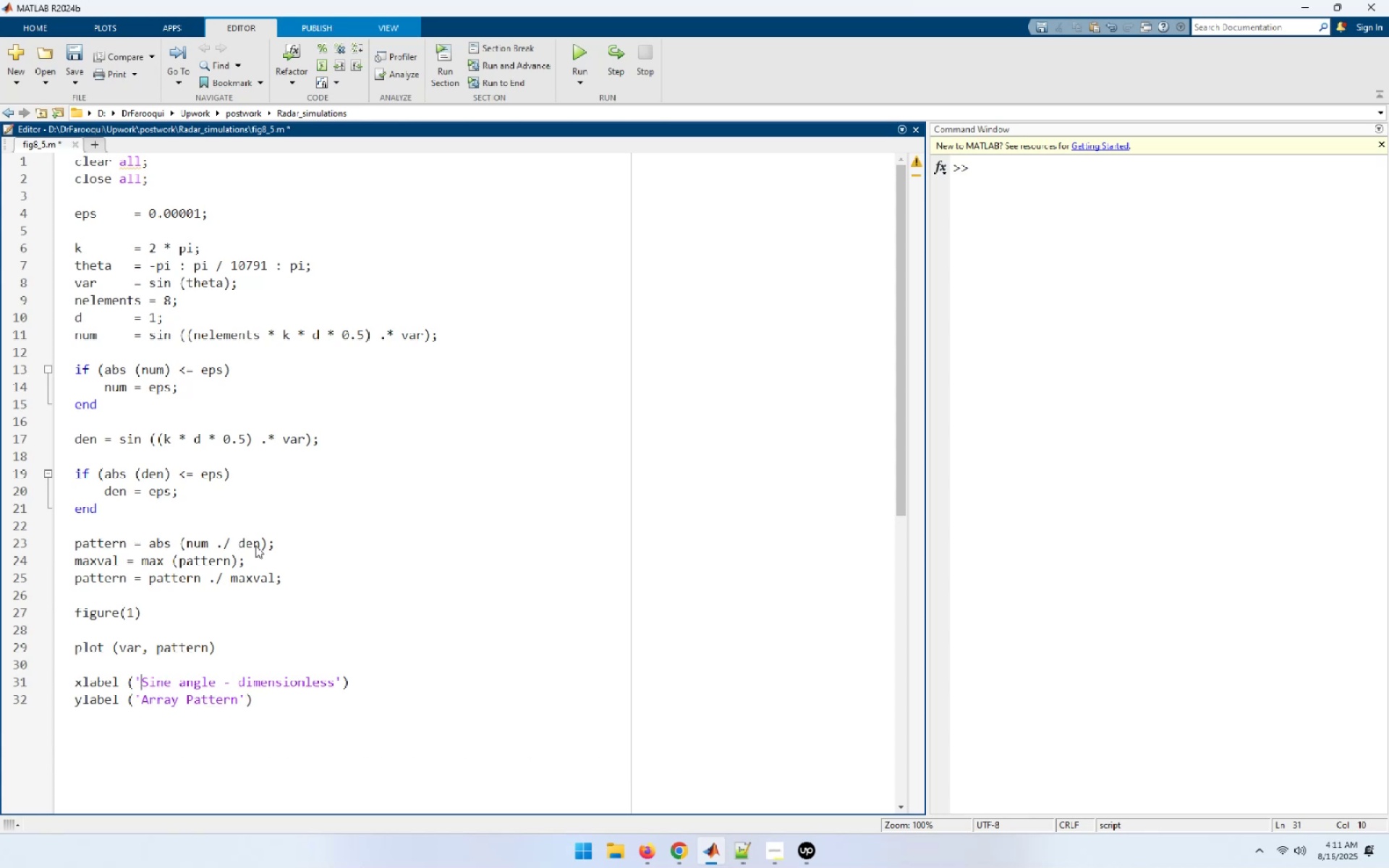 
key(Delete)
 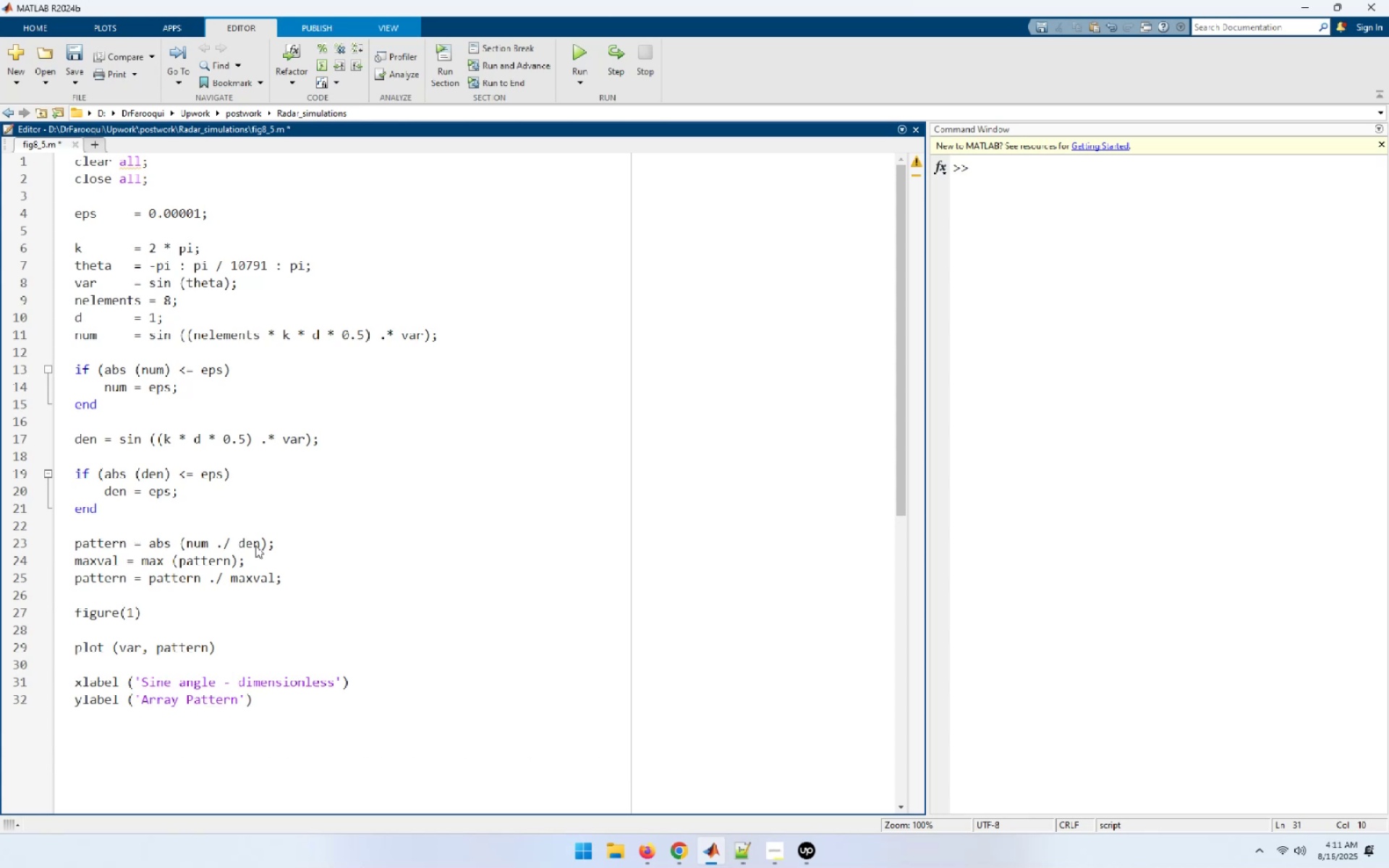 
key(S)
 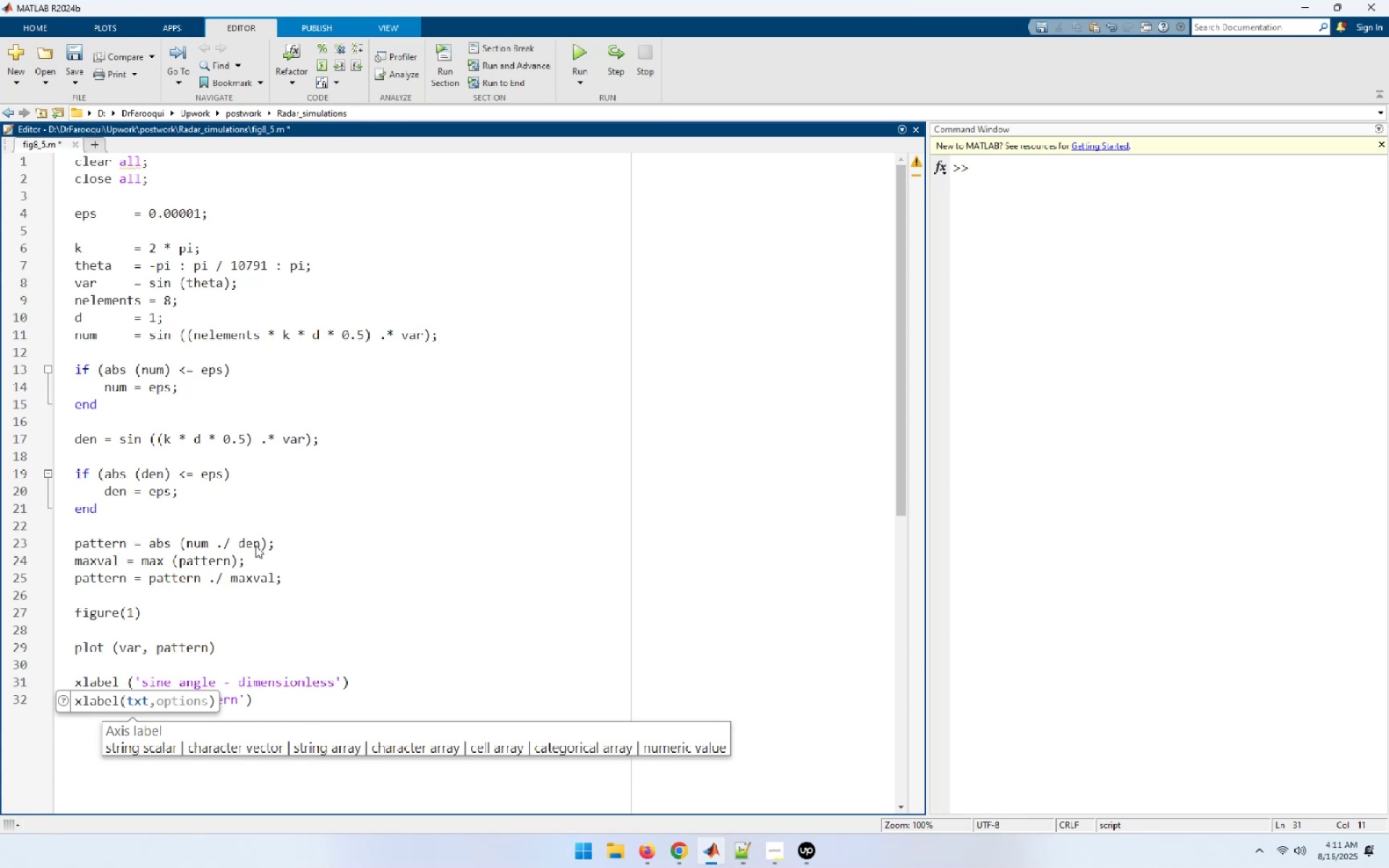 
wait(8.46)
 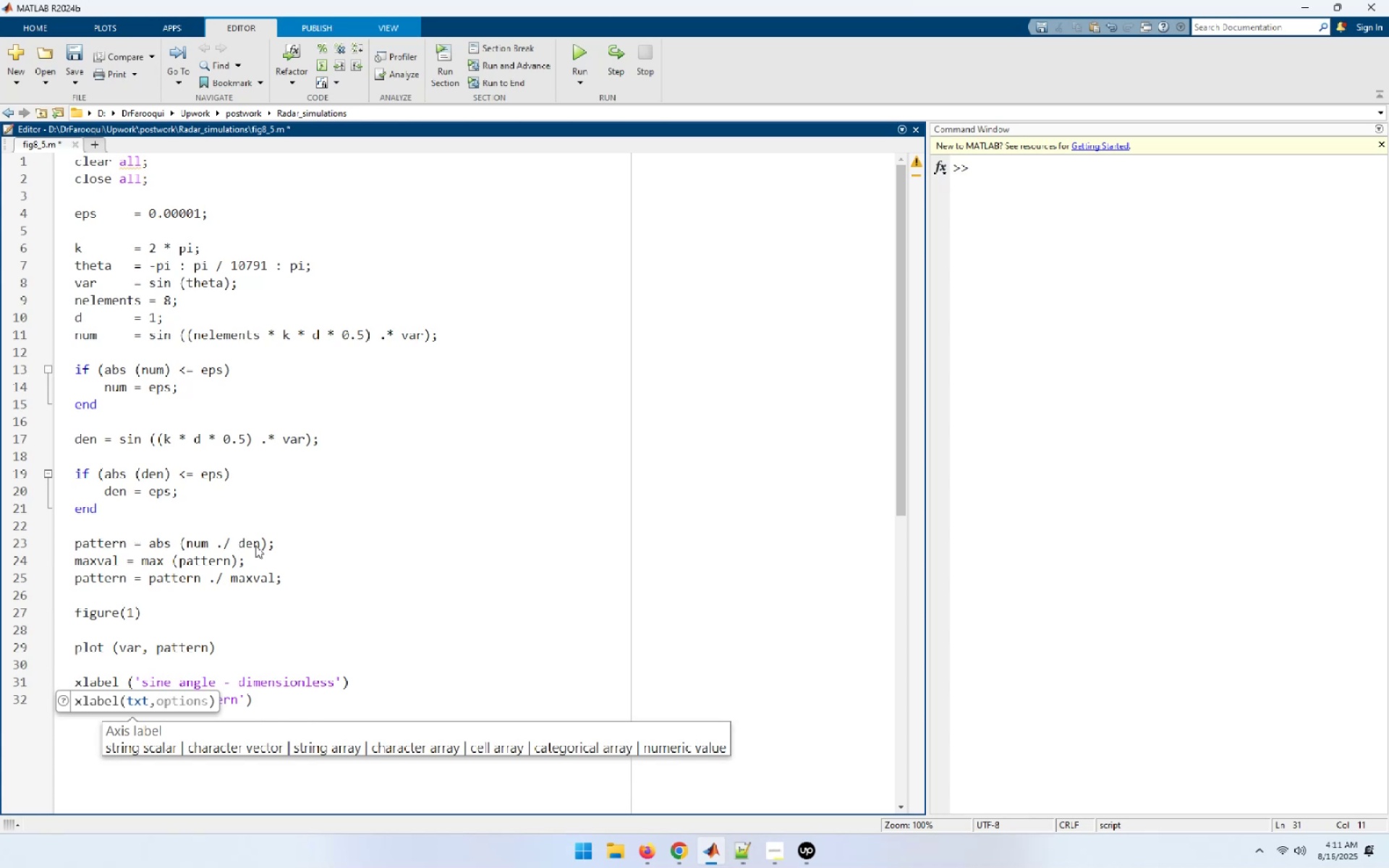 
key(ArrowUp)
 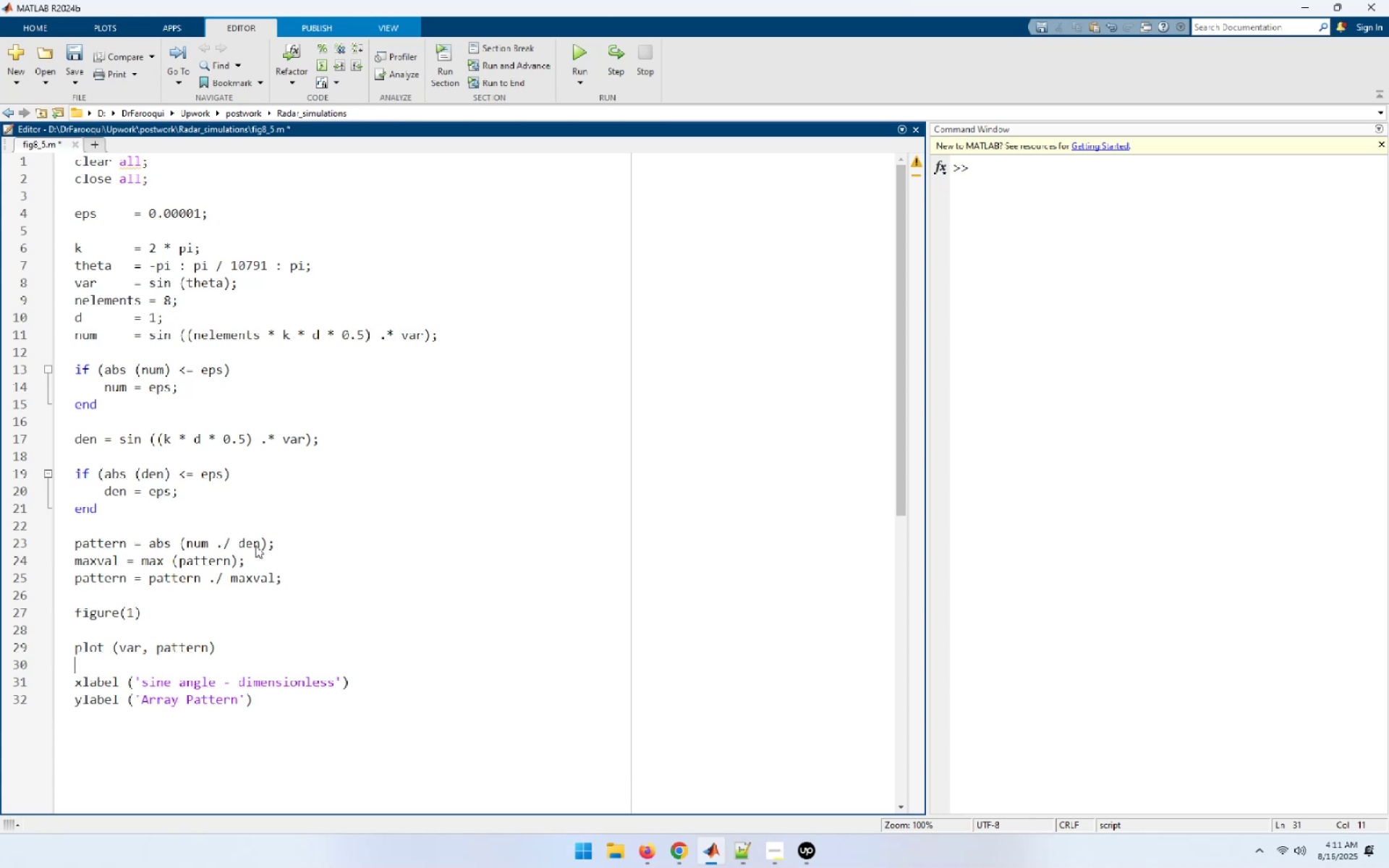 
key(ArrowUp)
 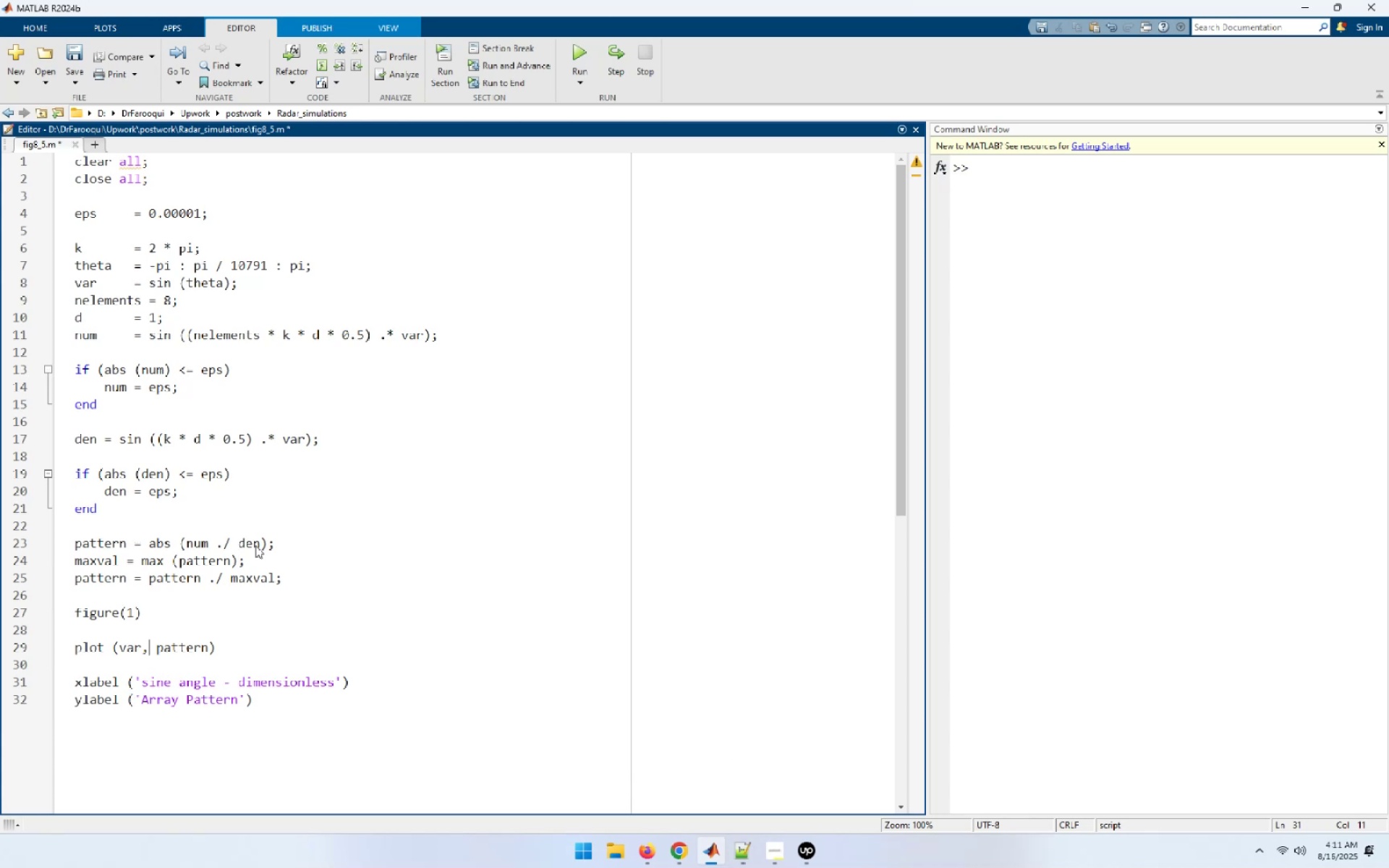 
key(ArrowUp)
 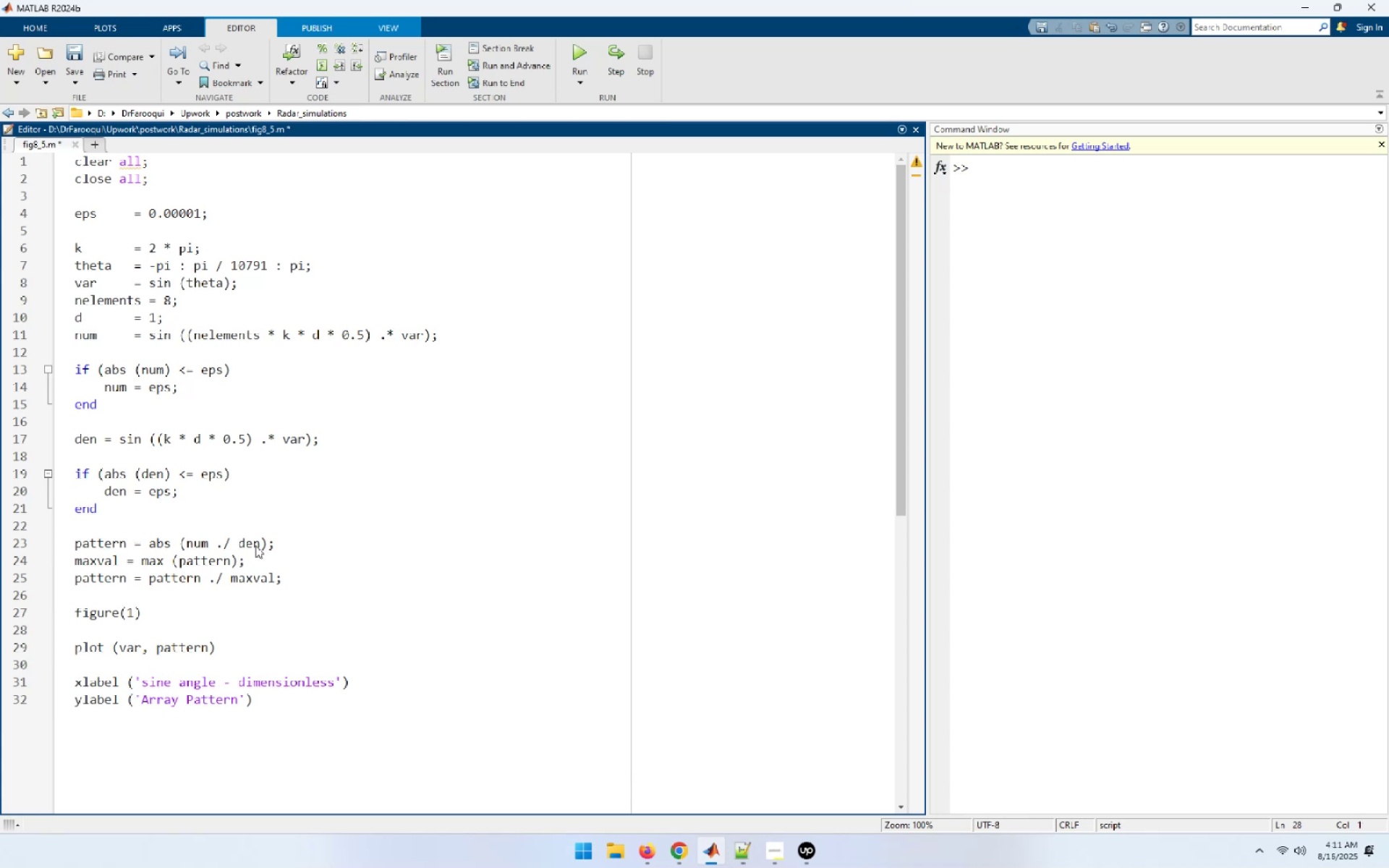 
key(Control+S)
 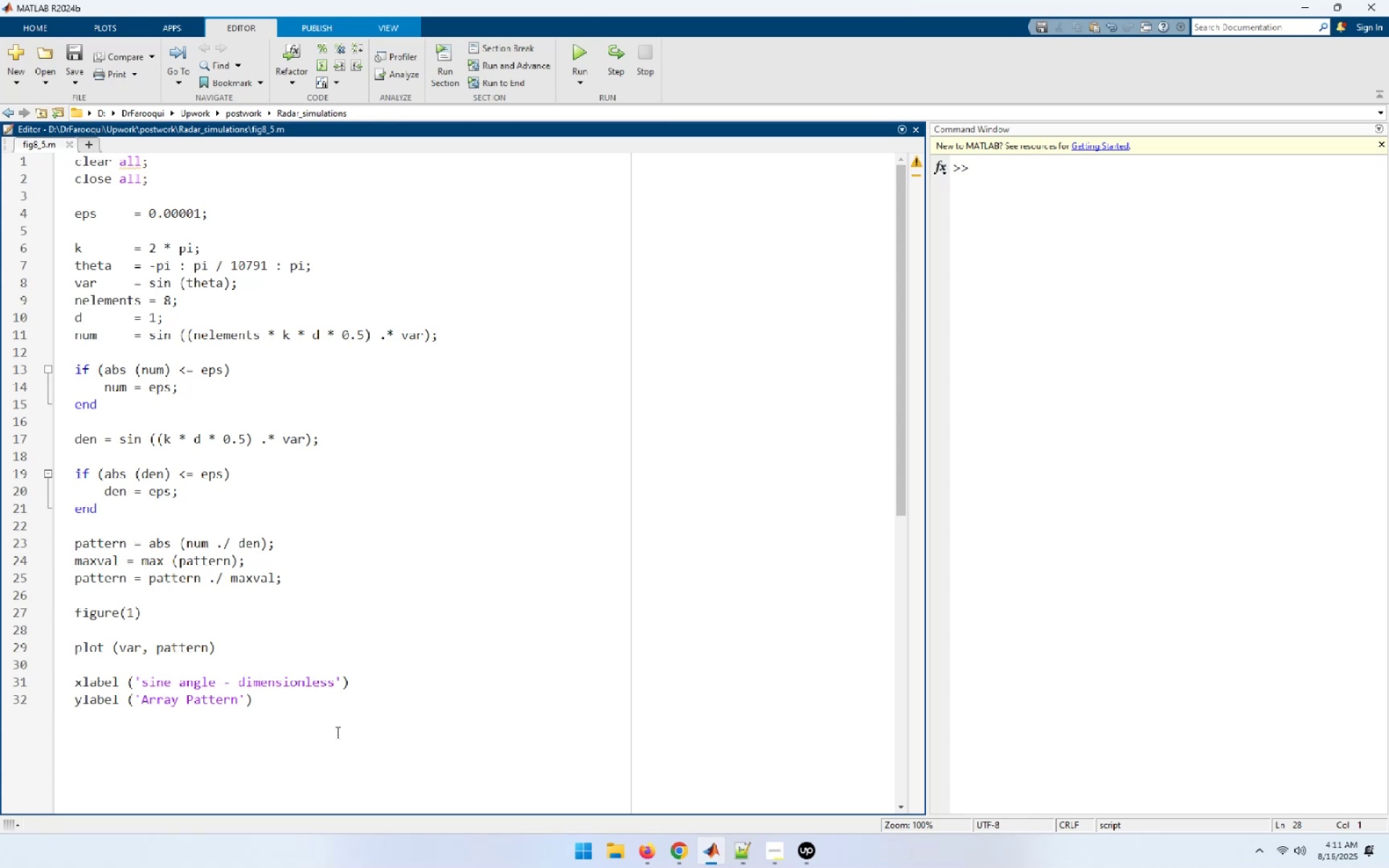 
wait(5.02)
 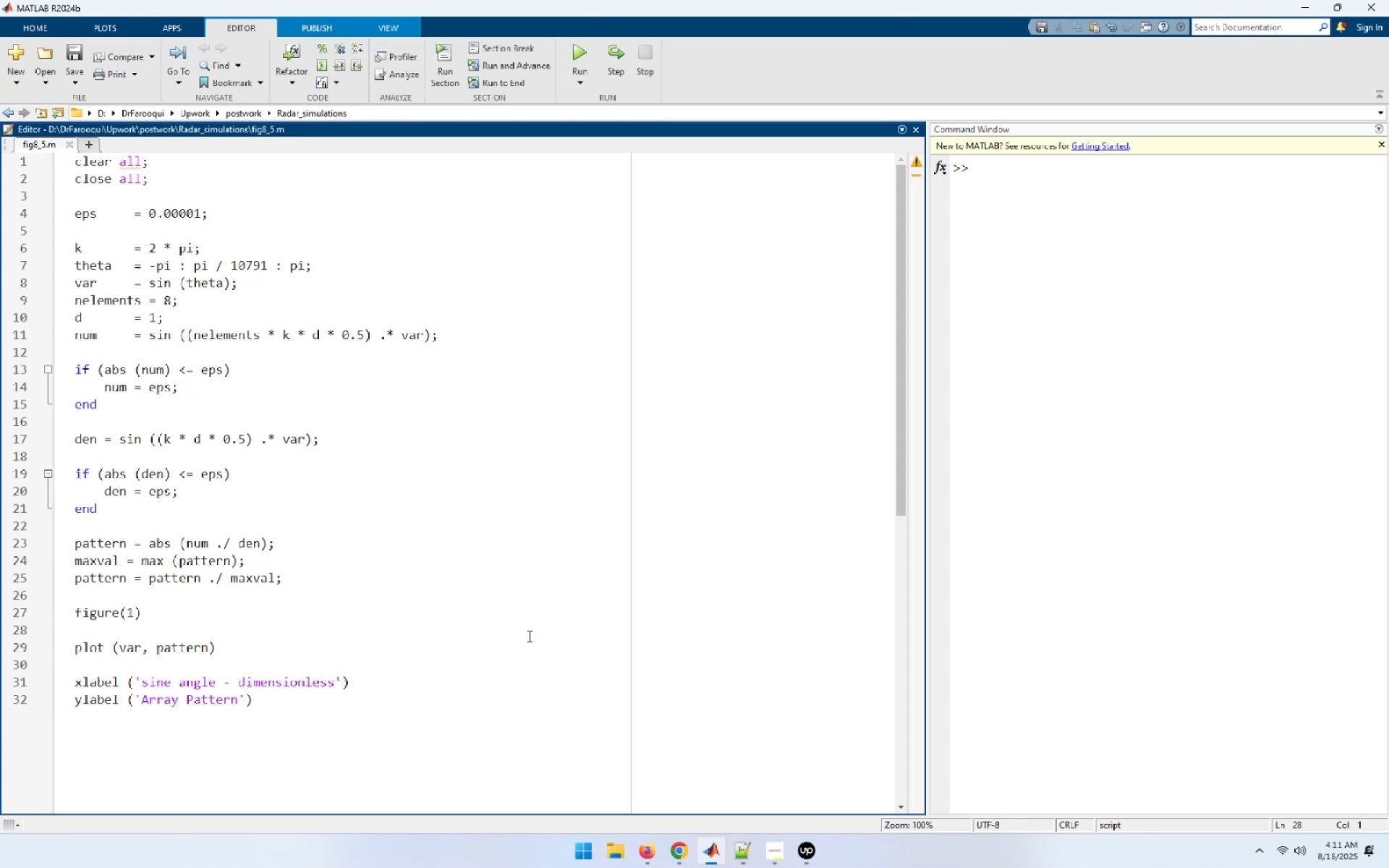 
scroll: coordinate [190, 674], scroll_direction: down, amount: 2.0
 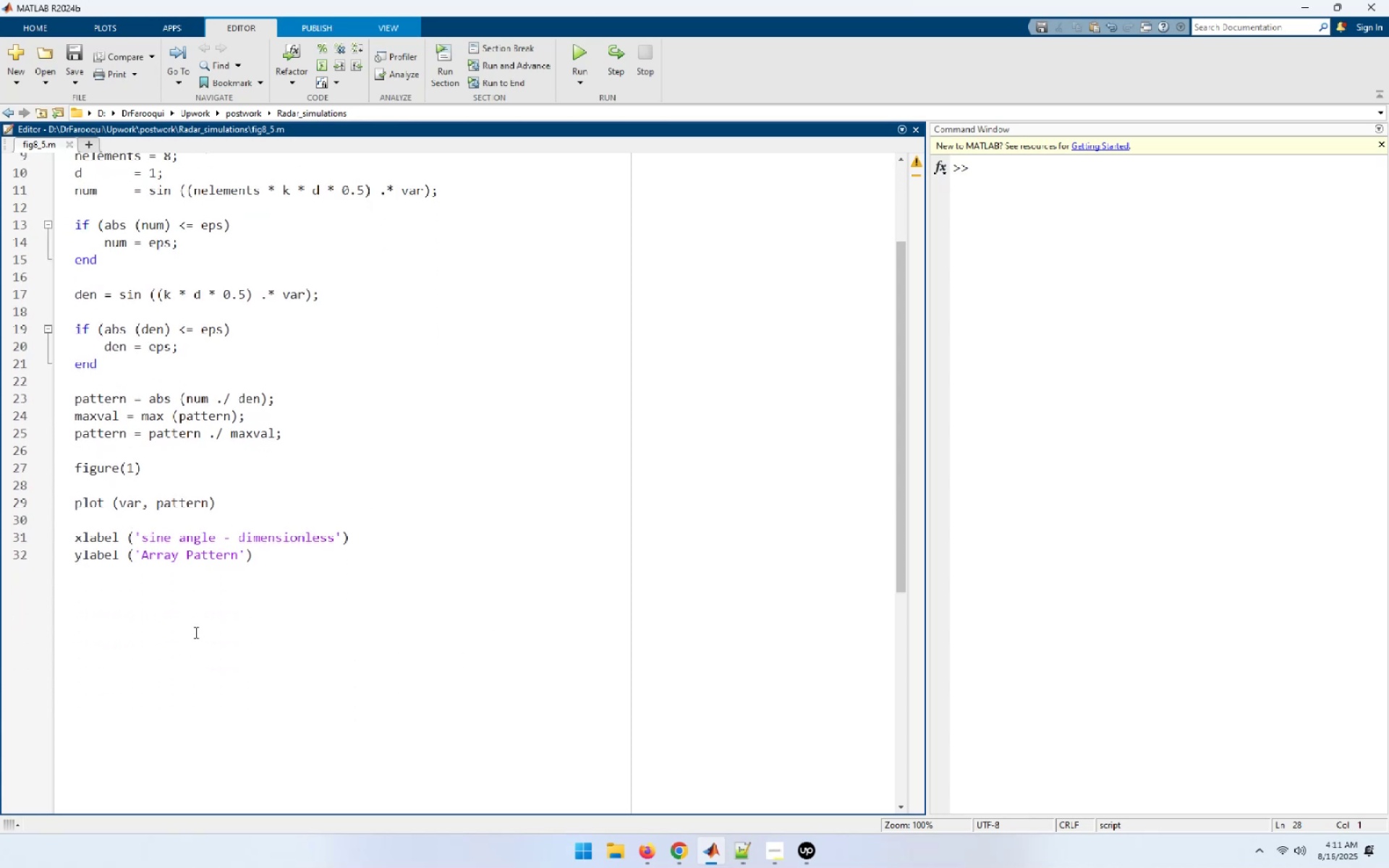 
key(ArrowUp)
 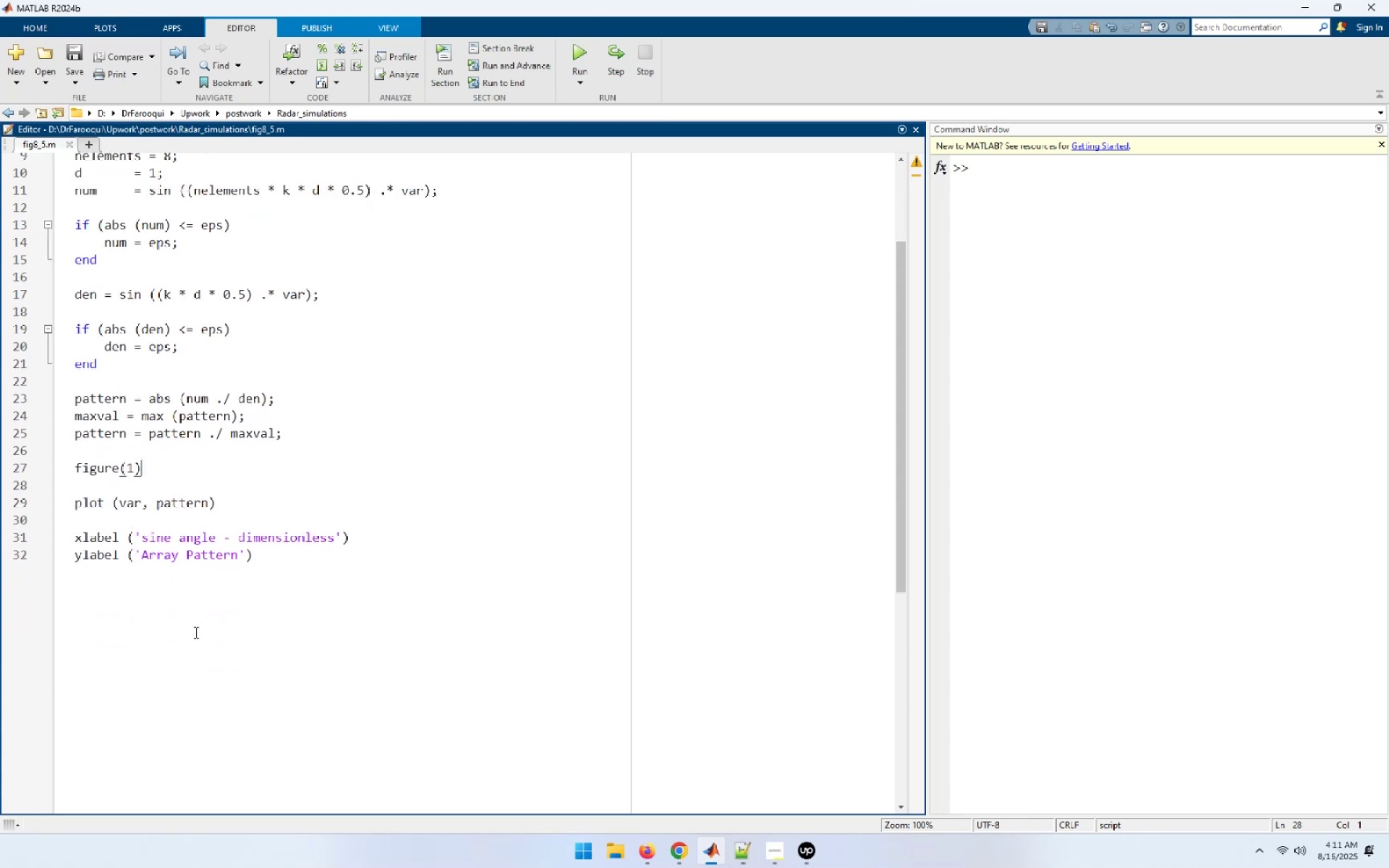 
key(ArrowUp)
 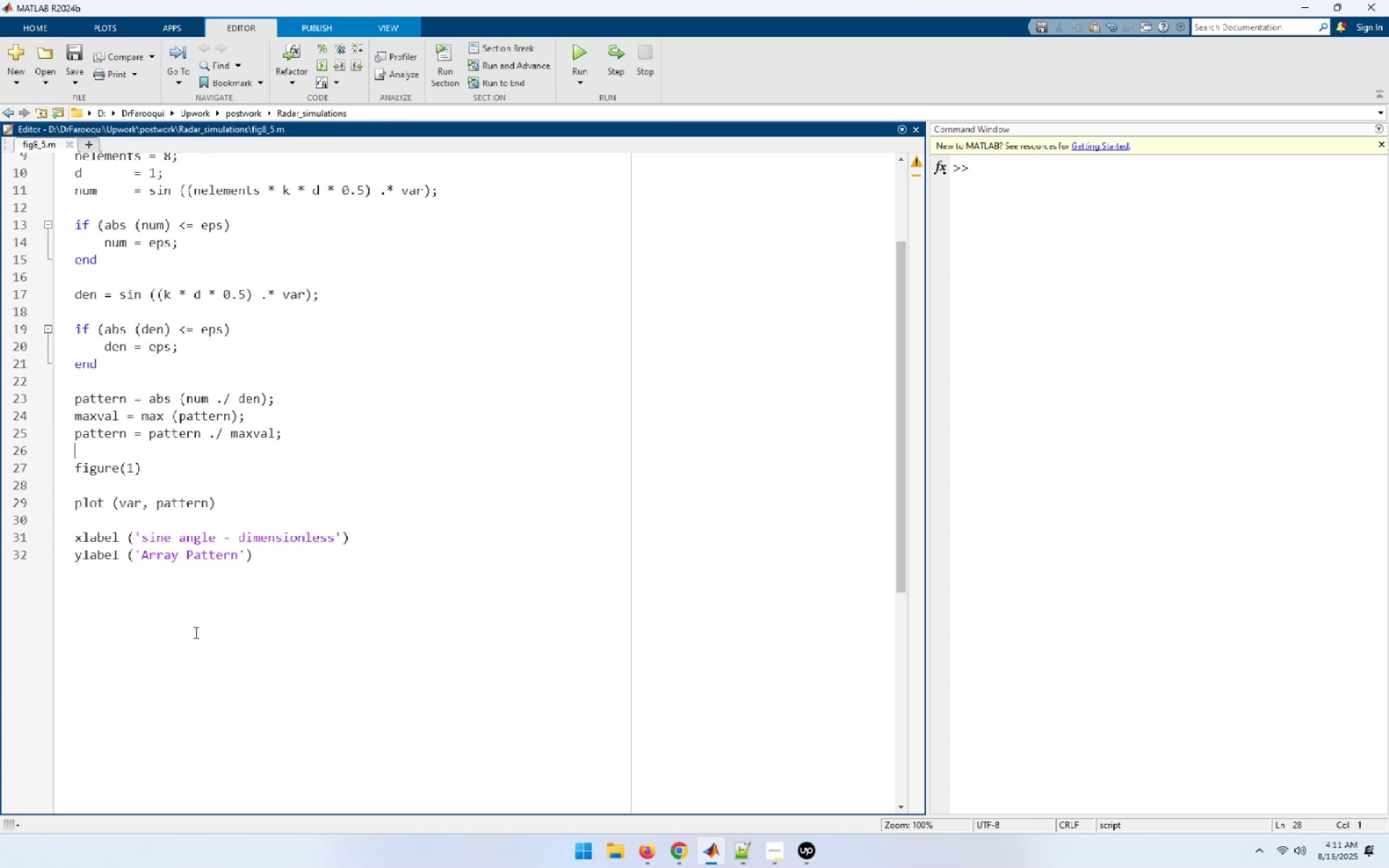 
key(ArrowUp)
 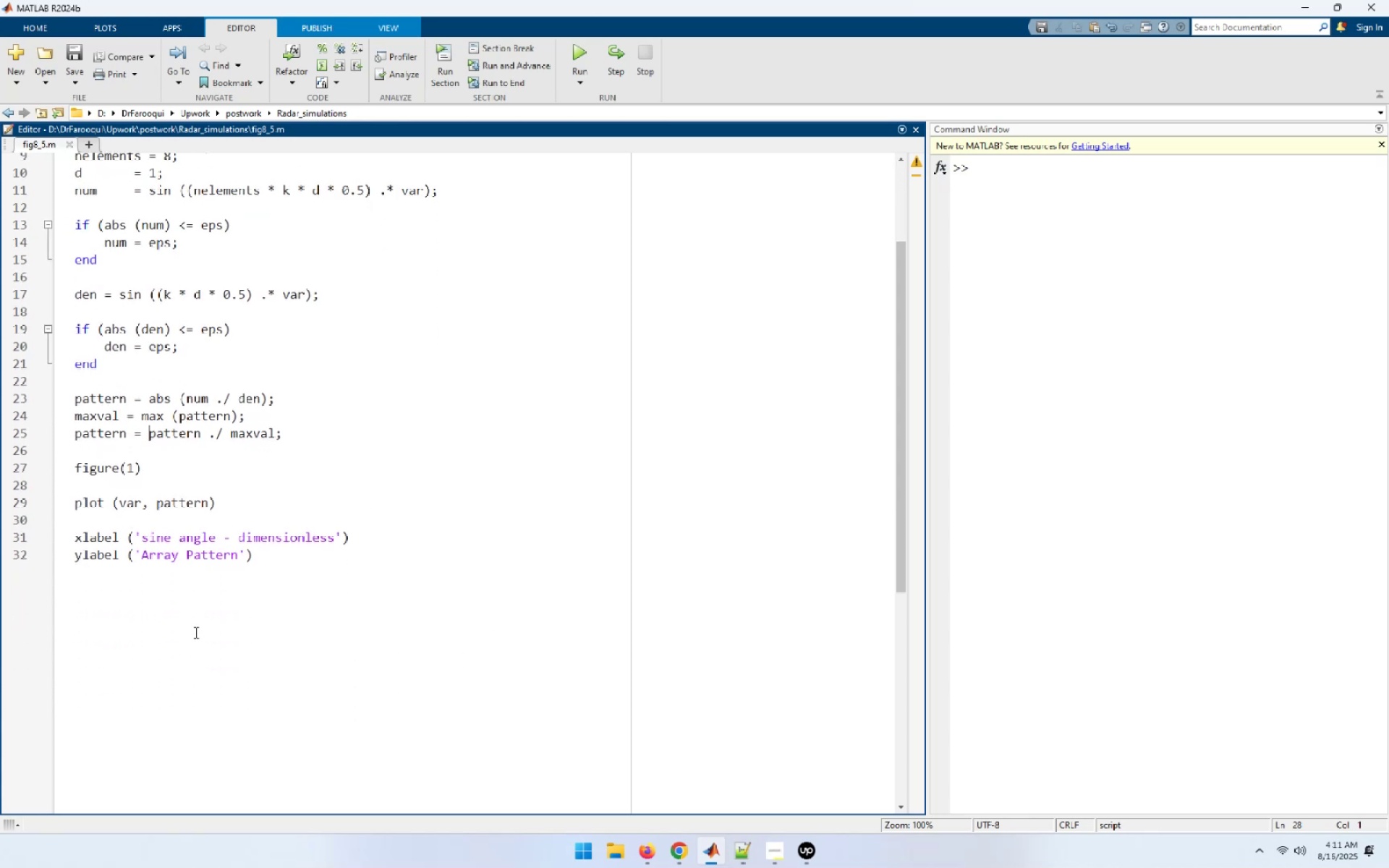 
key(ArrowUp)
 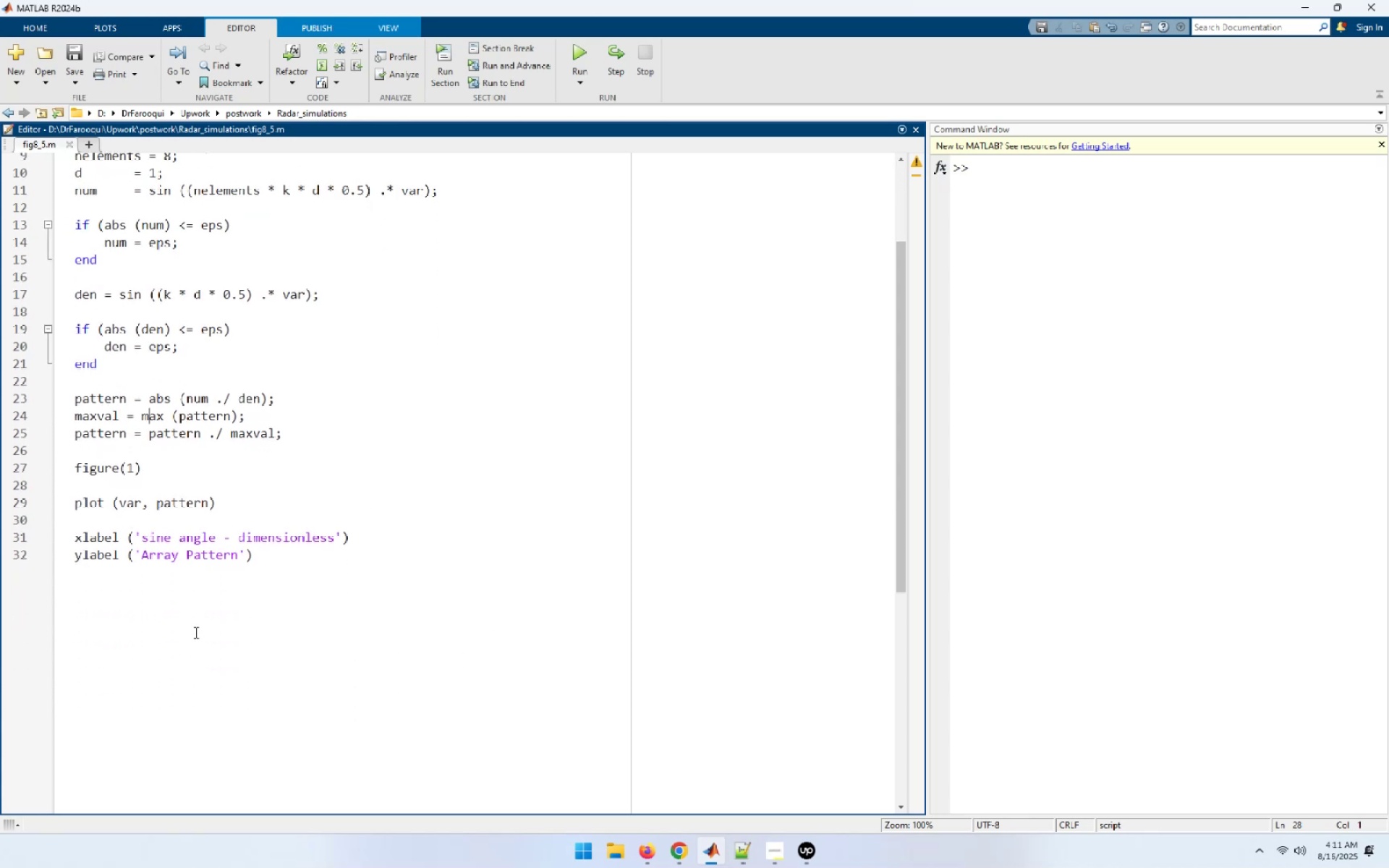 
key(ArrowUp)
 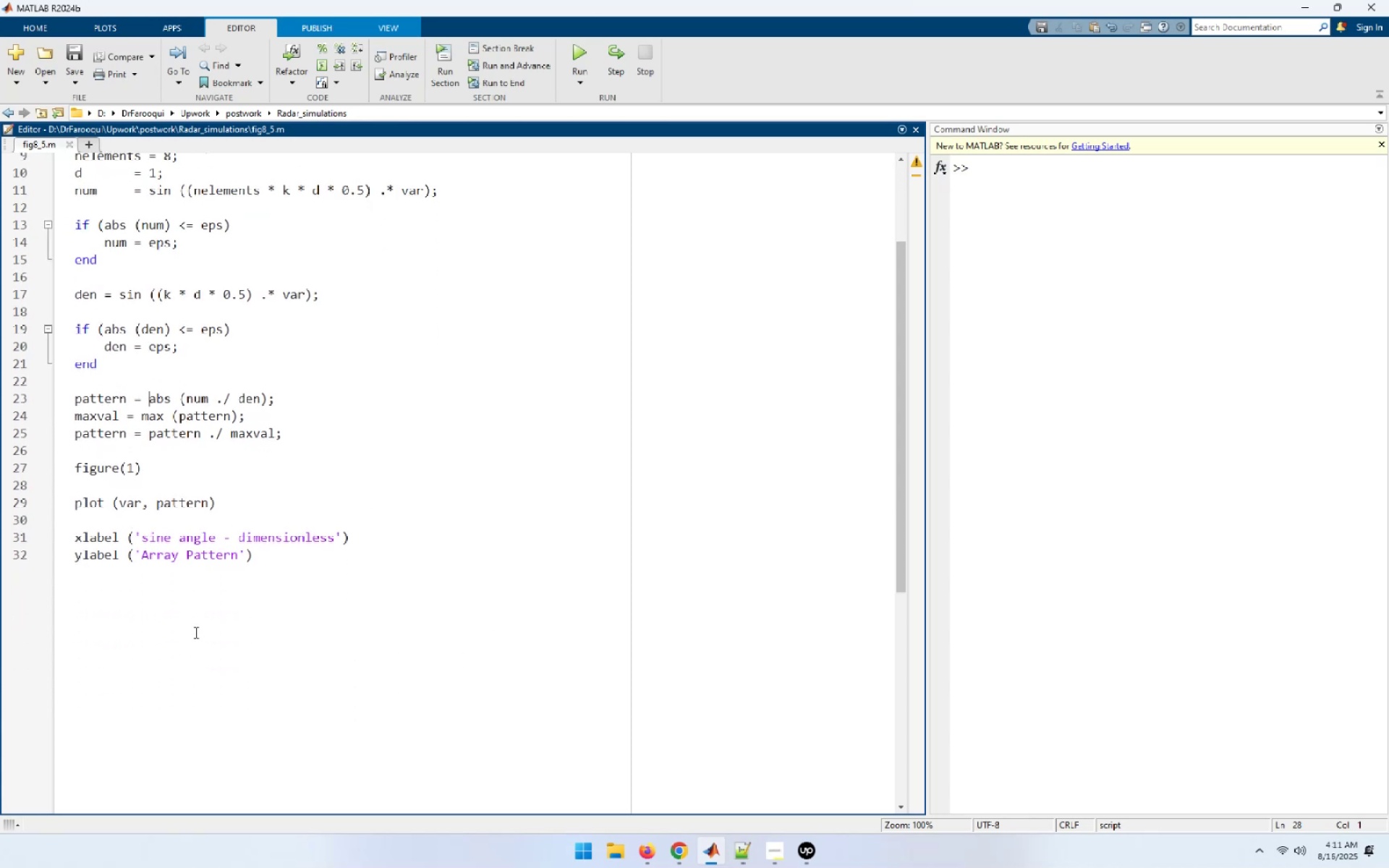 
key(ArrowUp)
 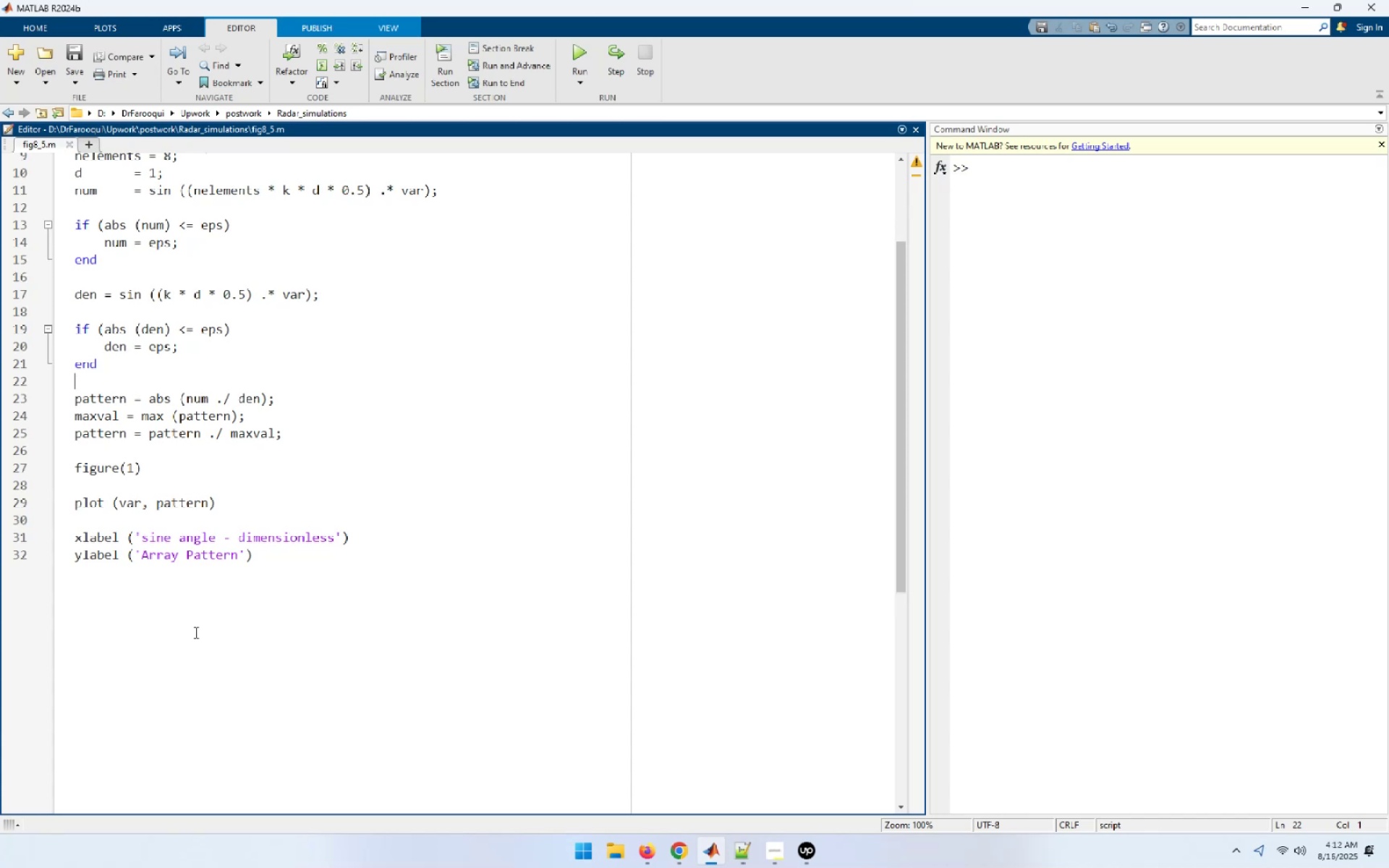 
key(ArrowDown)
 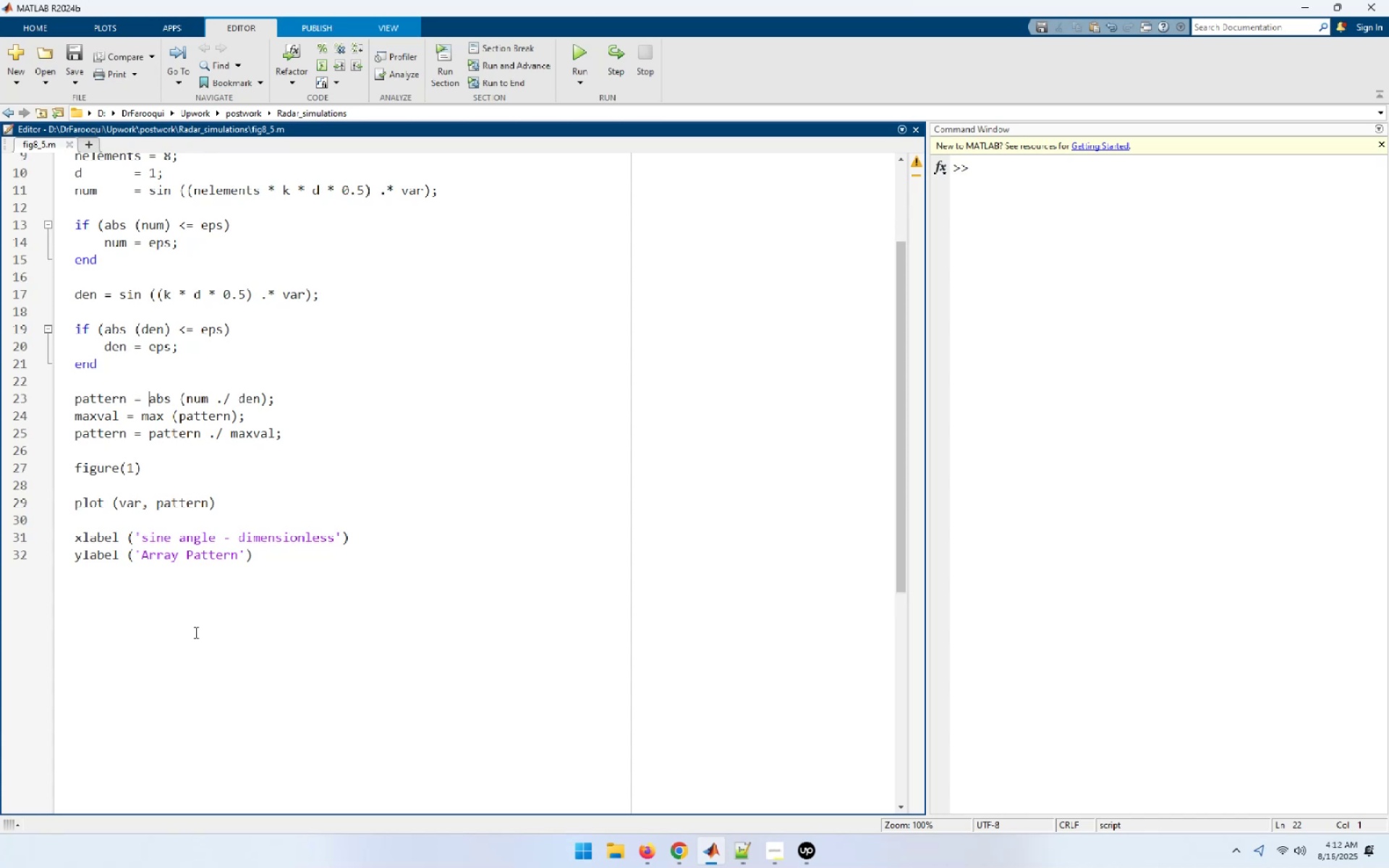 
key(ArrowDown)
 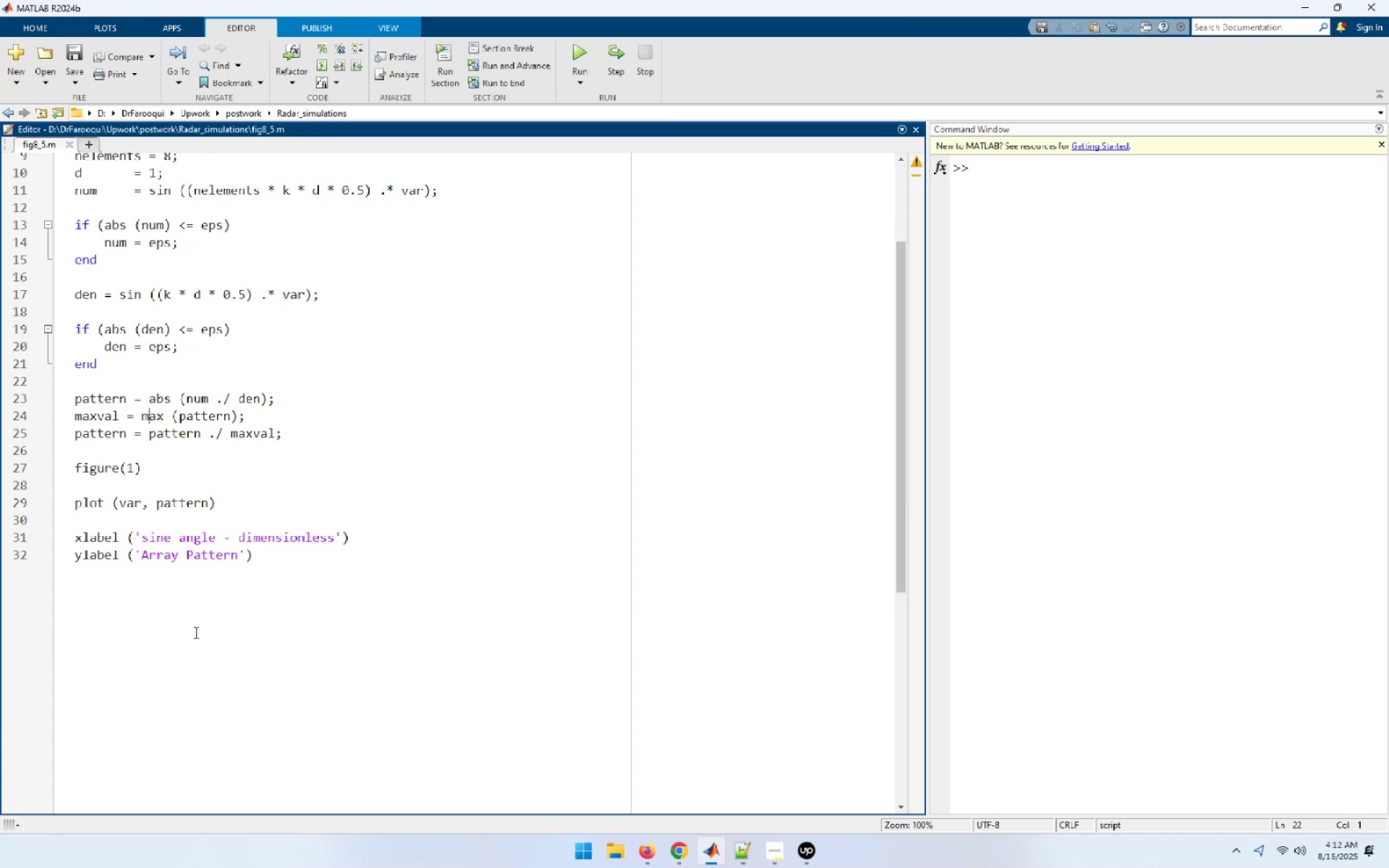 
key(ArrowDown)
 